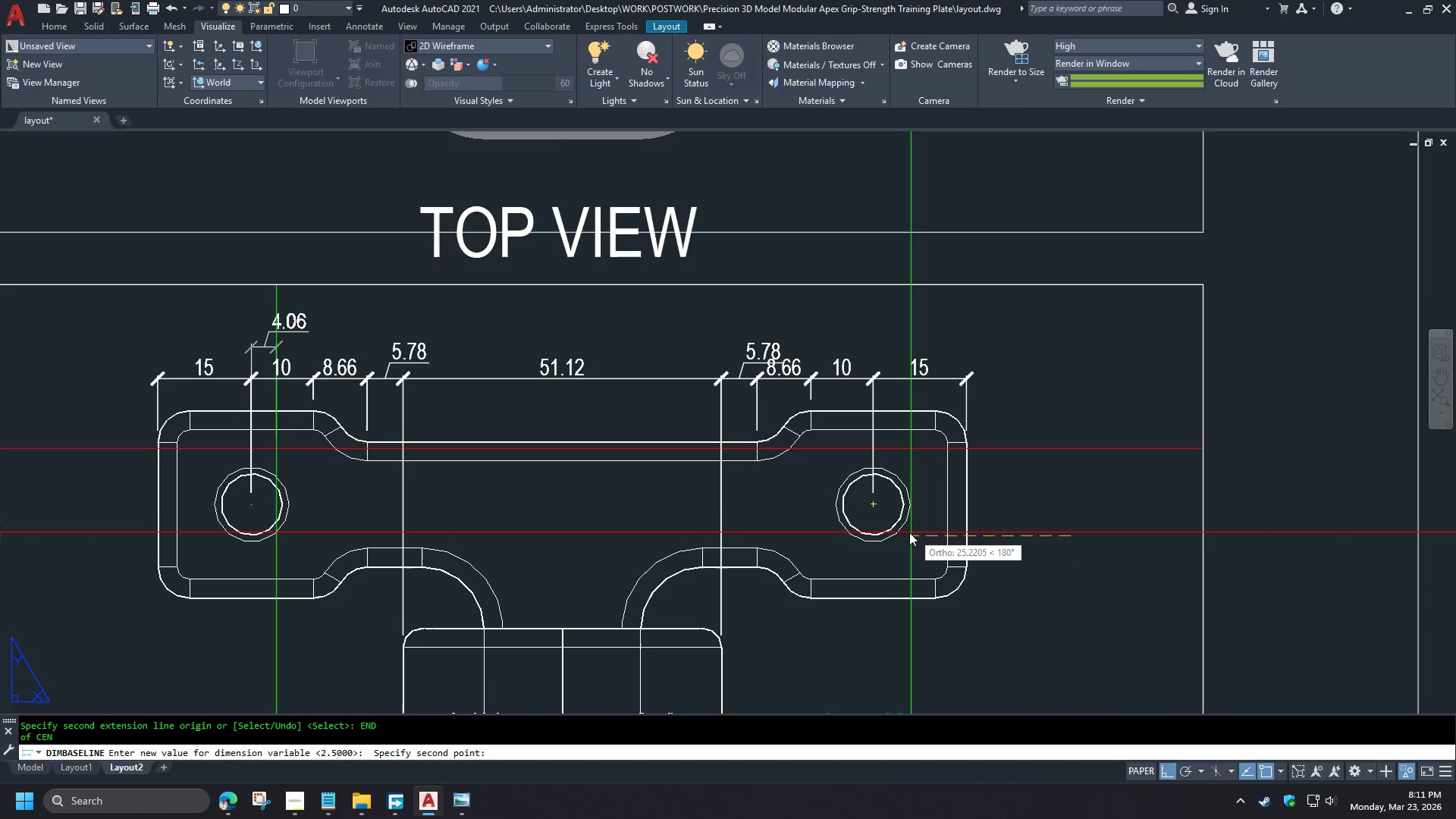 
type(CE)
key(Escape)
key(Escape)
key(Escape)
 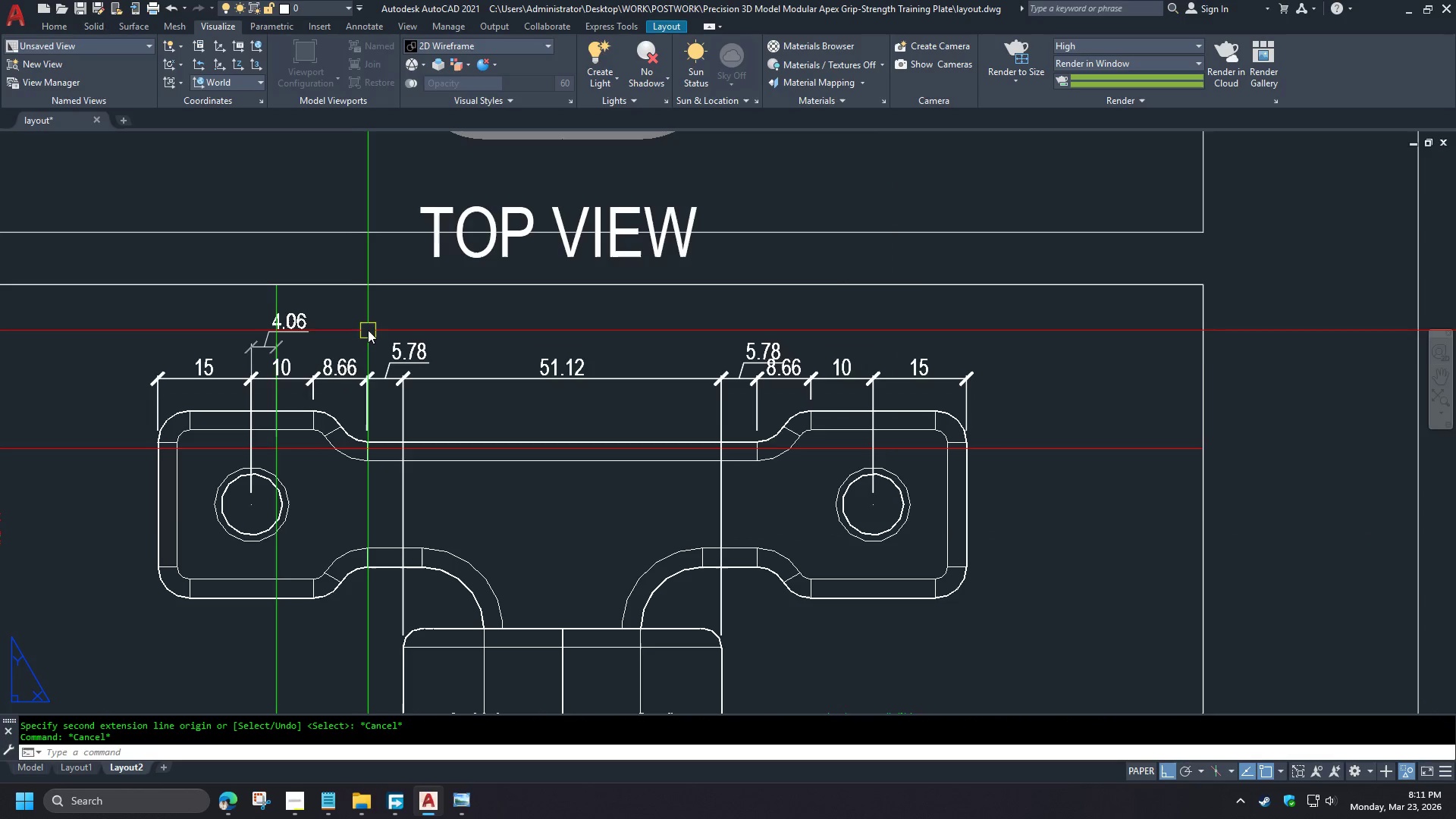 
type(DBA  )
 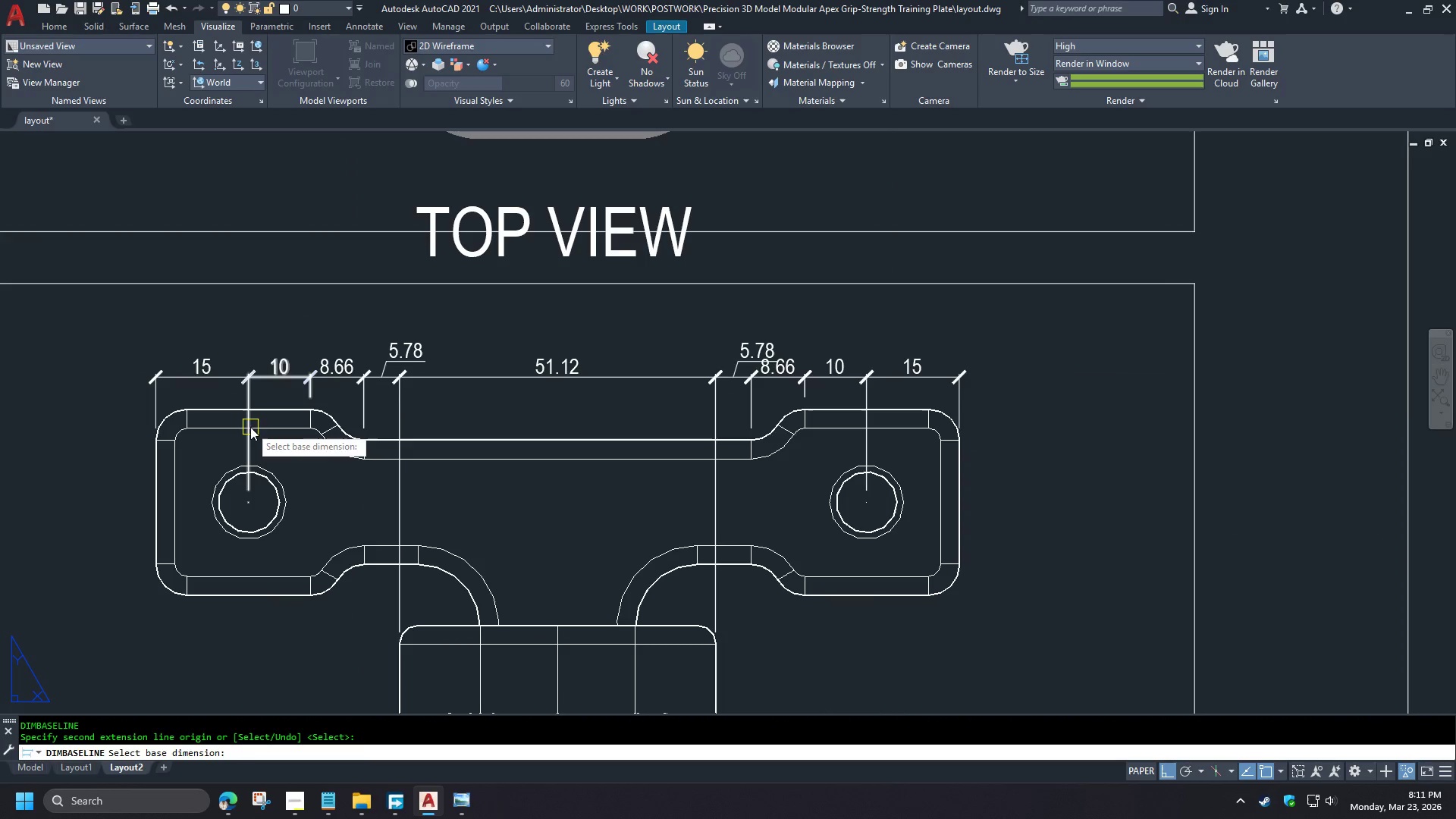 
left_click([250, 428])
 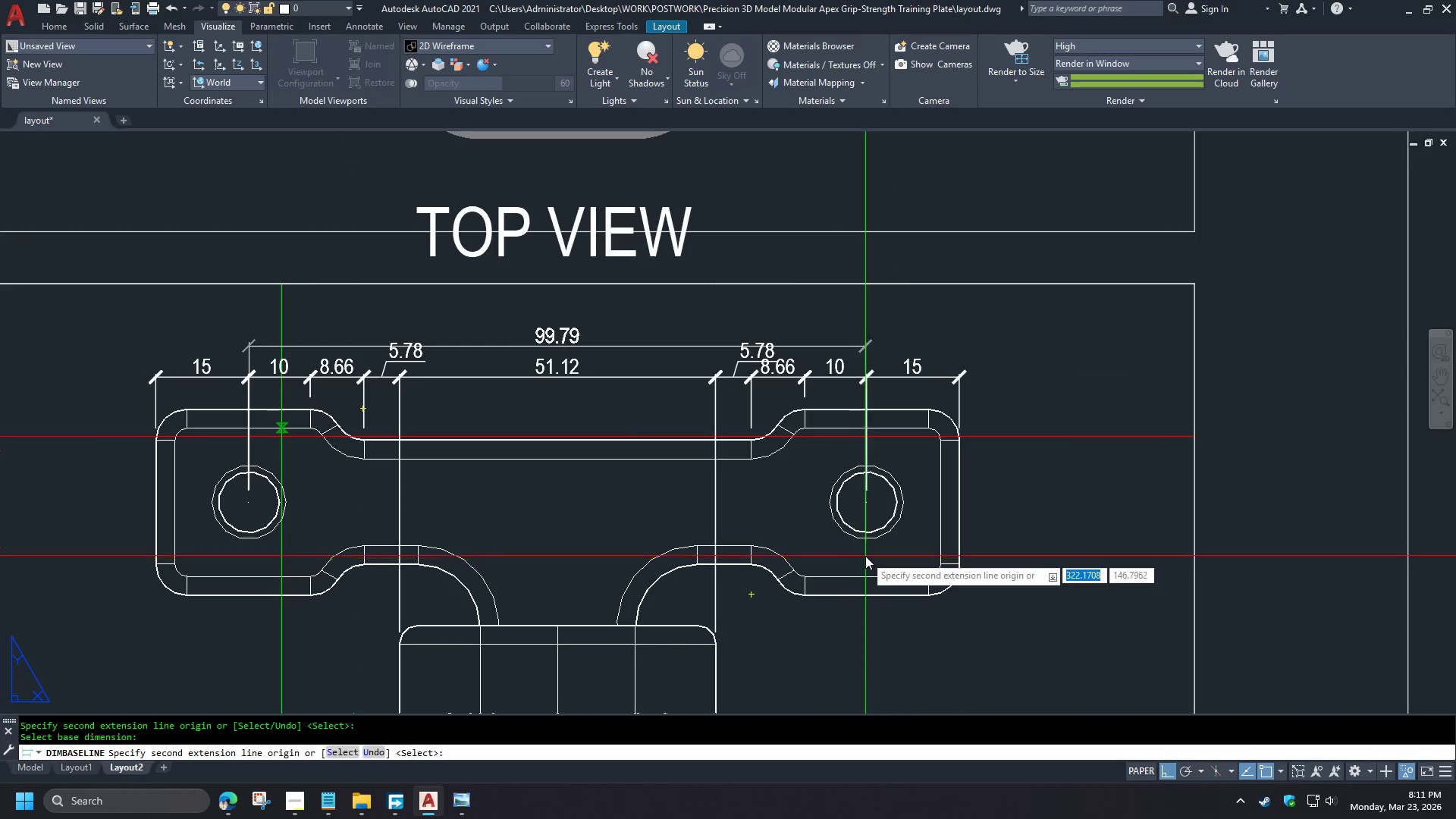 
type(CEN )
 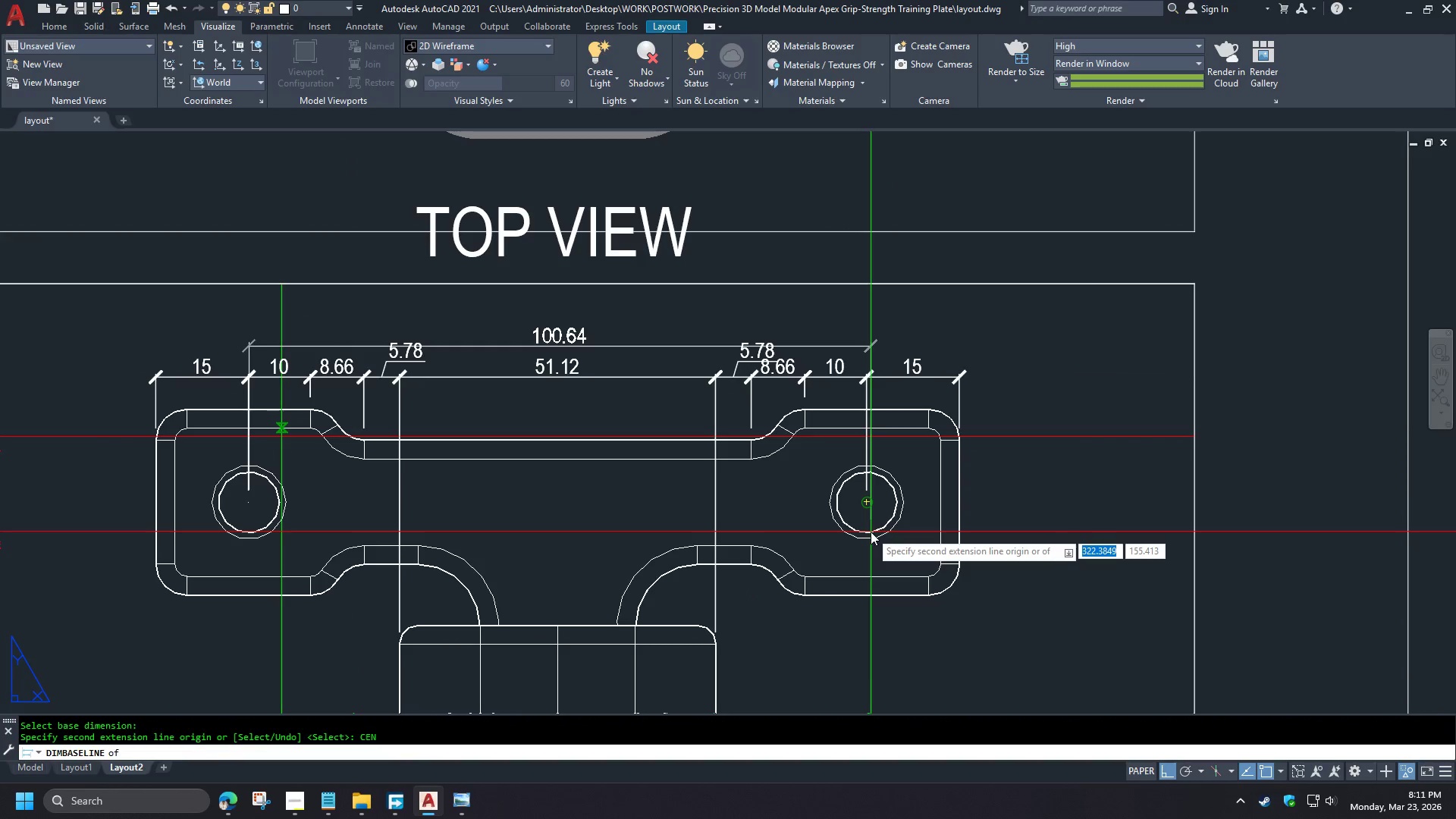 
left_click([871, 532])
 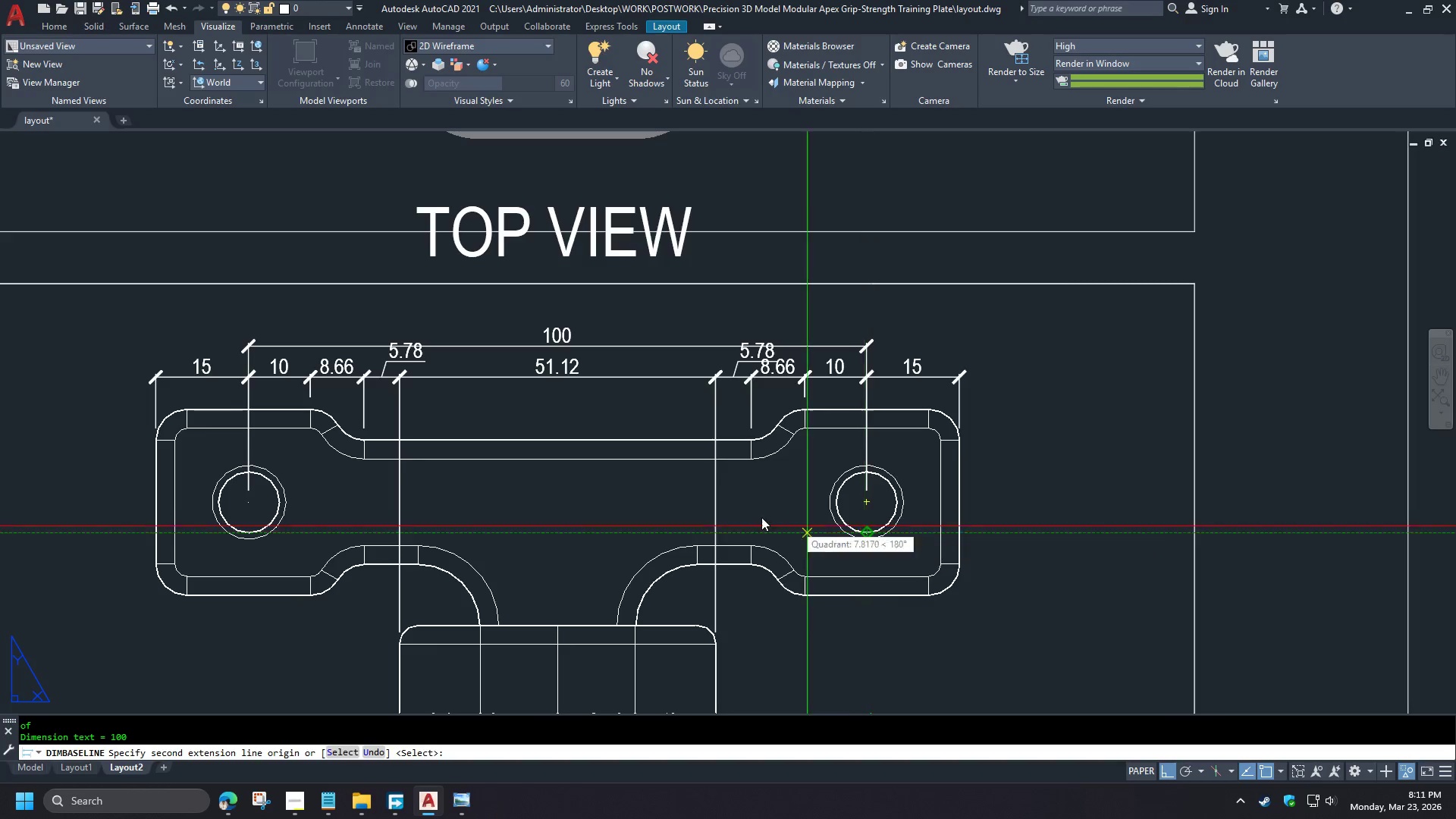 
key(Escape)
 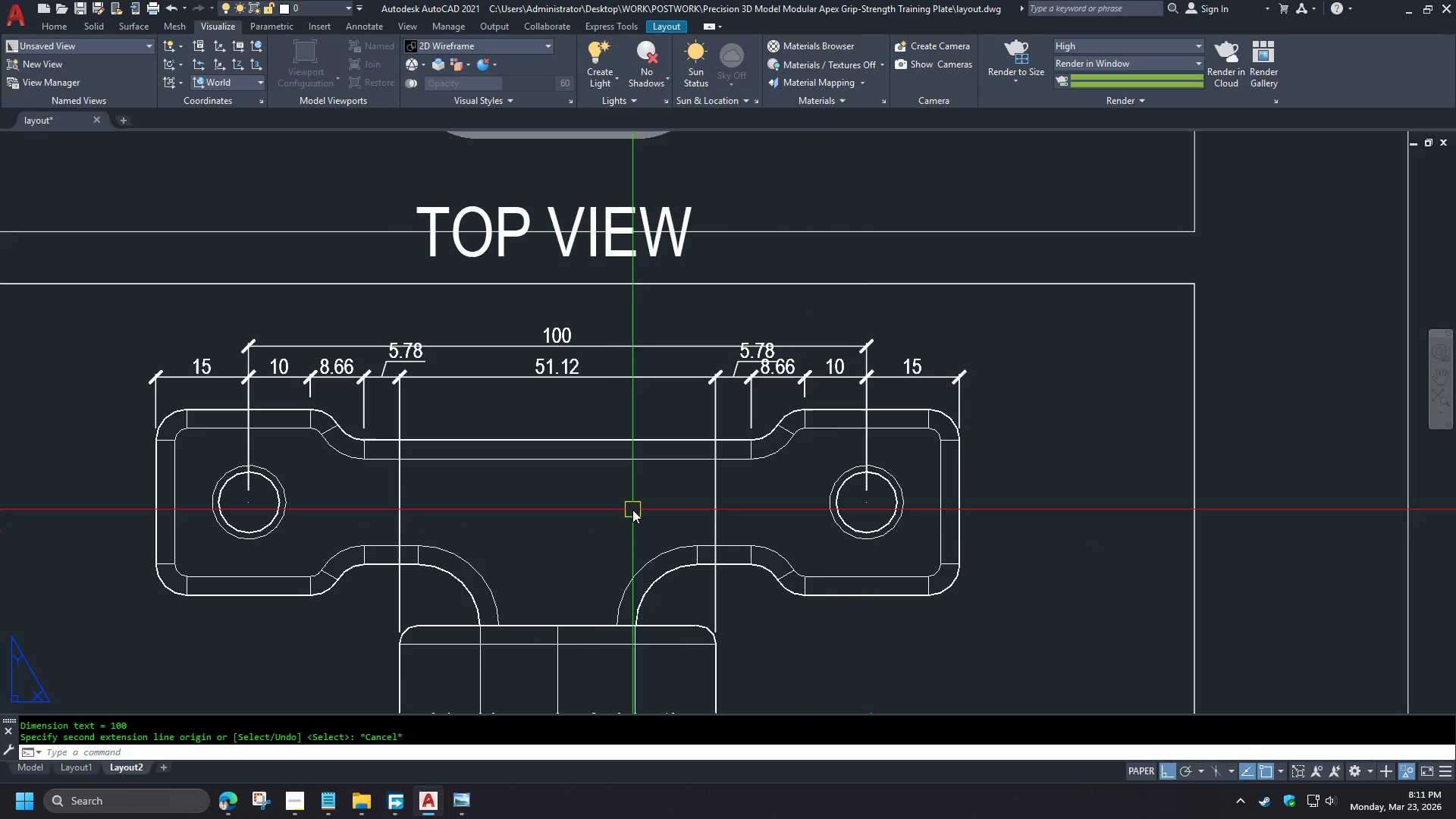 
key(Escape)
 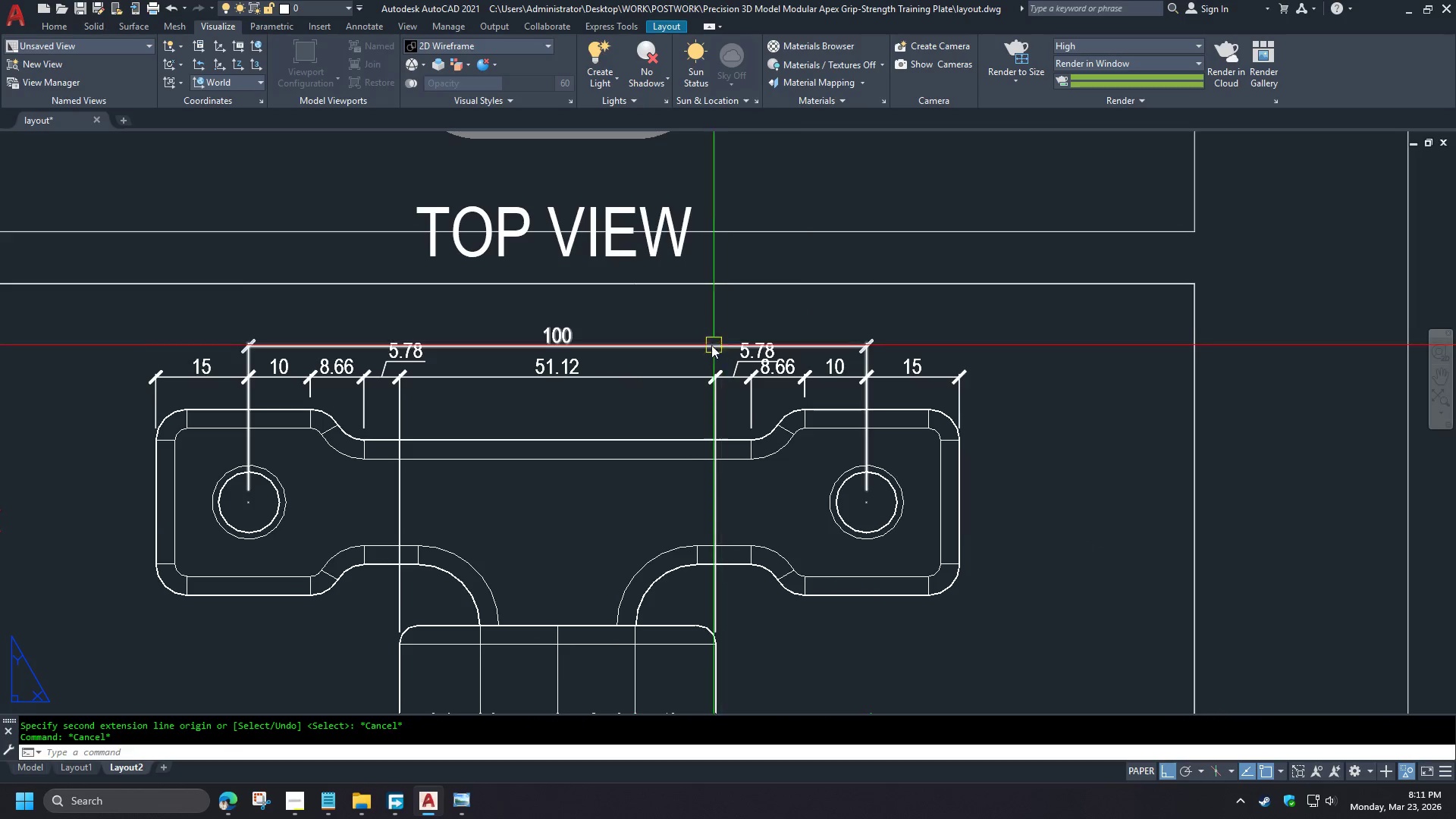 
left_click([179, 386])
 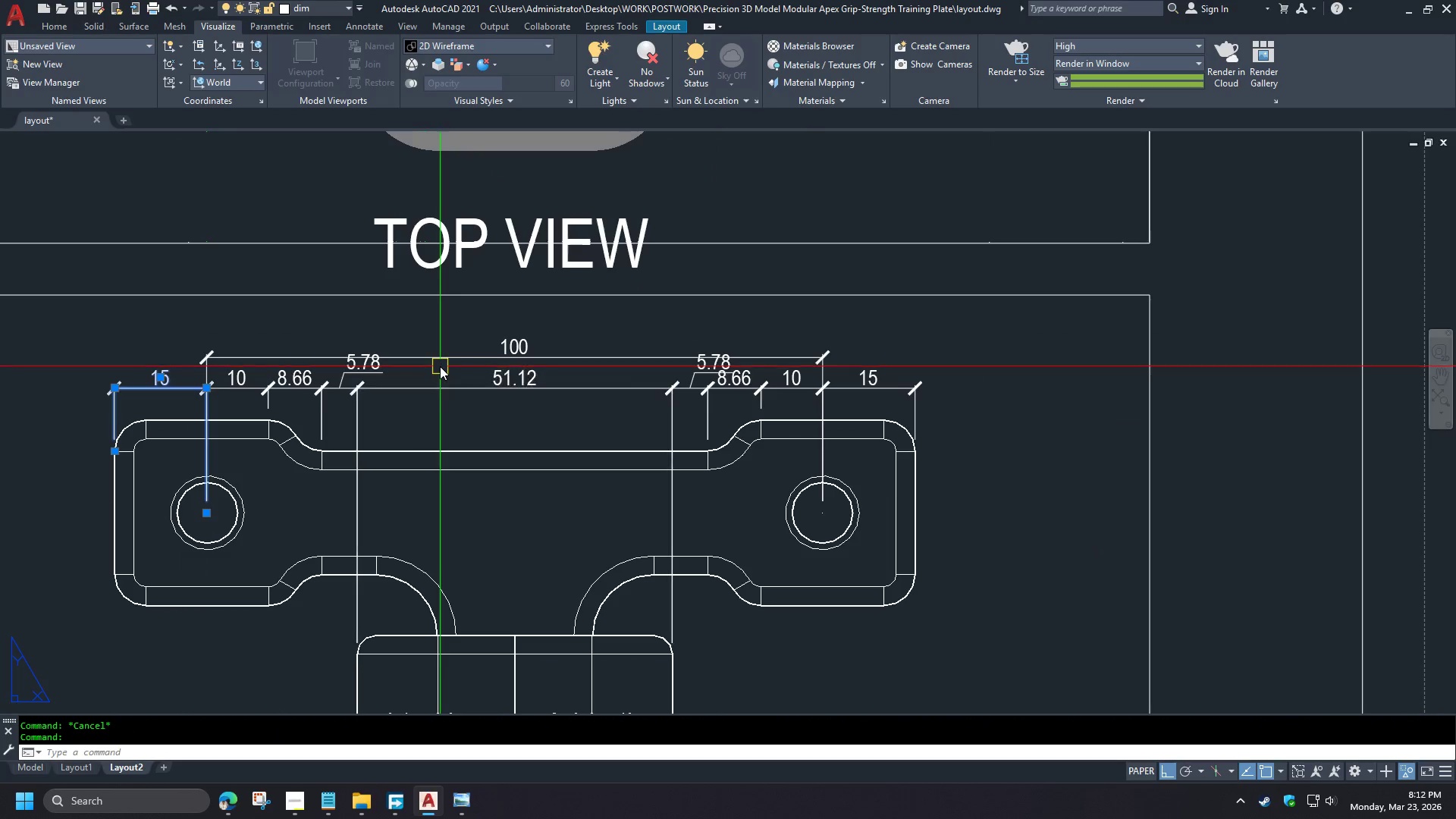 
scroll: coordinate [357, 374], scroll_direction: none, amount: 0.0
 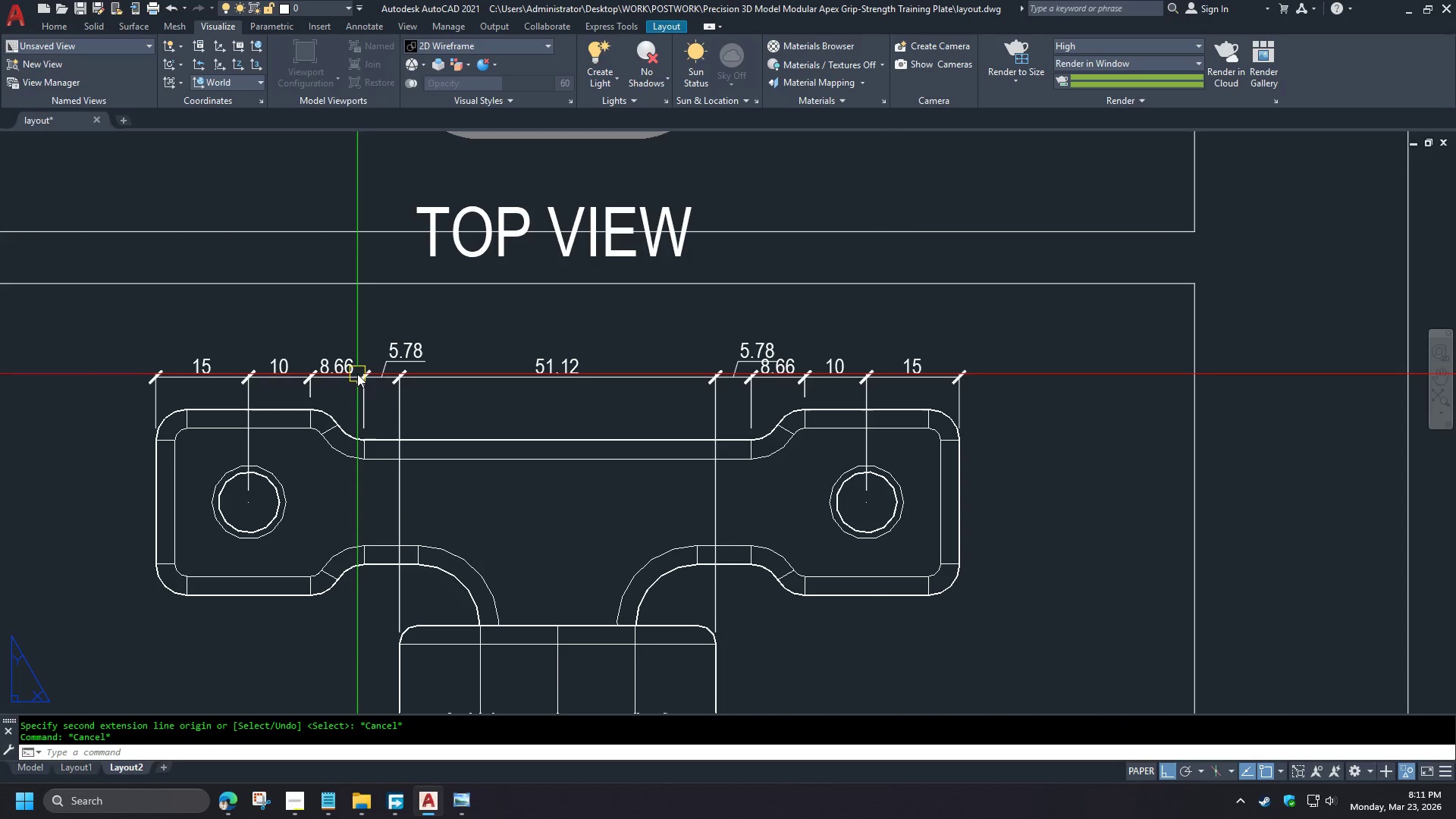 
wait(7.66)
 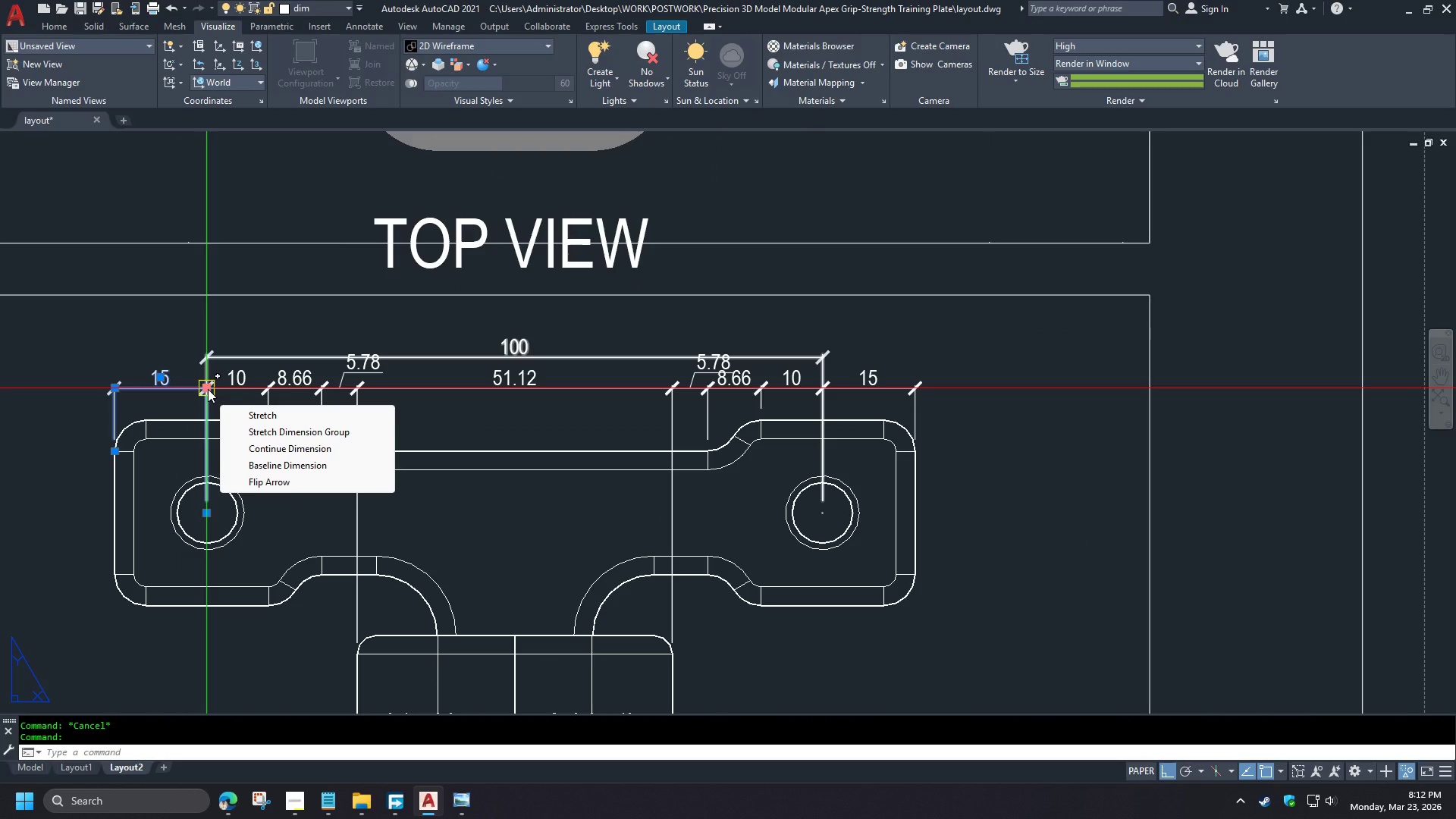 
left_click([444, 359])
 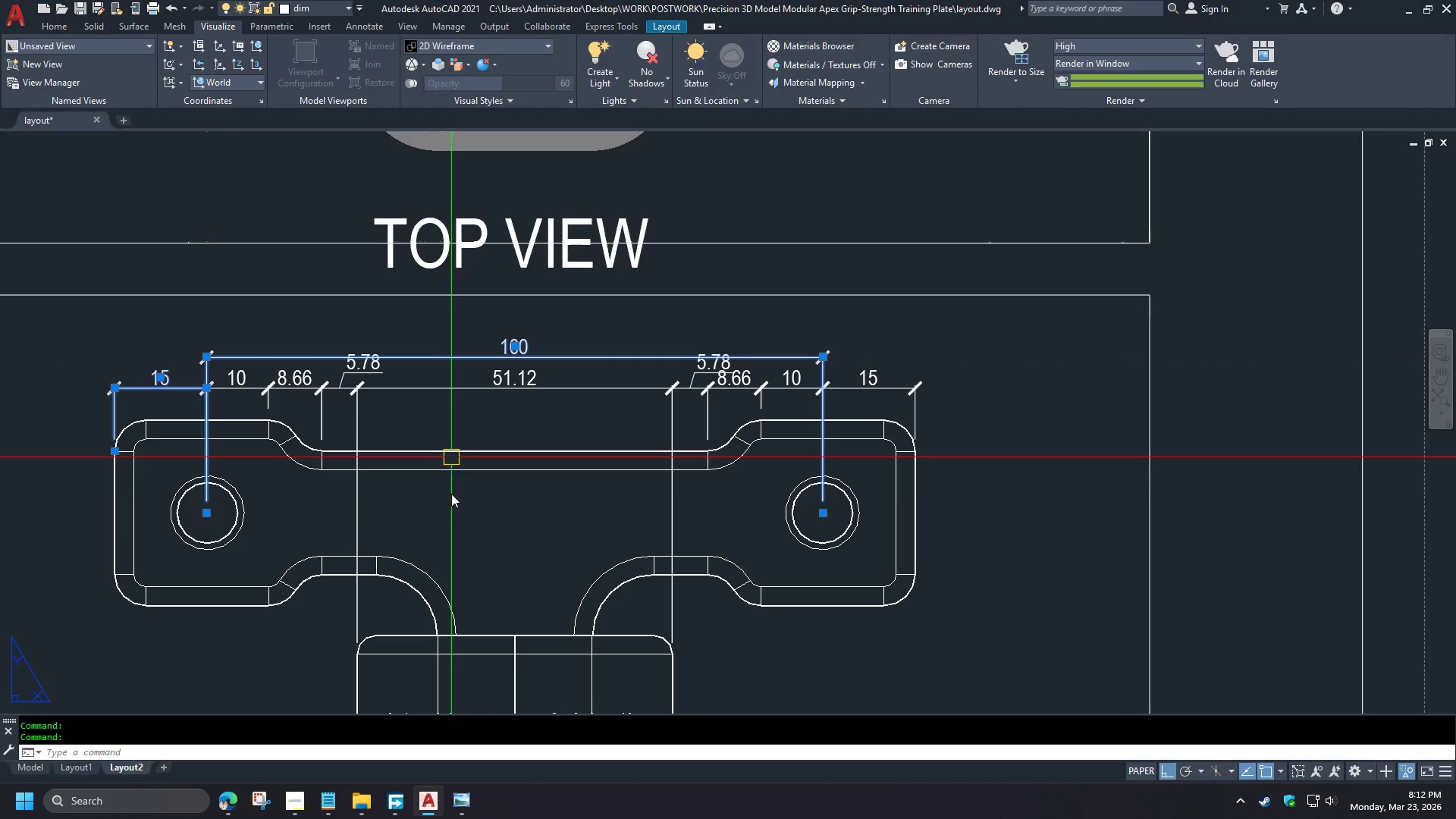 
key(E)
 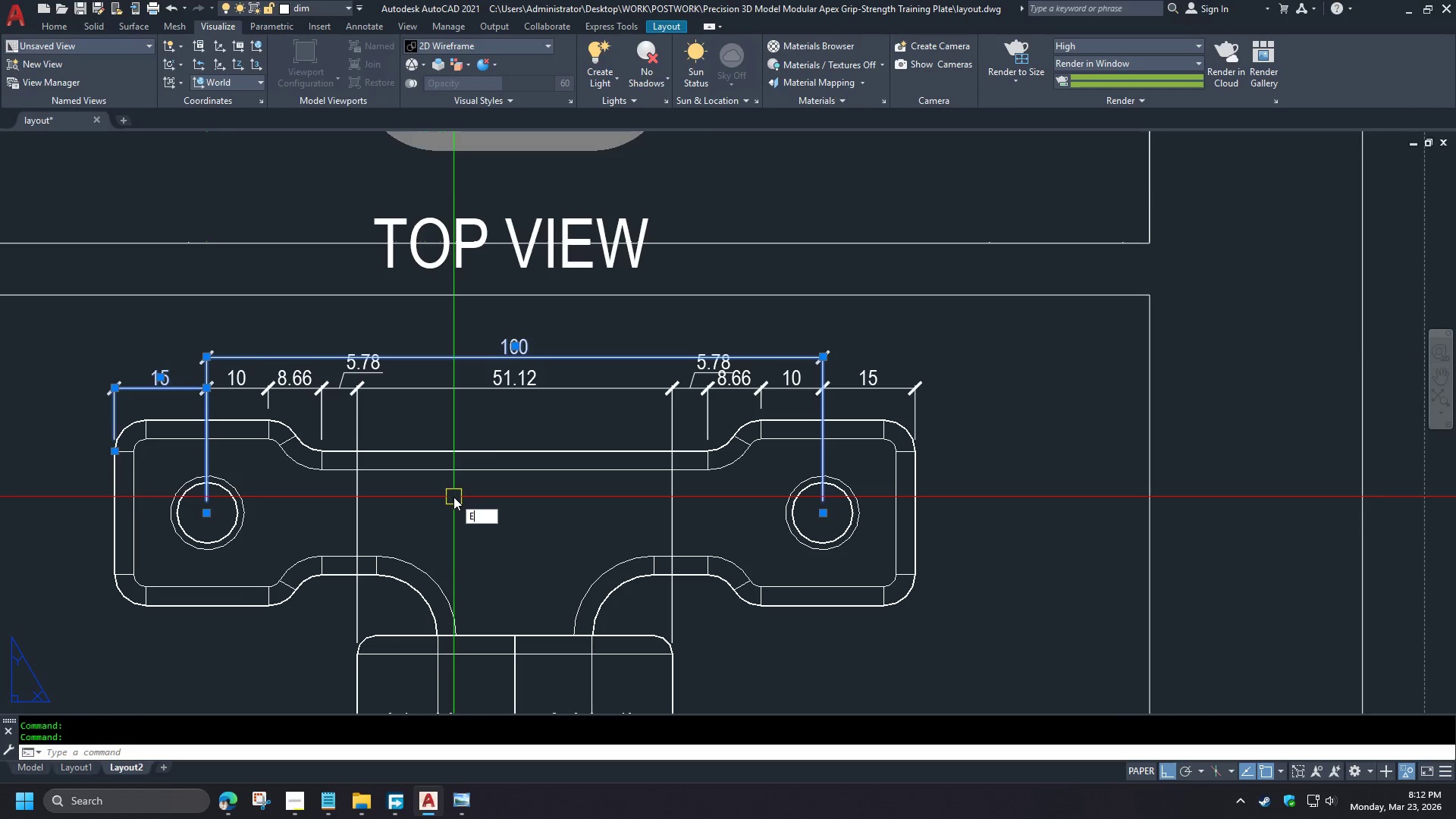 
key(Space)
 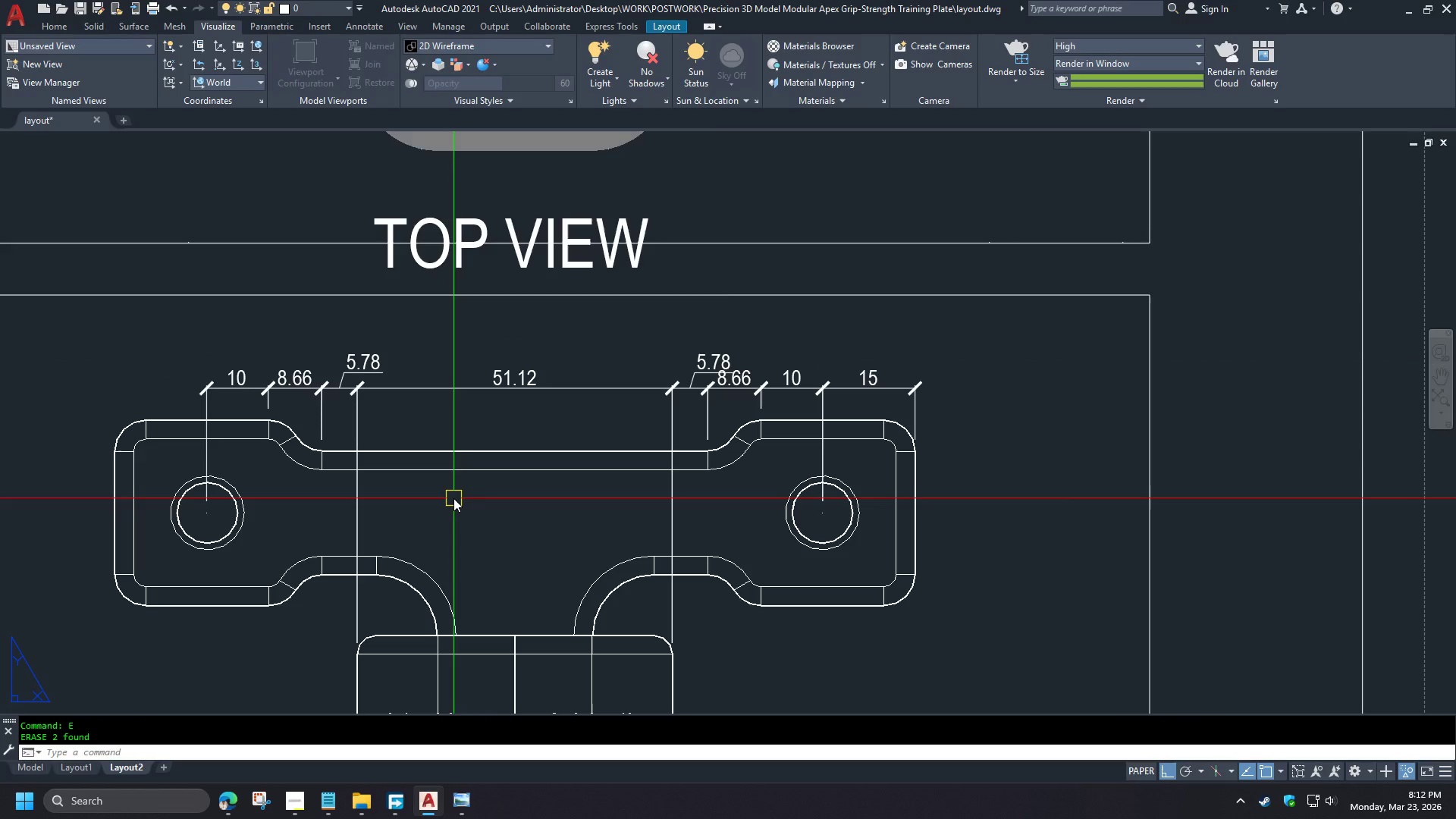 
scroll: coordinate [716, 330], scroll_direction: none, amount: 0.0
 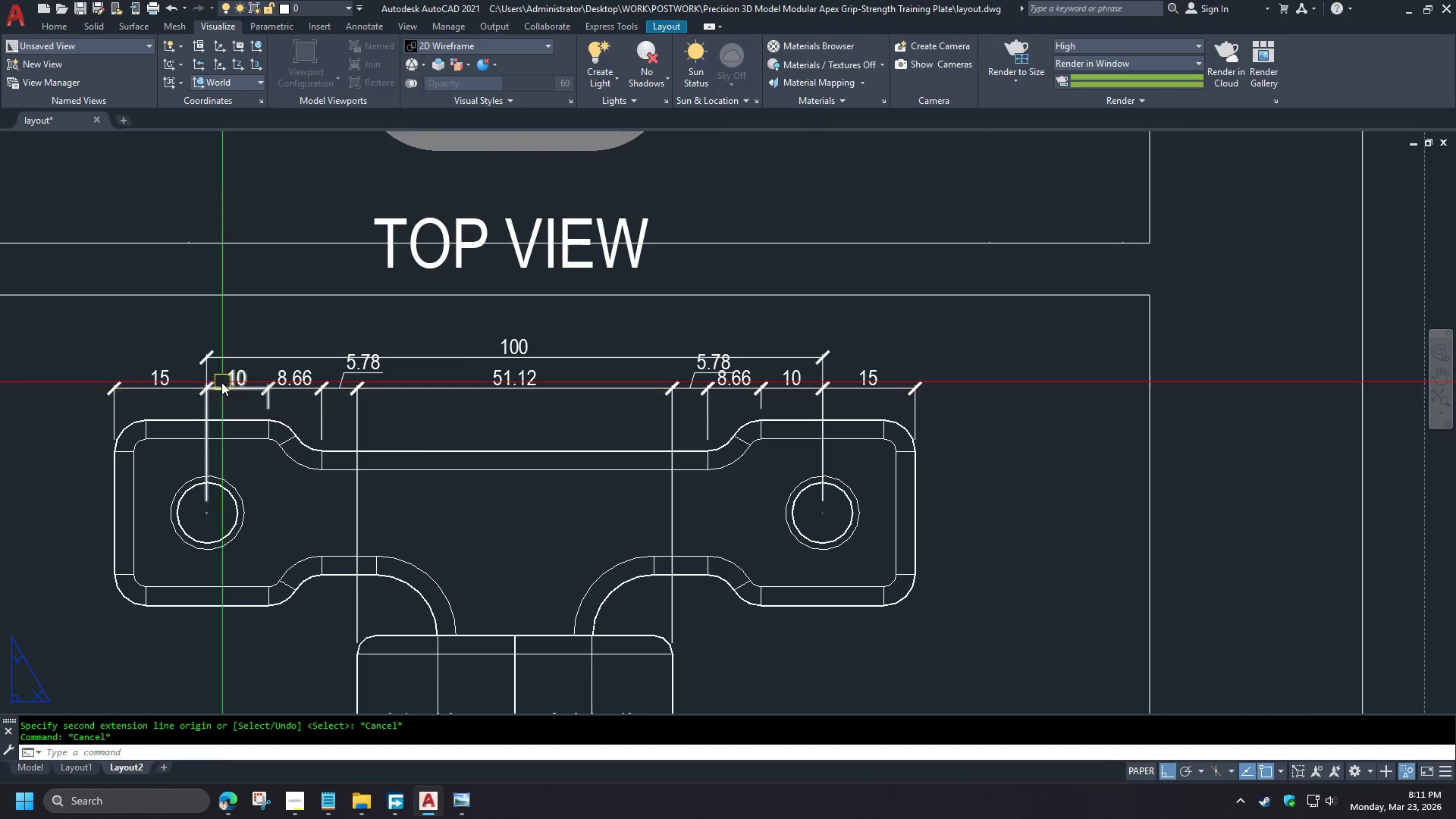 
key(Control+Z)
 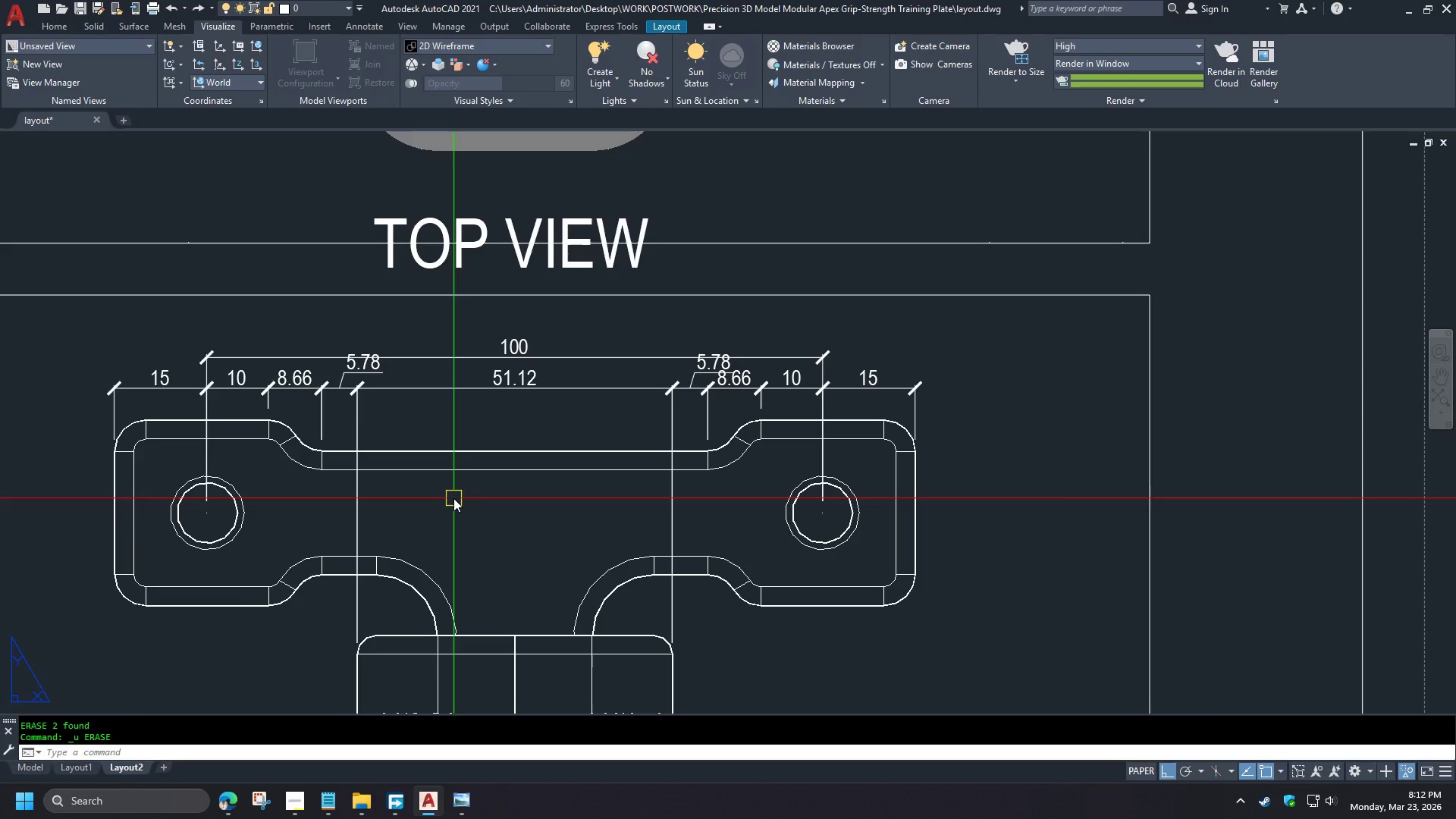 
key(Control+Z)
 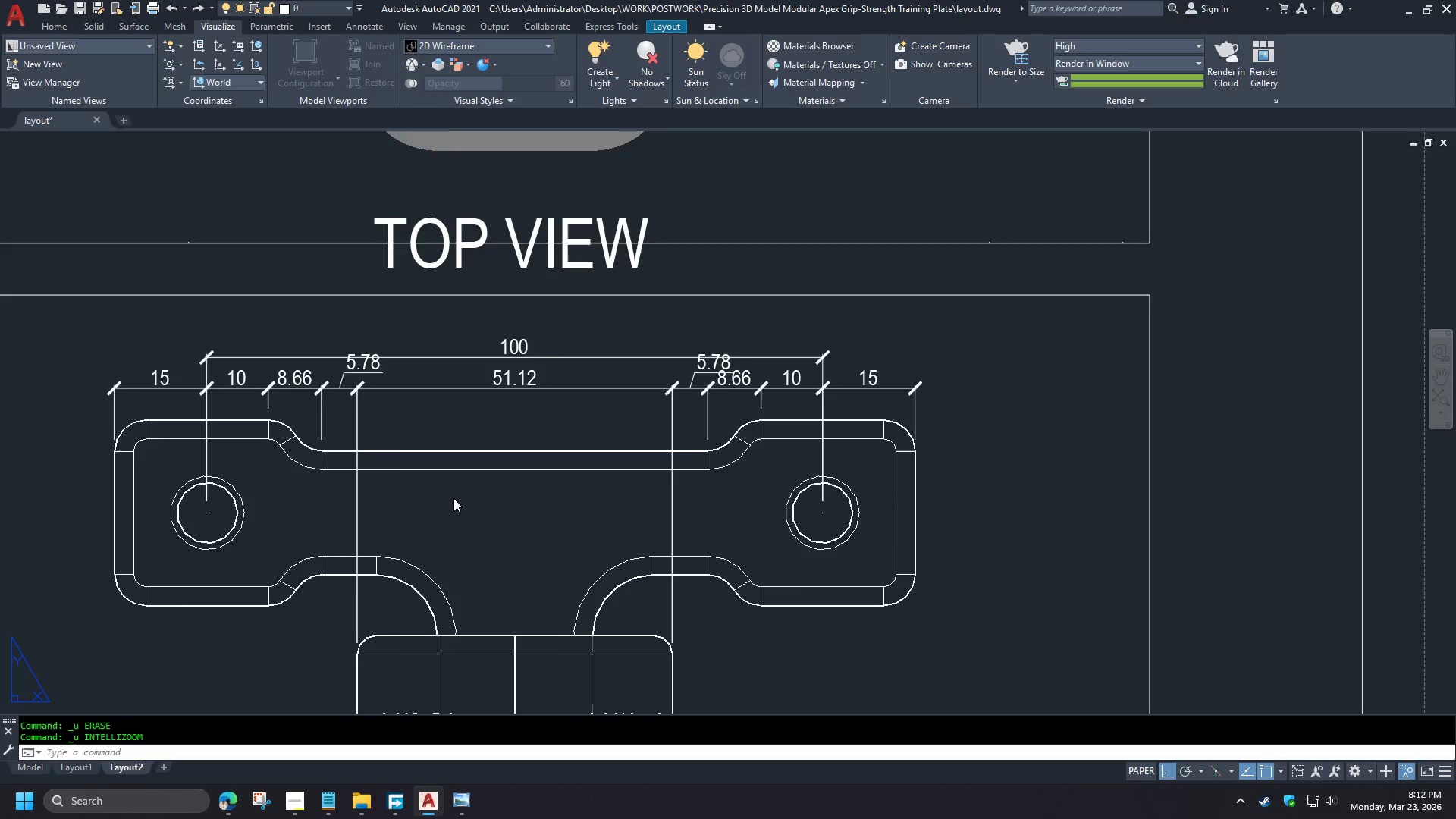 
key(Control+Z)
 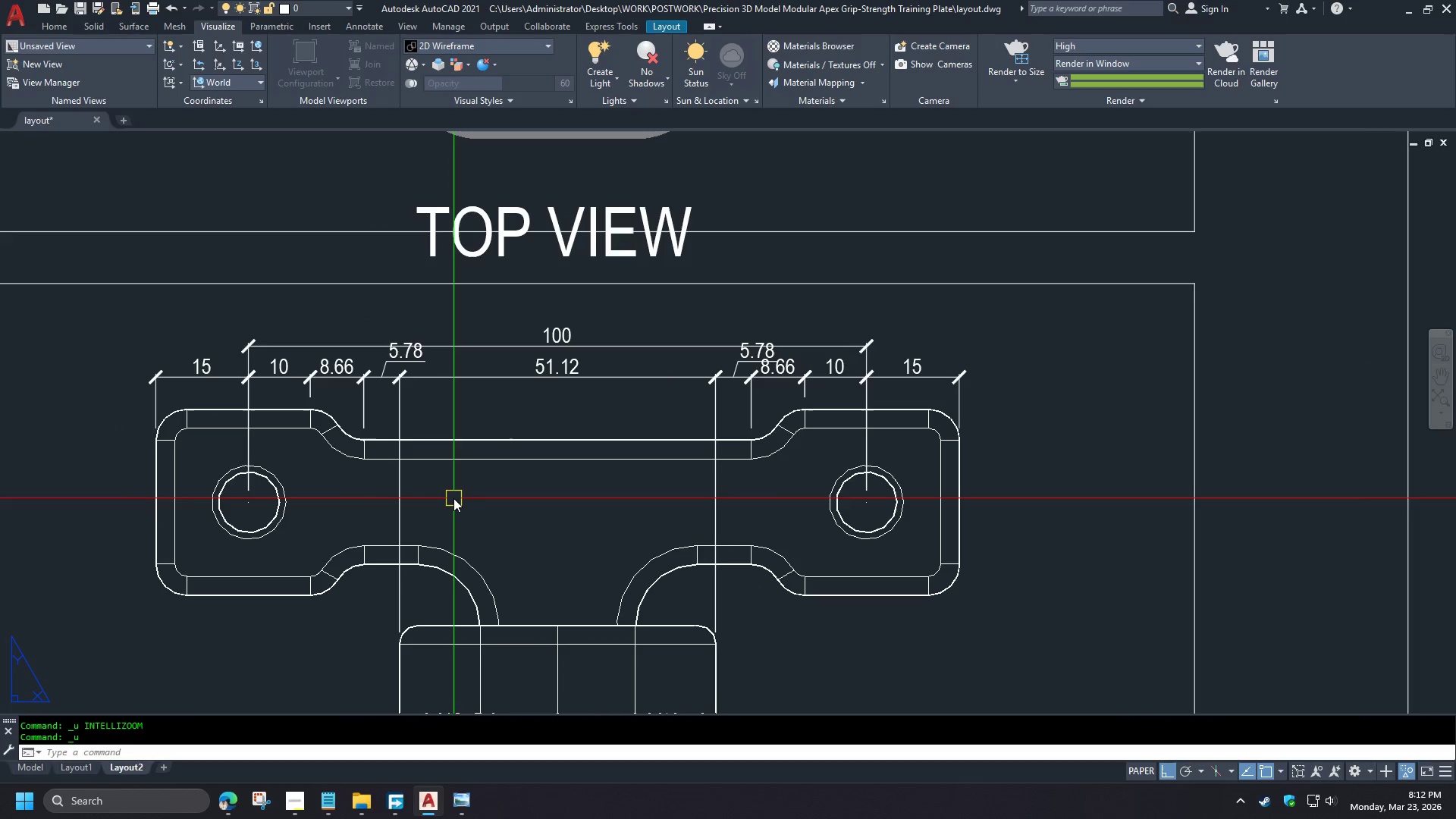 
key(Control+Z)
 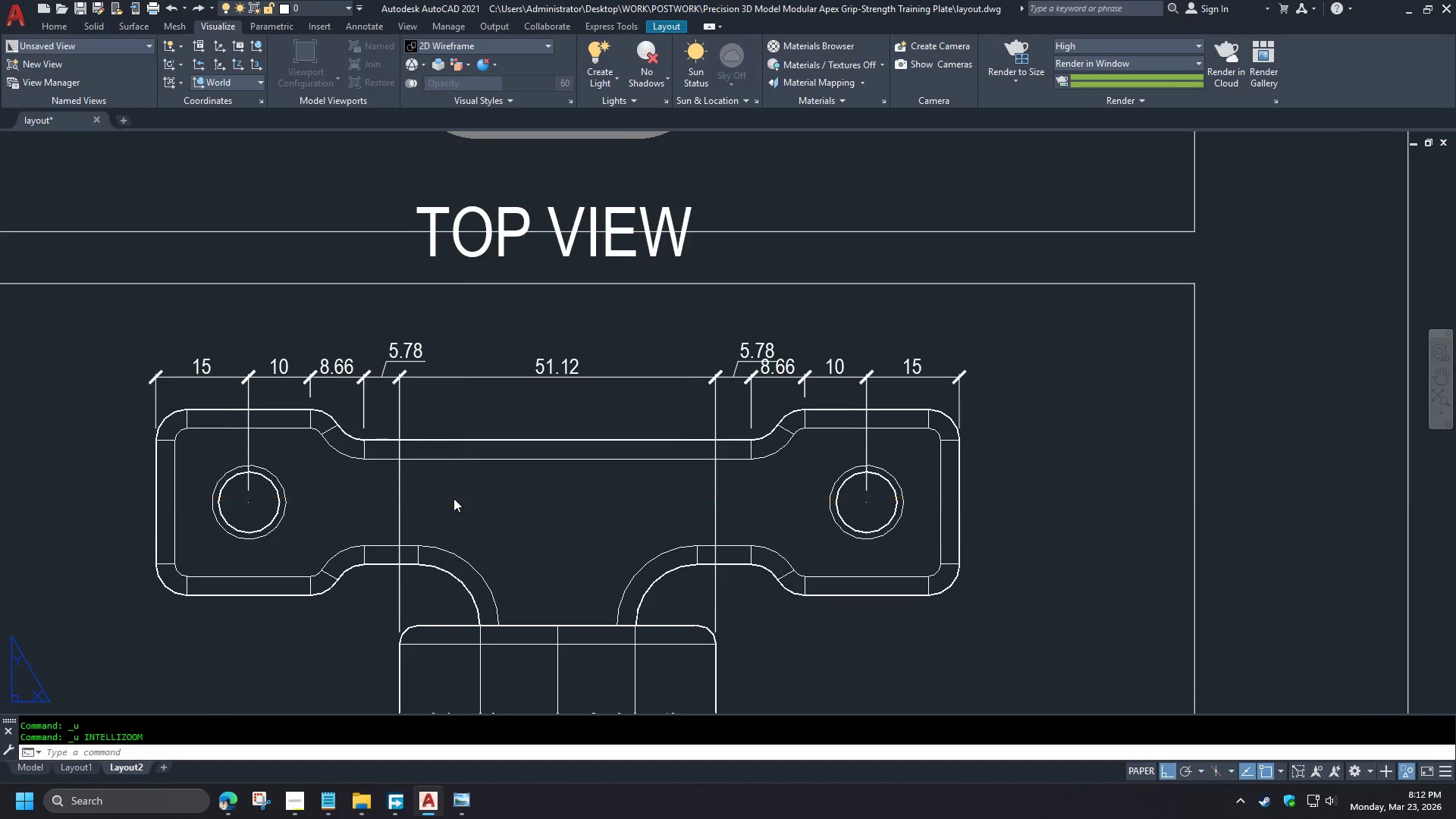 
key(Control+Z)
 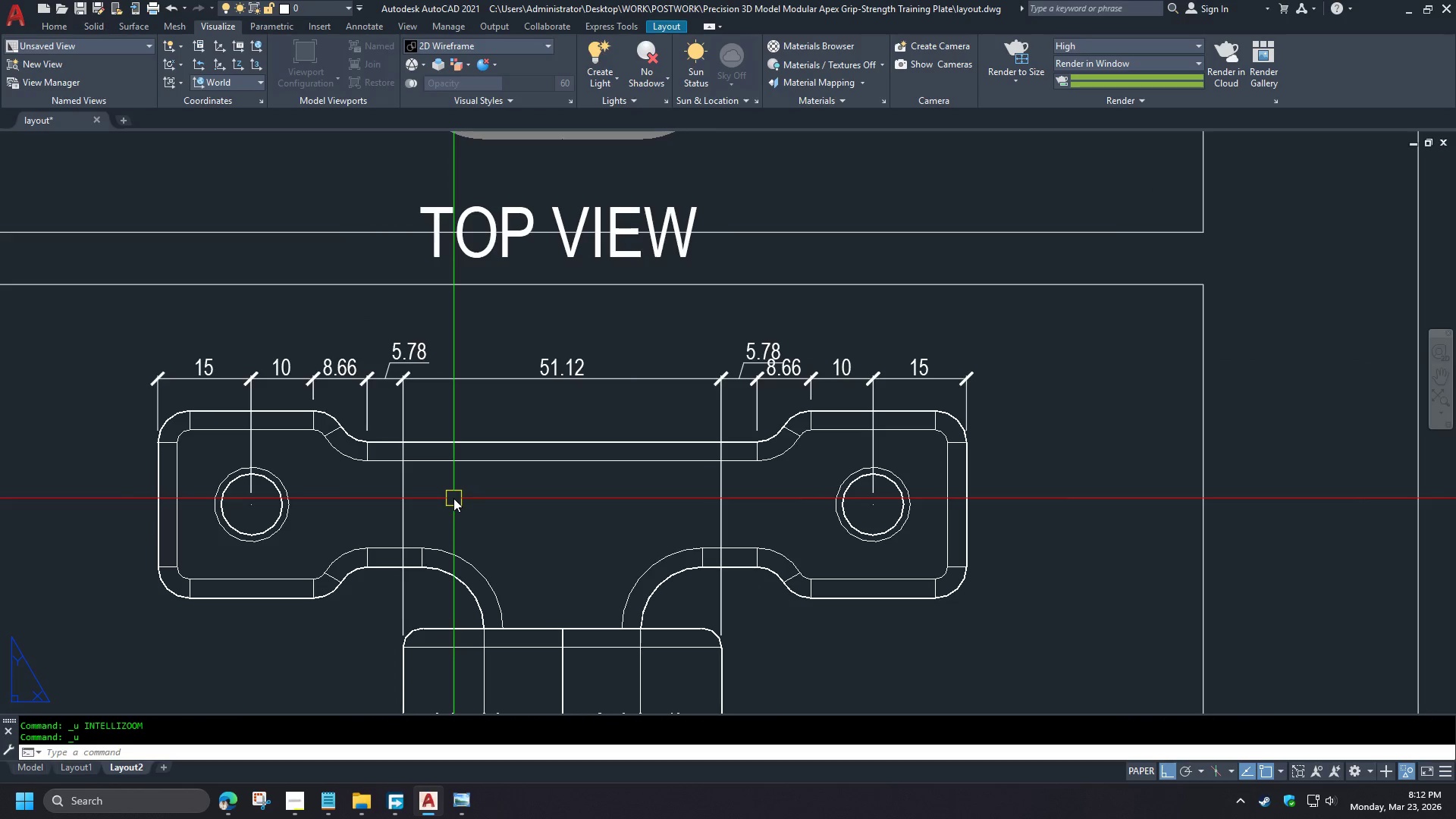 
key(Control+Z)
 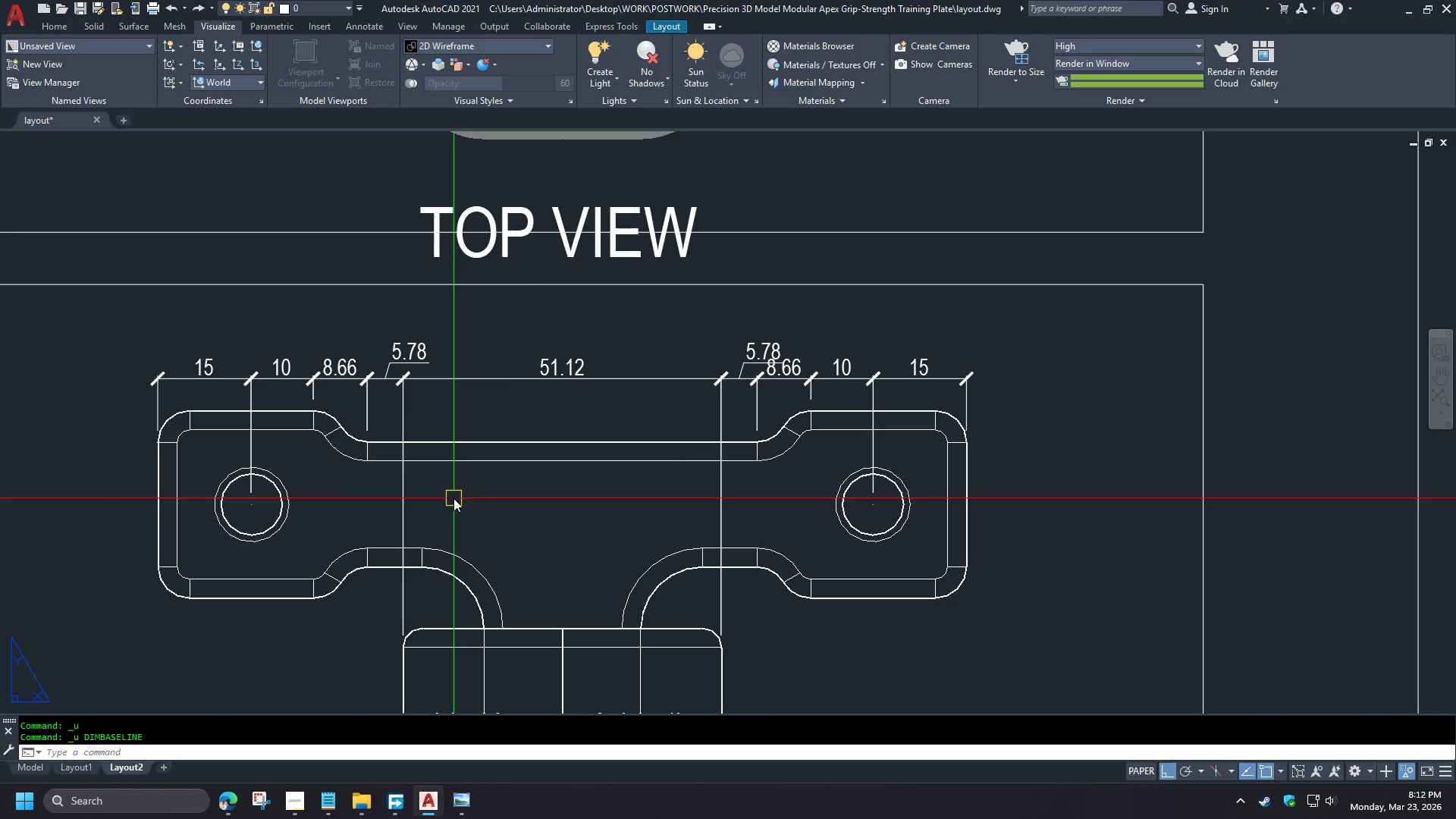 
key(Control+Z)
 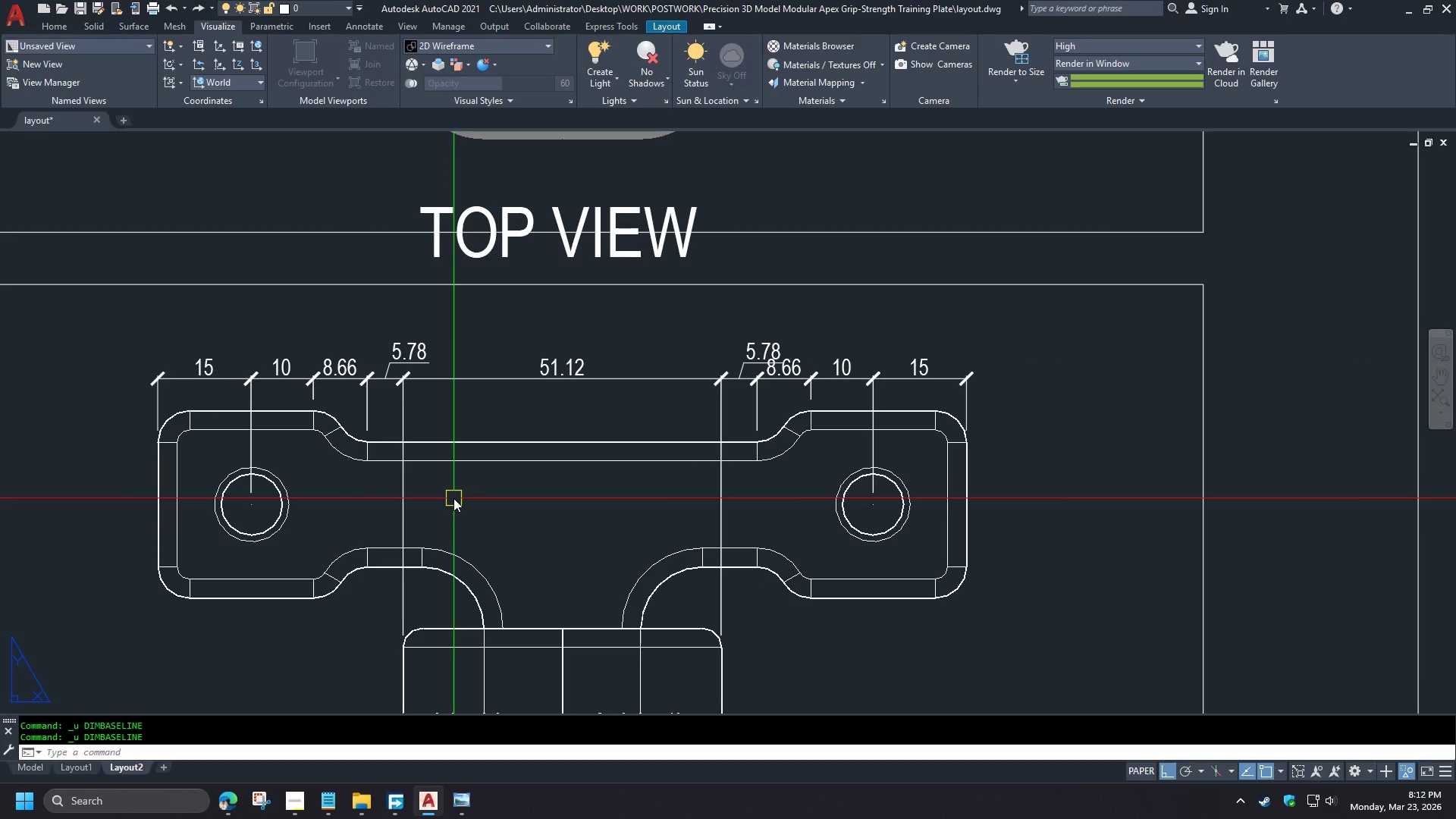 
key(Control+Z)
 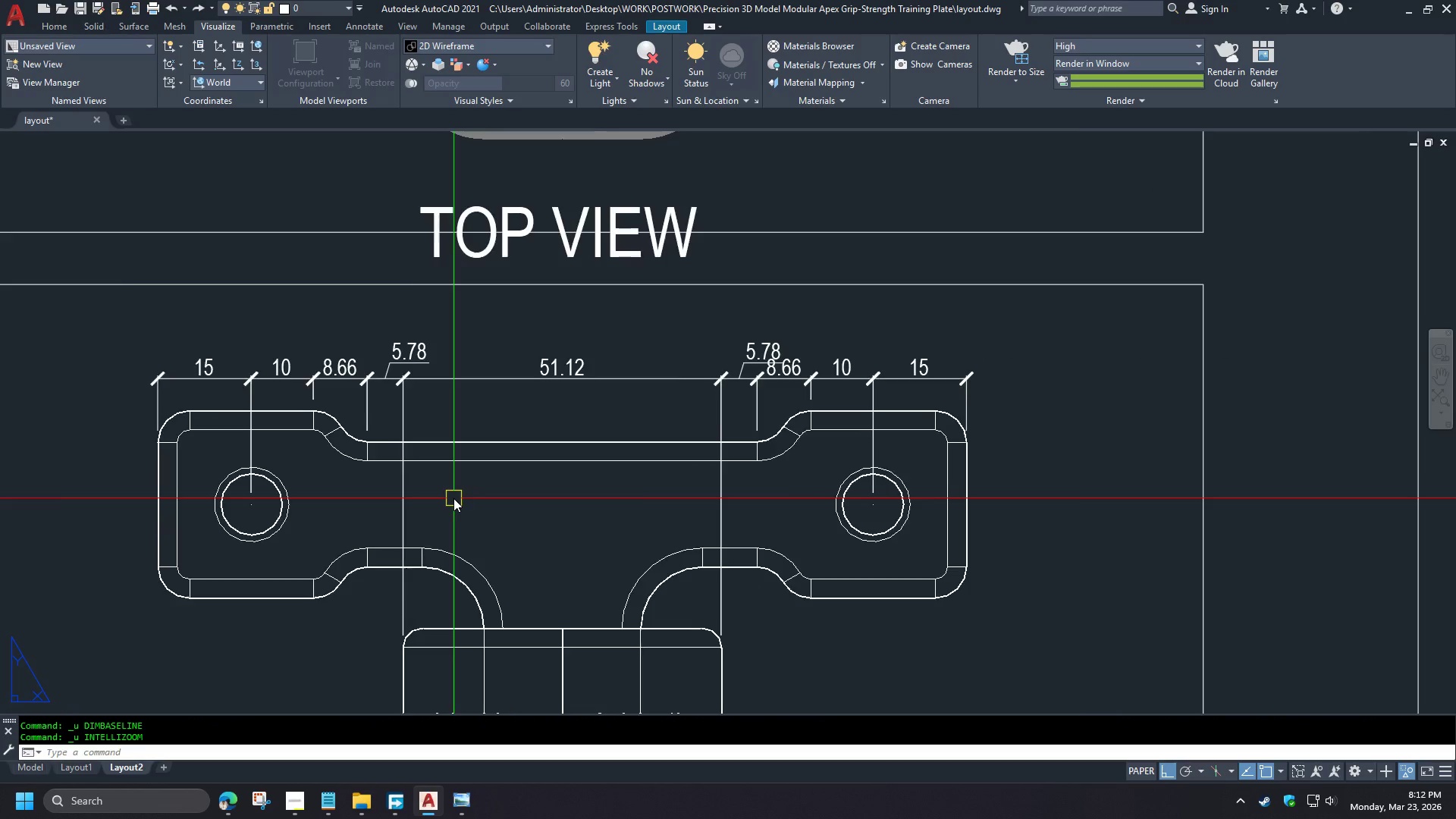 
key(Control+Z)
 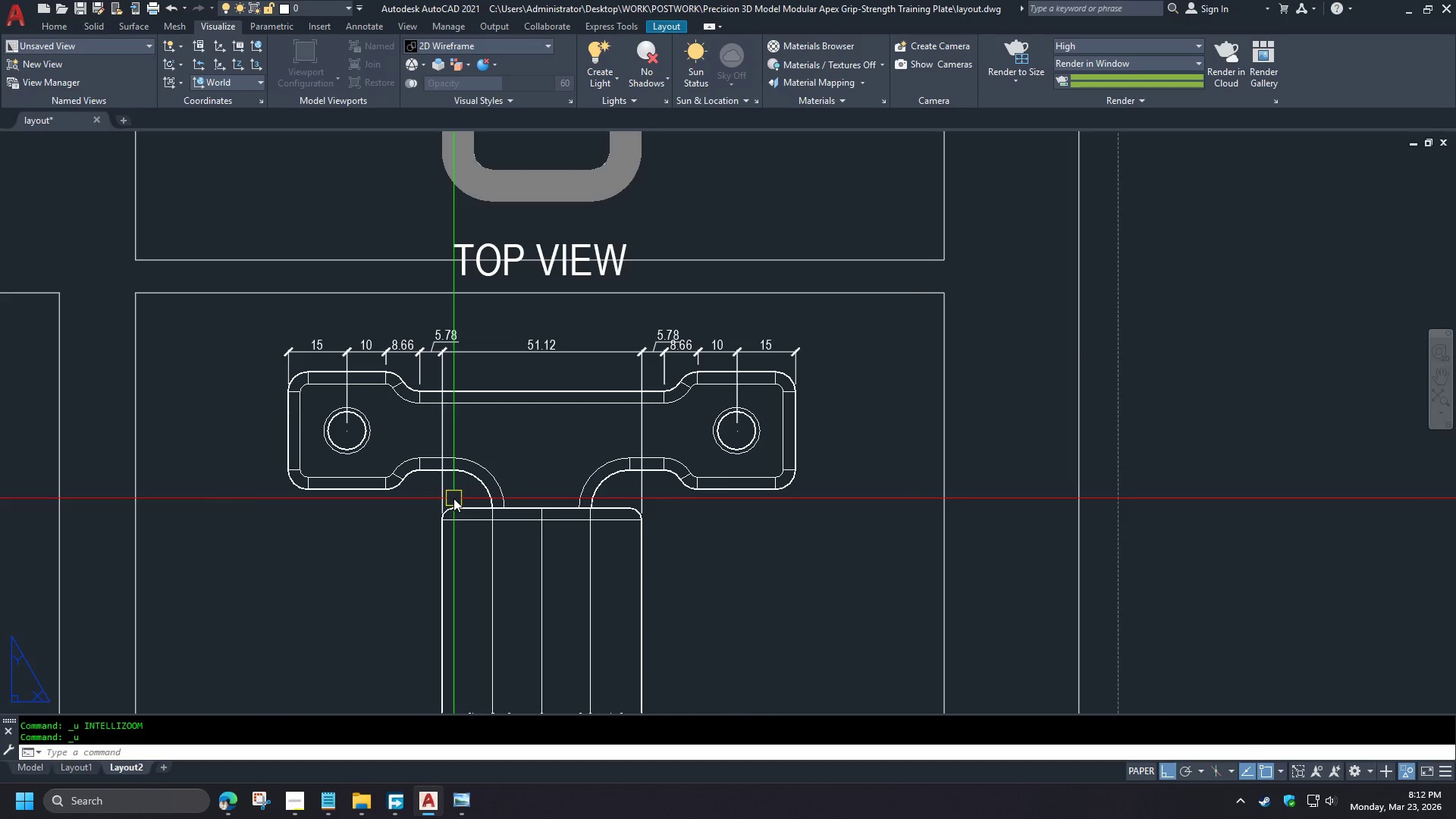 
key(Control+Z)
 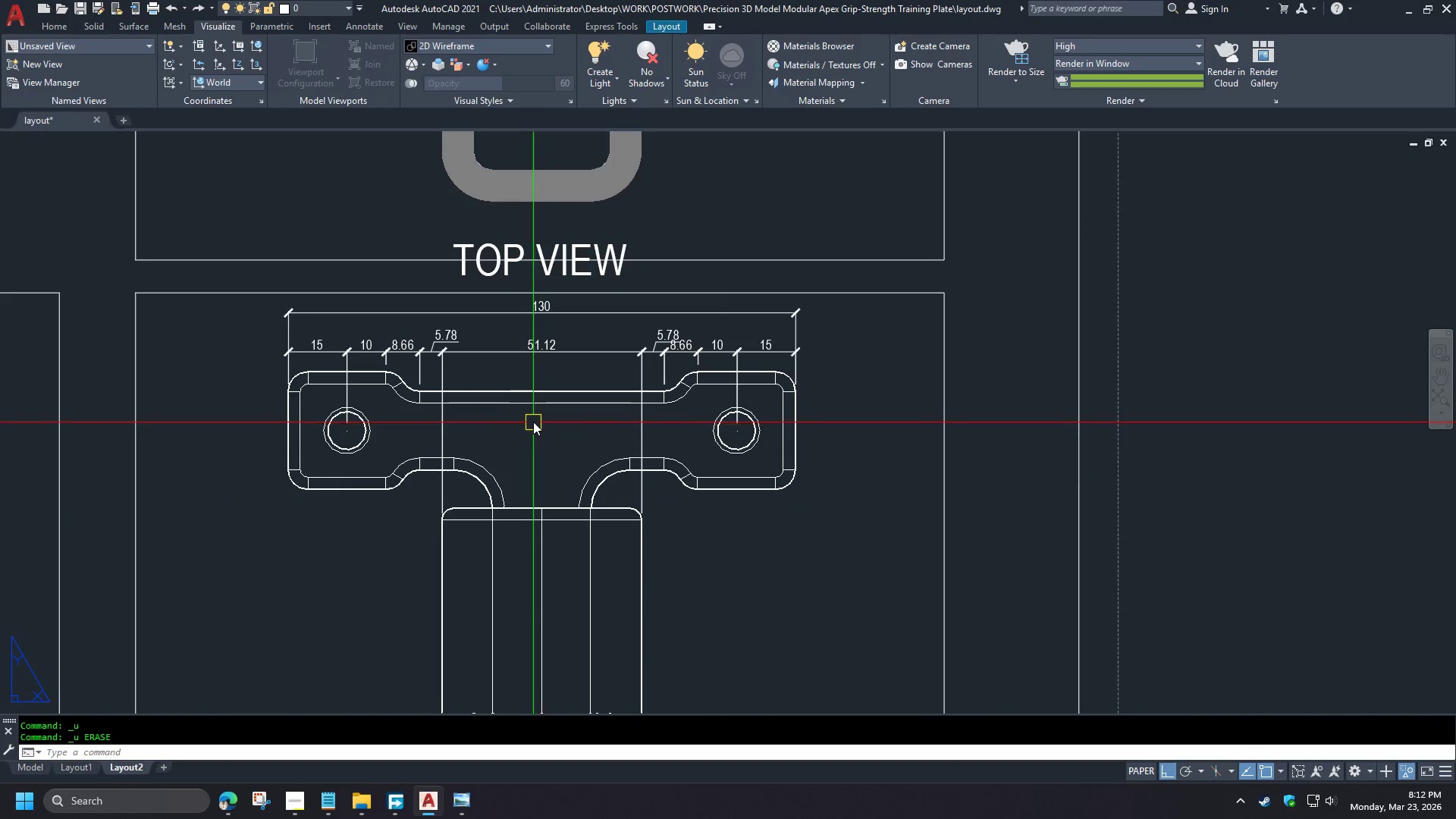 
type(DLI )
 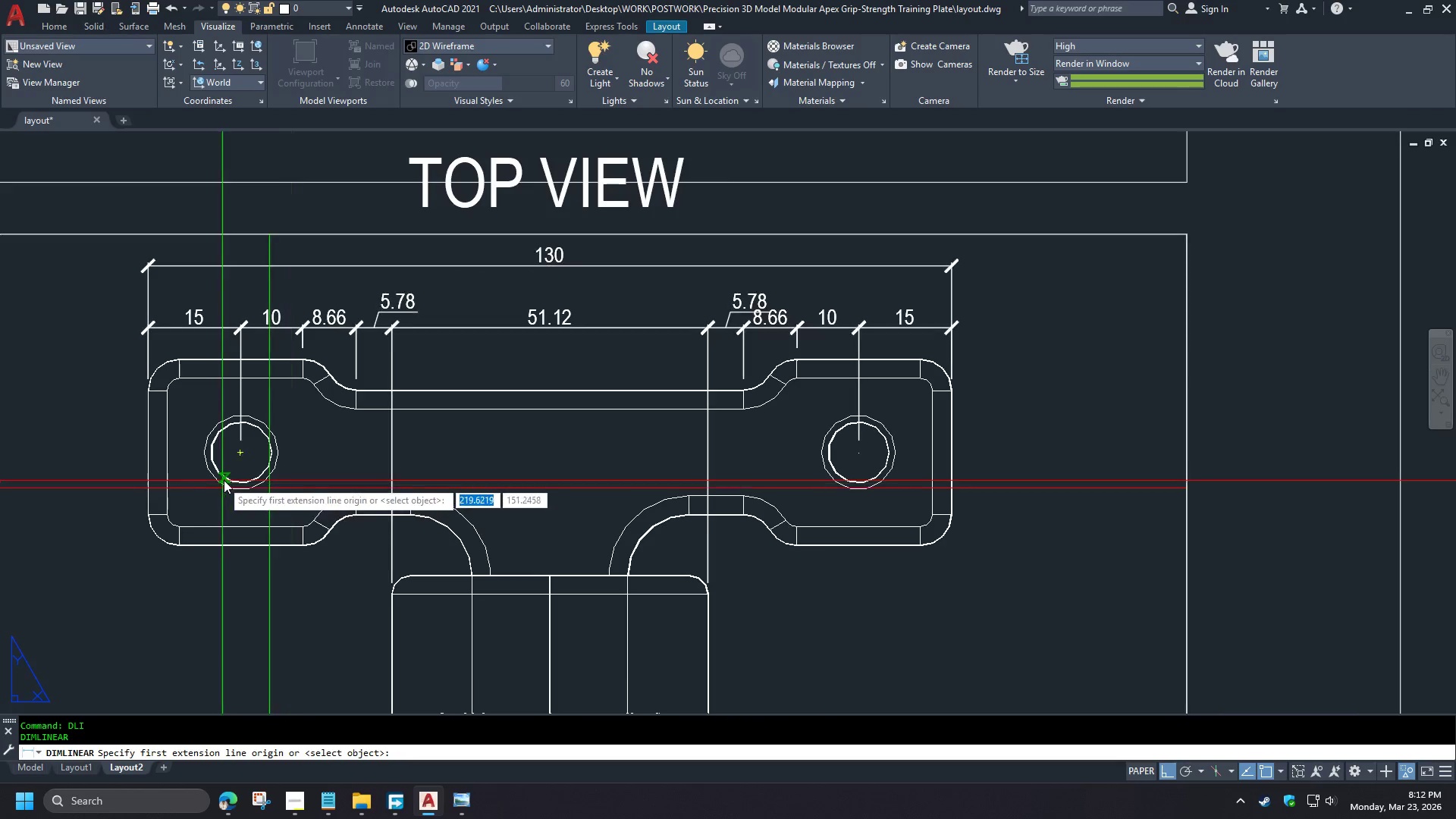 
type(CEN )
 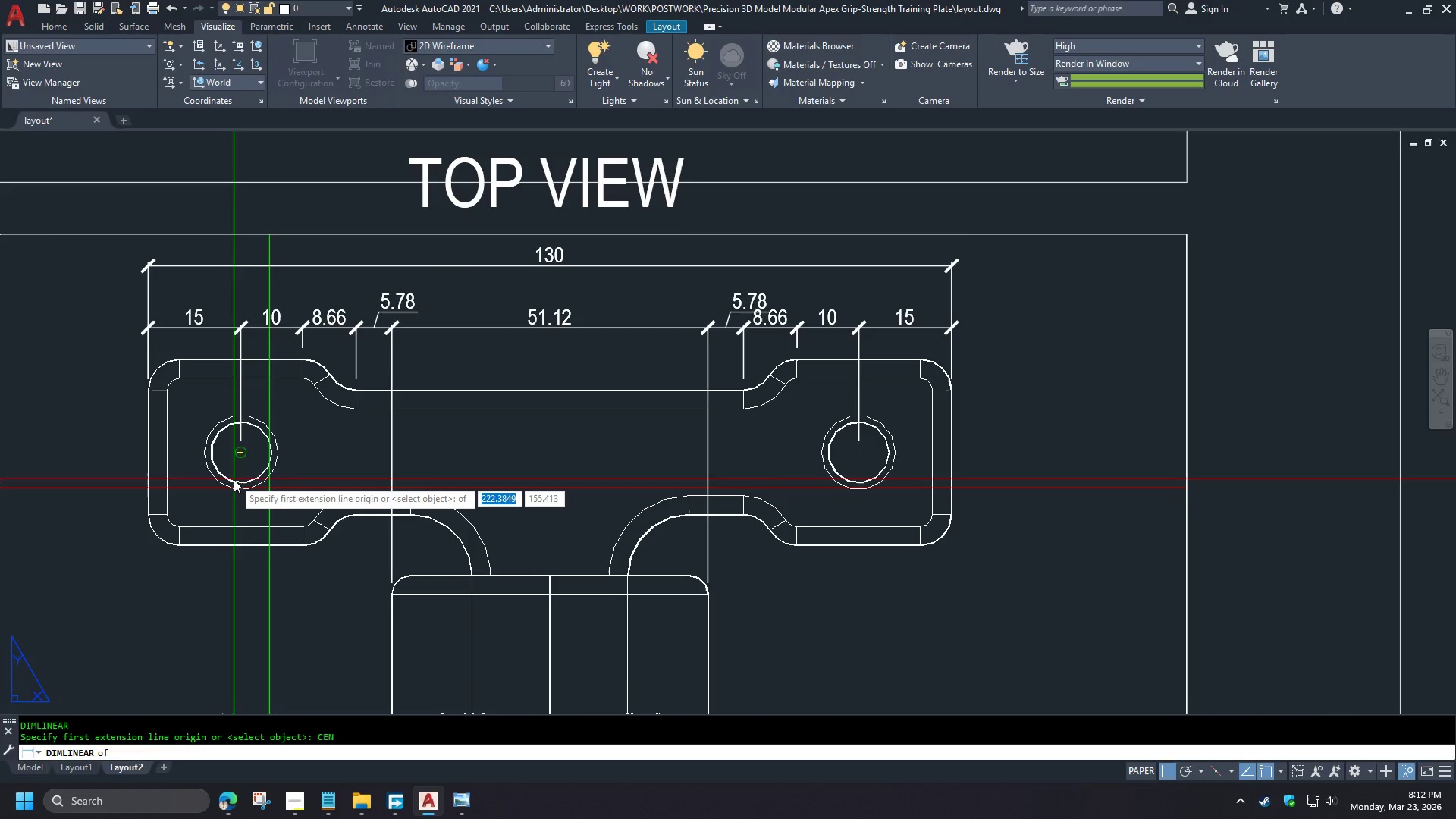 
left_click([234, 479])
 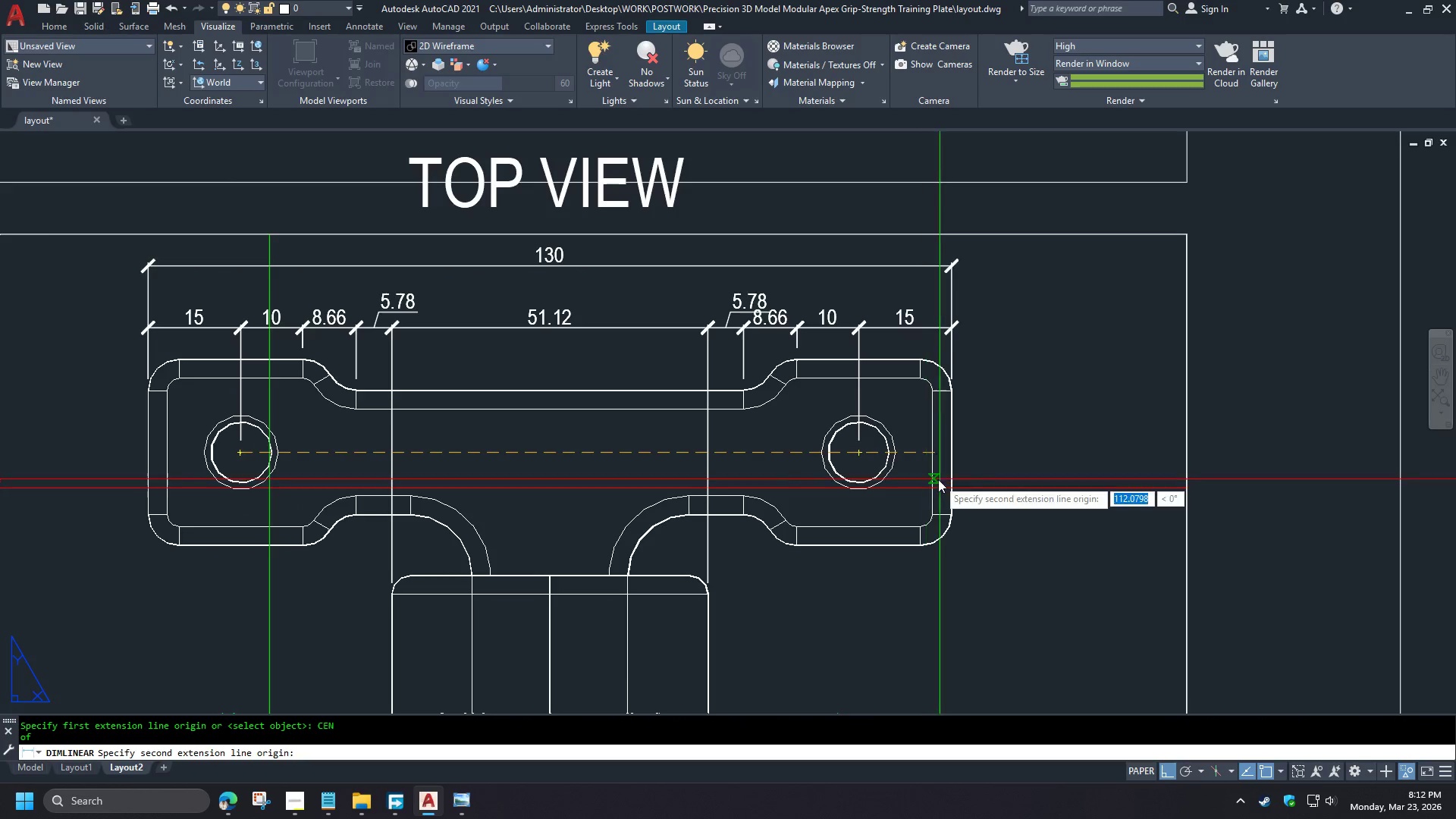 
type(CEN )
 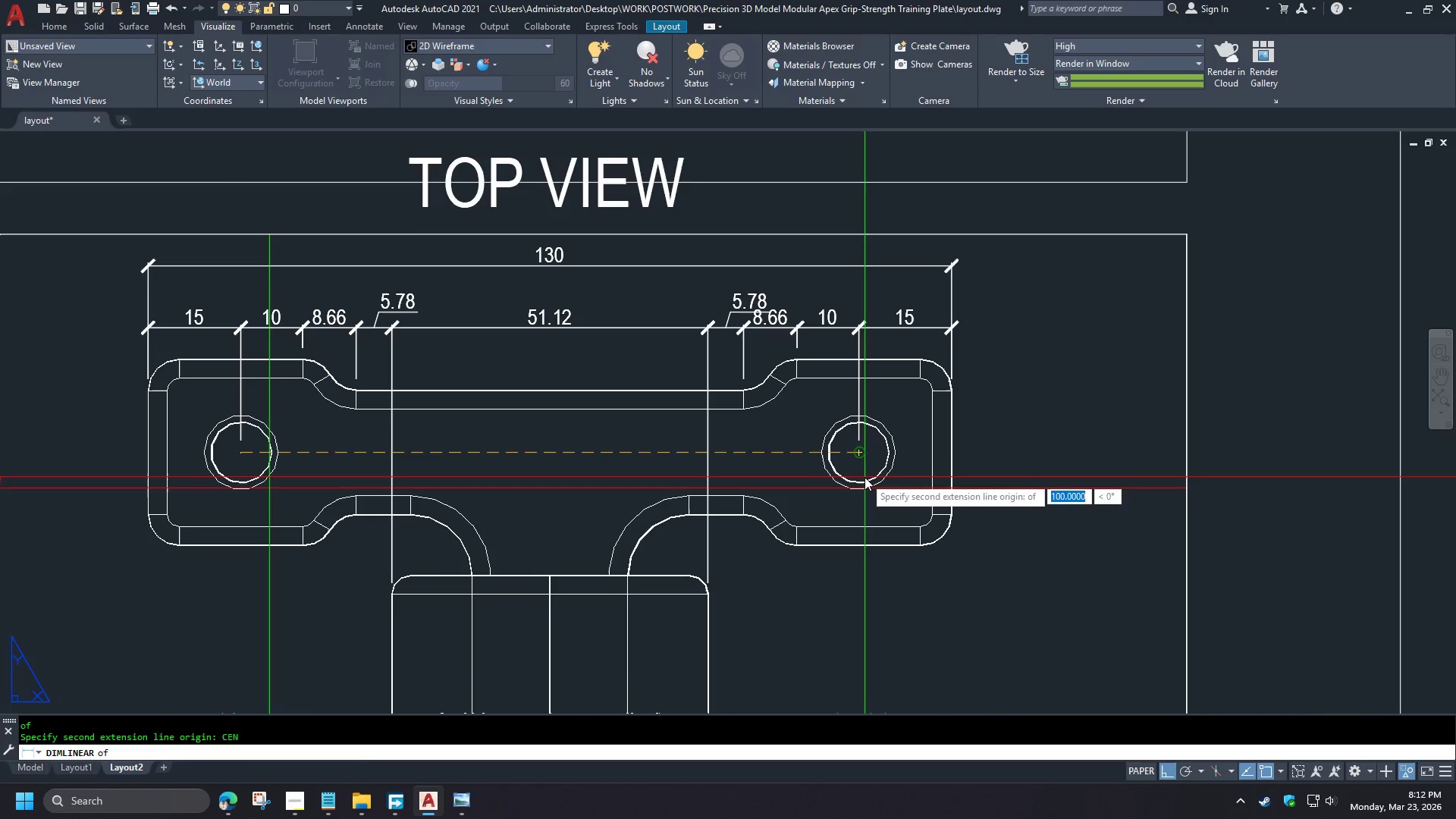 
left_click([864, 478])
 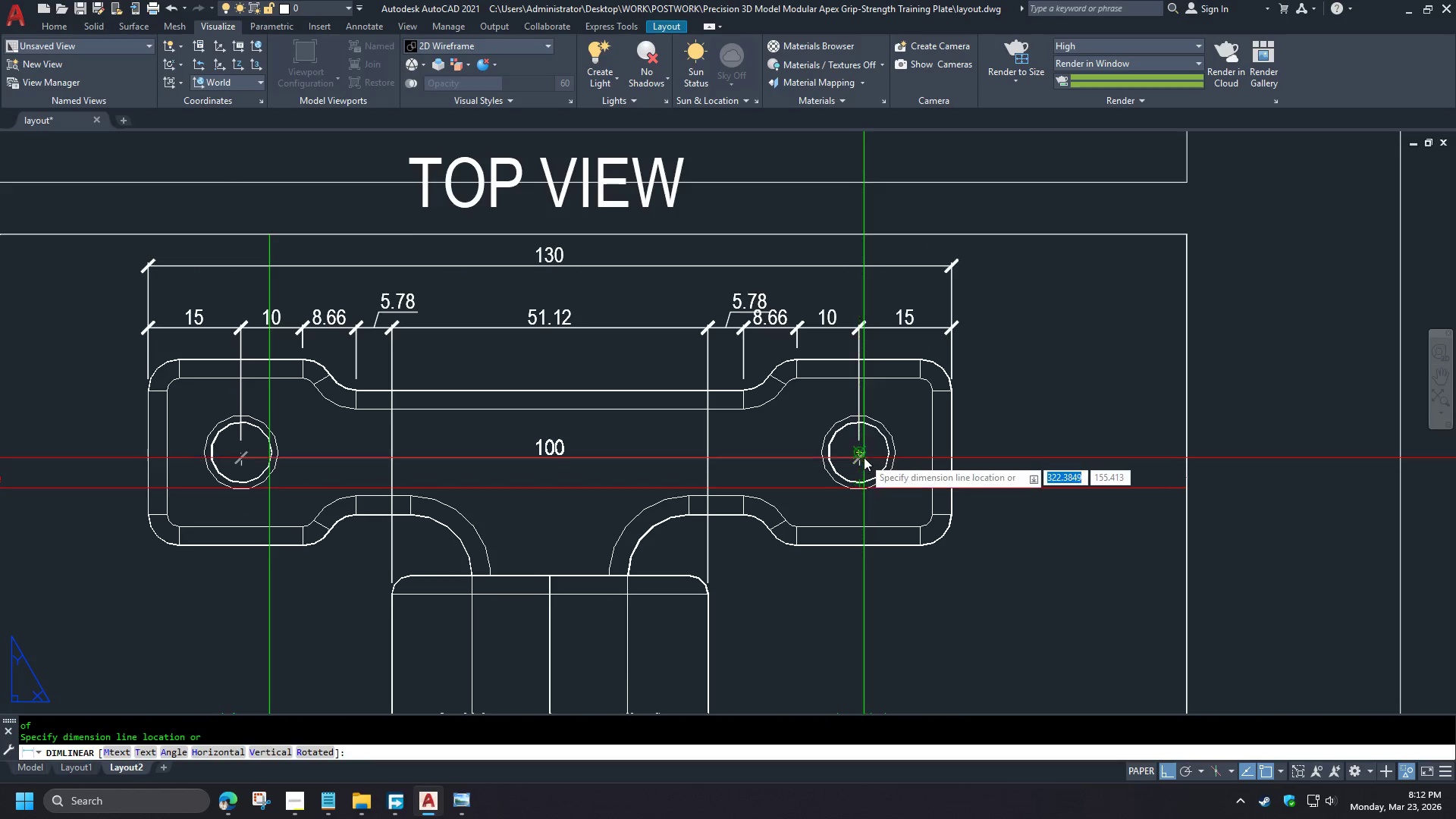 
left_click([864, 457])
 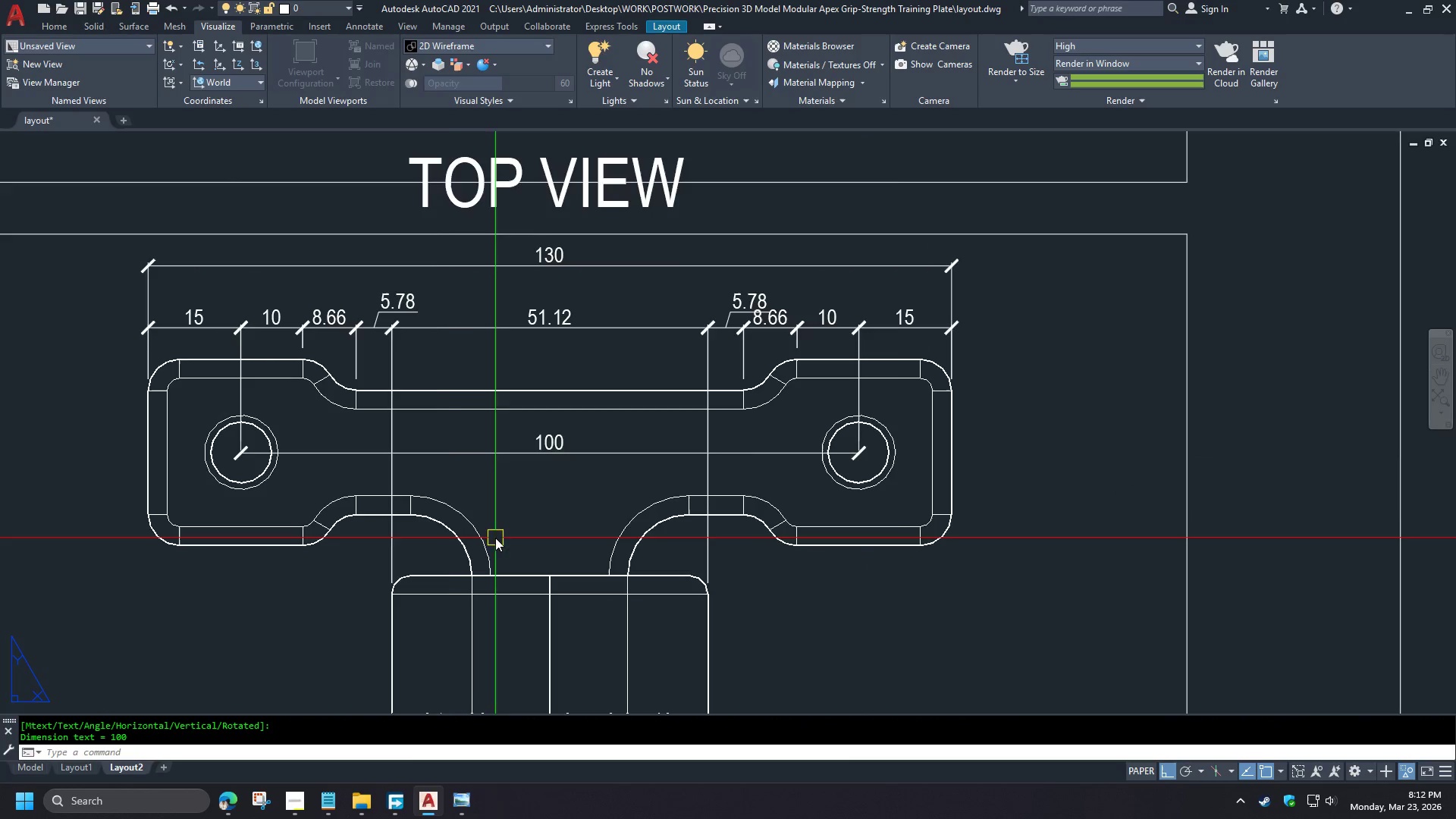 
type( EN)
 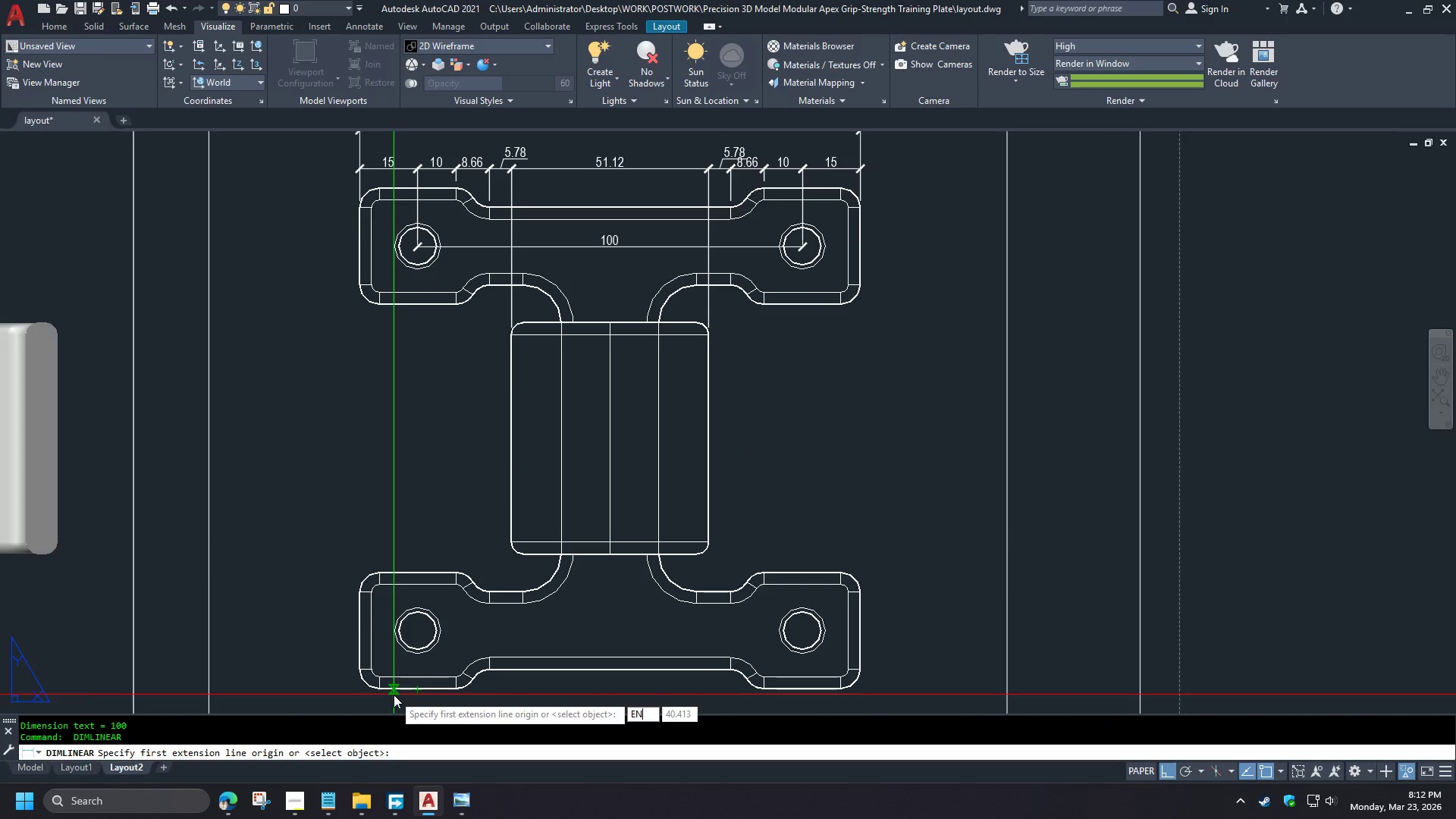 
scroll: coordinate [494, 440], scroll_direction: up, amount: 1.0
 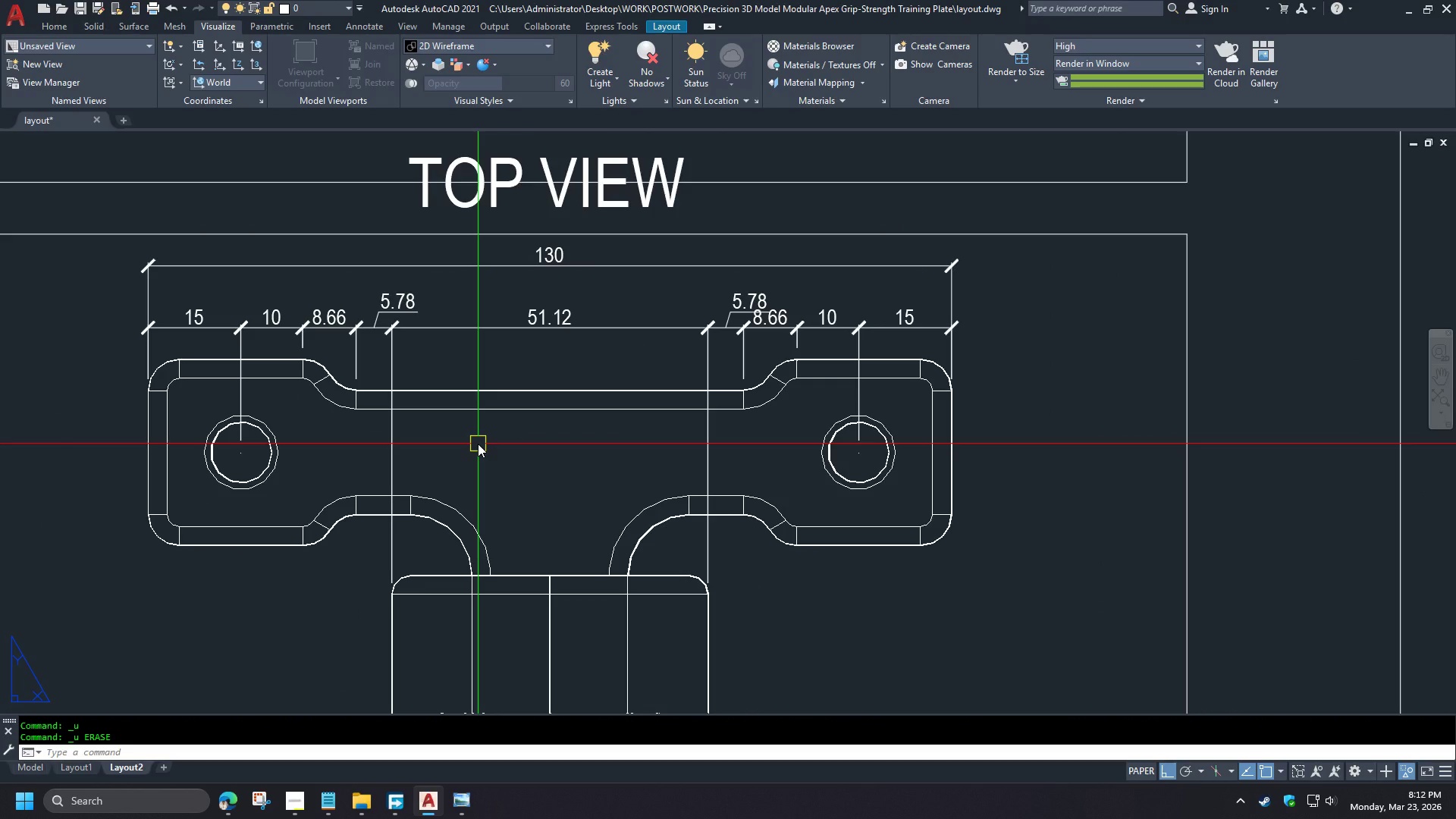 
key(D)
 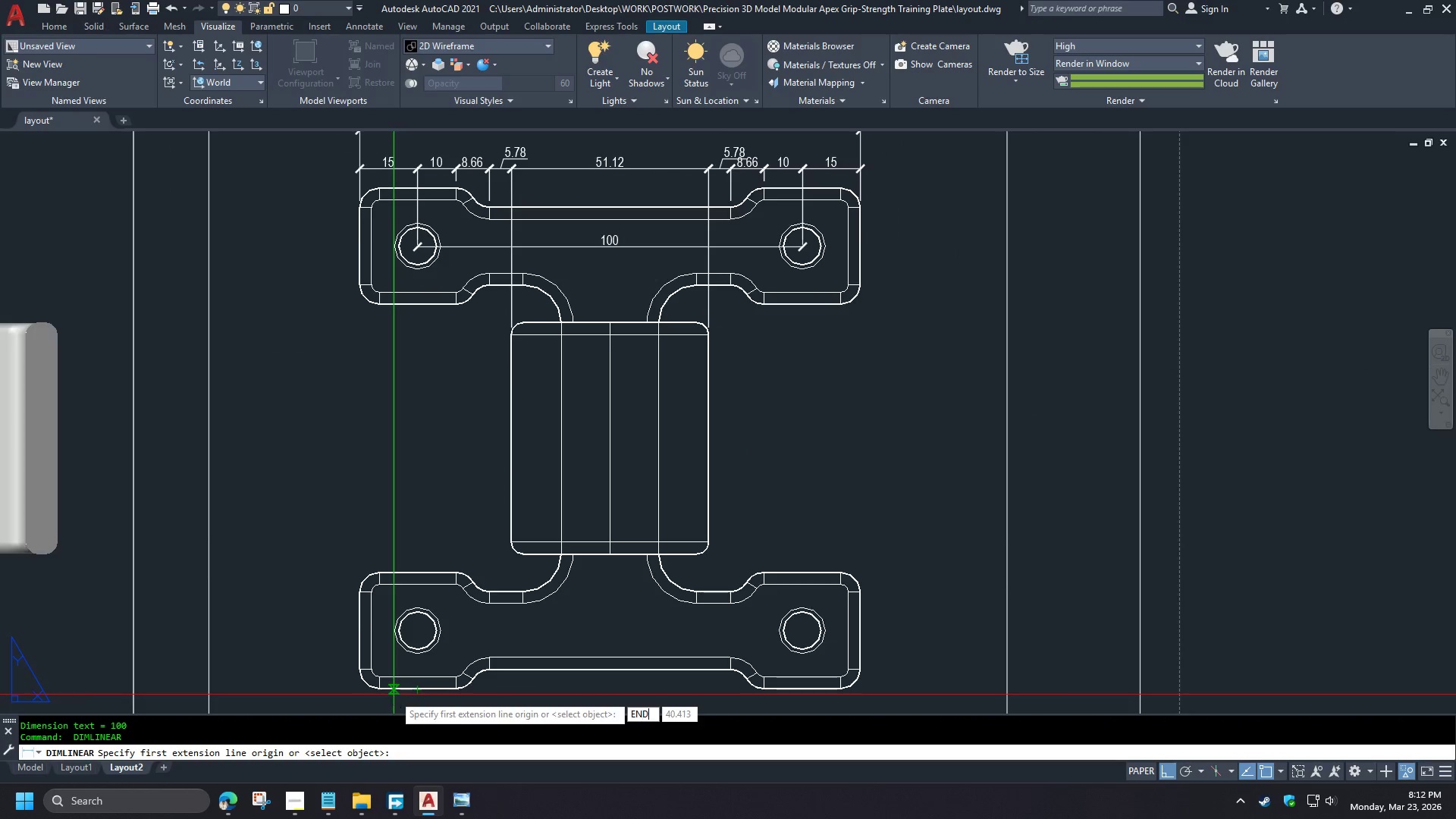 
key(Space)
 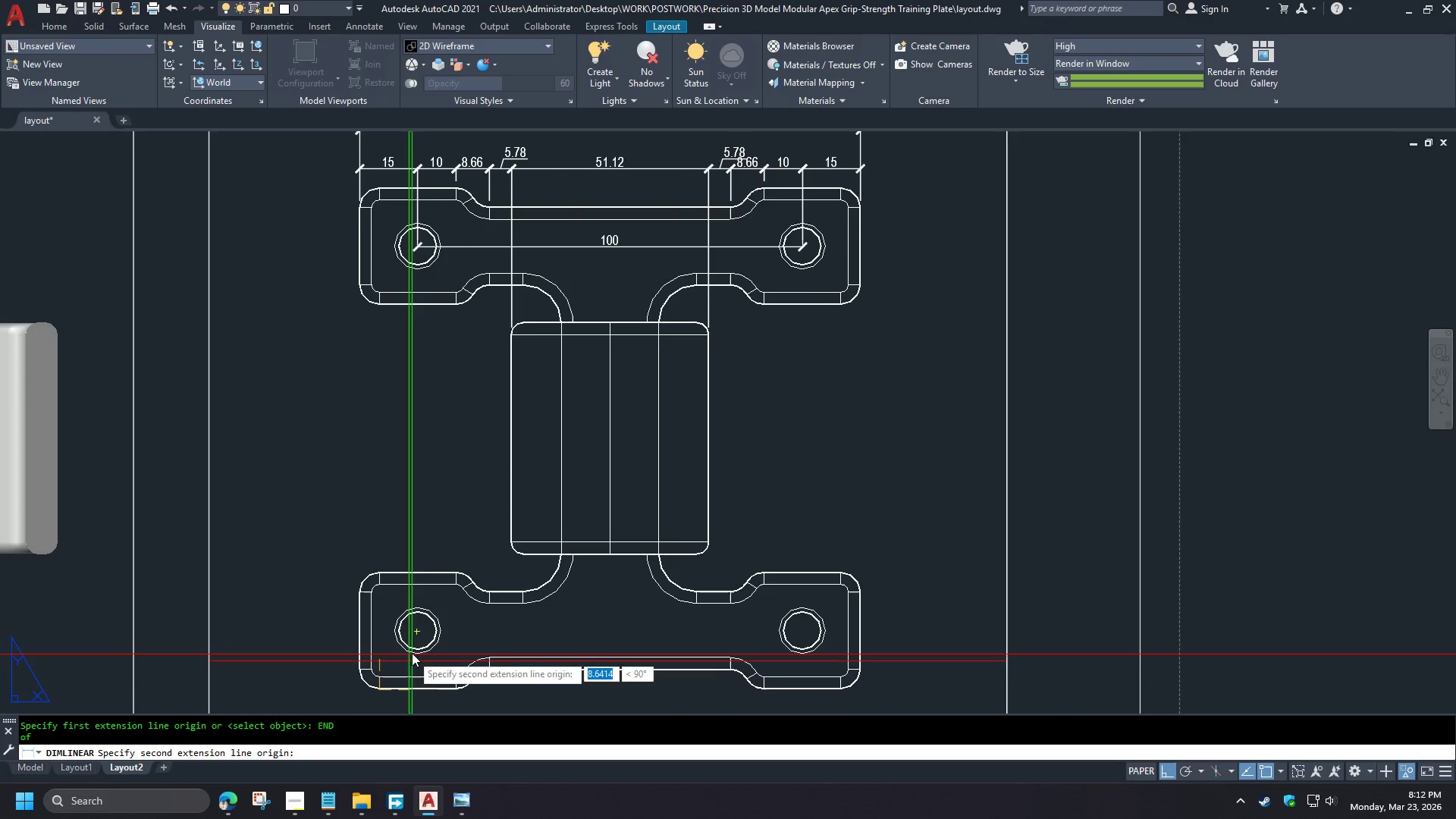 
left_click([416, 632])
 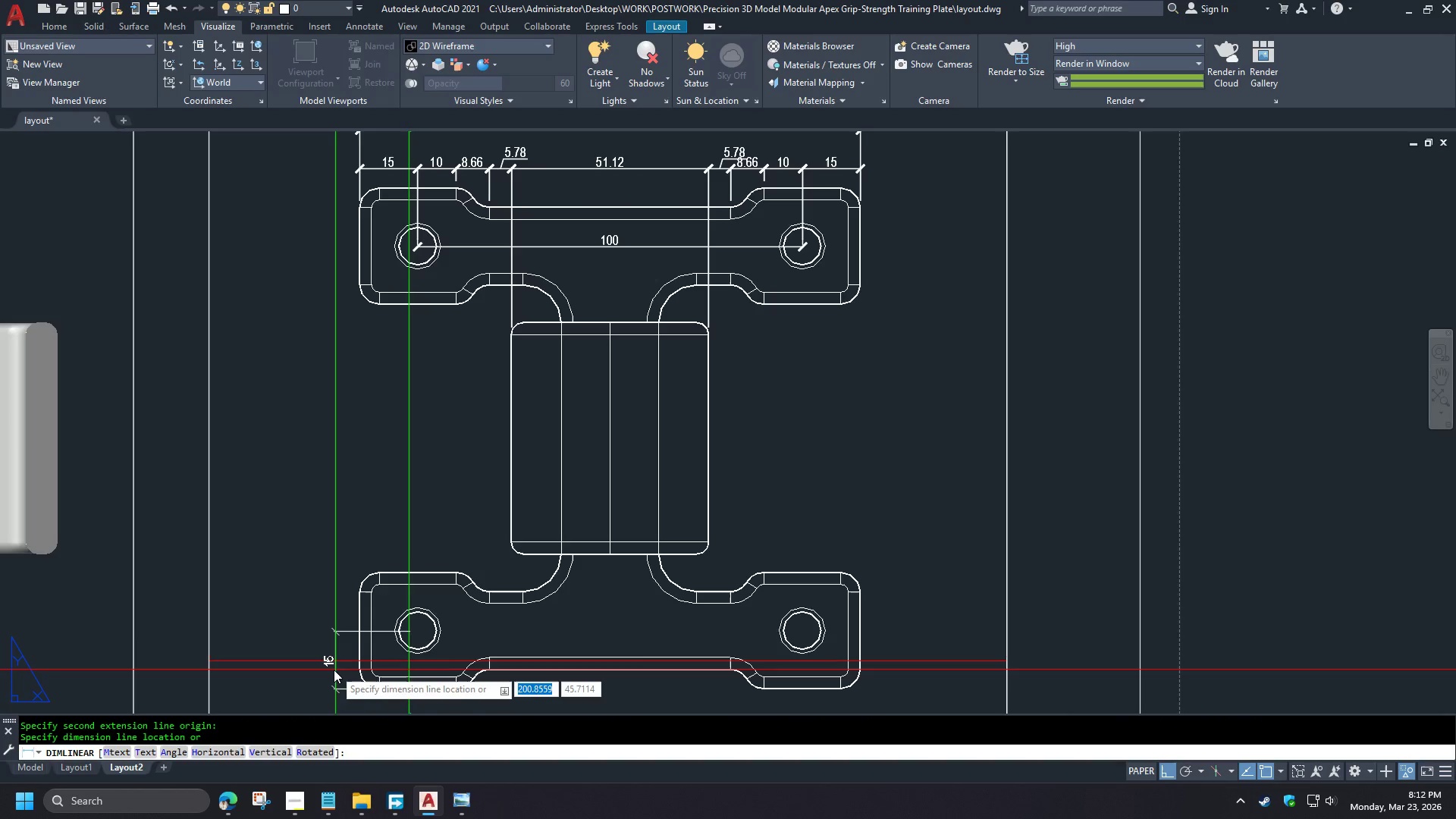 
left_click([329, 670])
 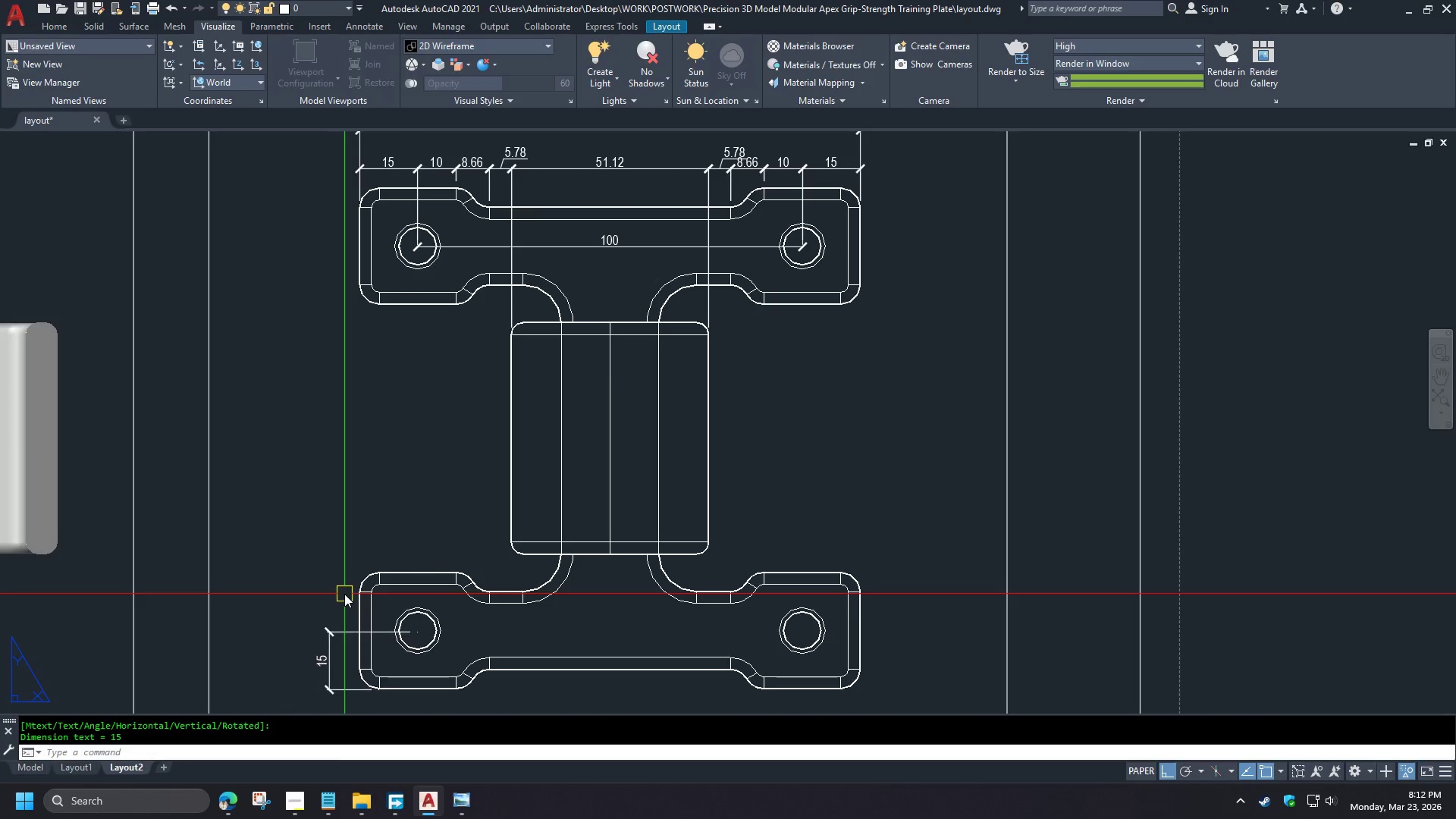 
type(DCO  )
 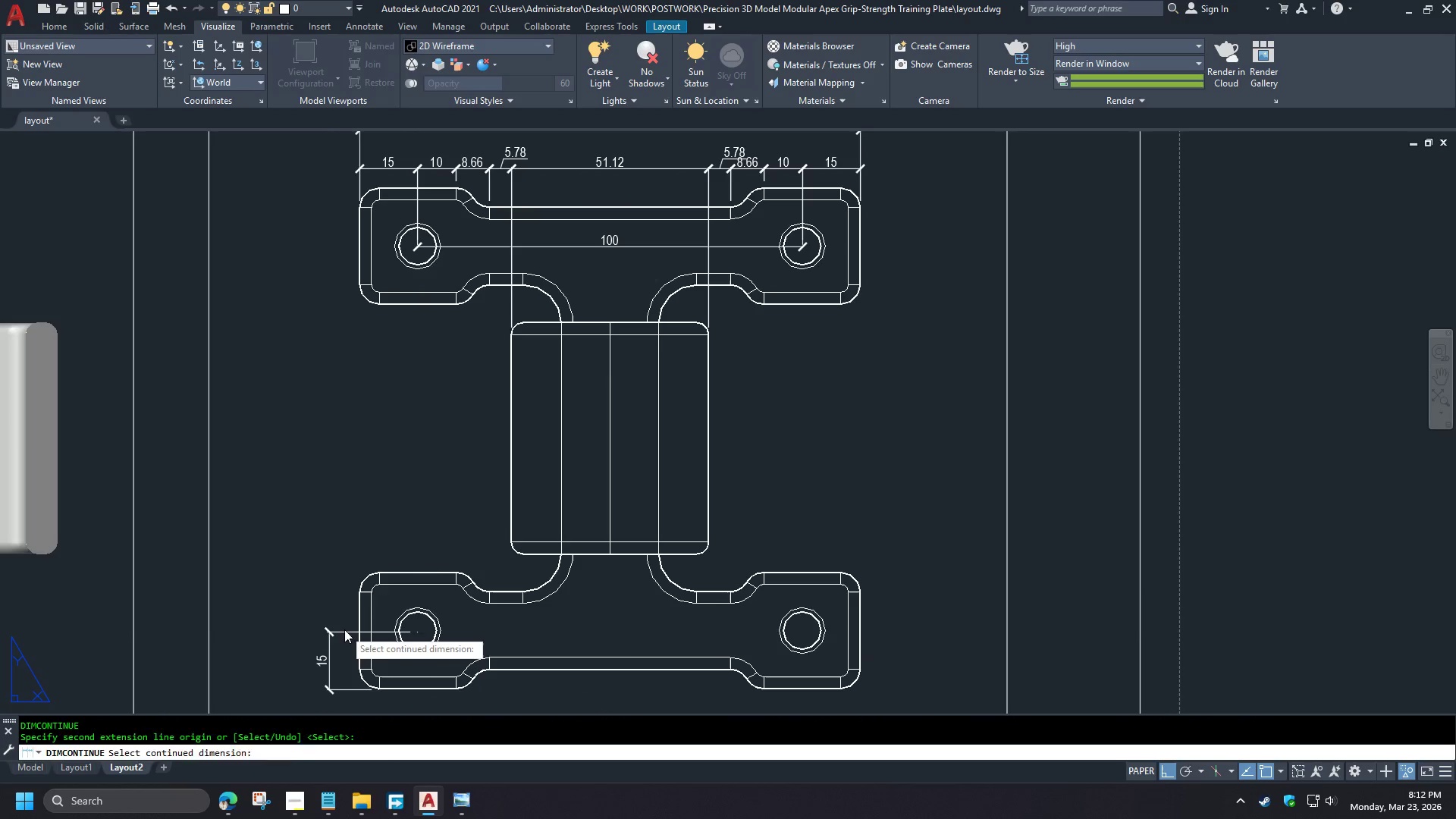 
left_click([344, 629])
 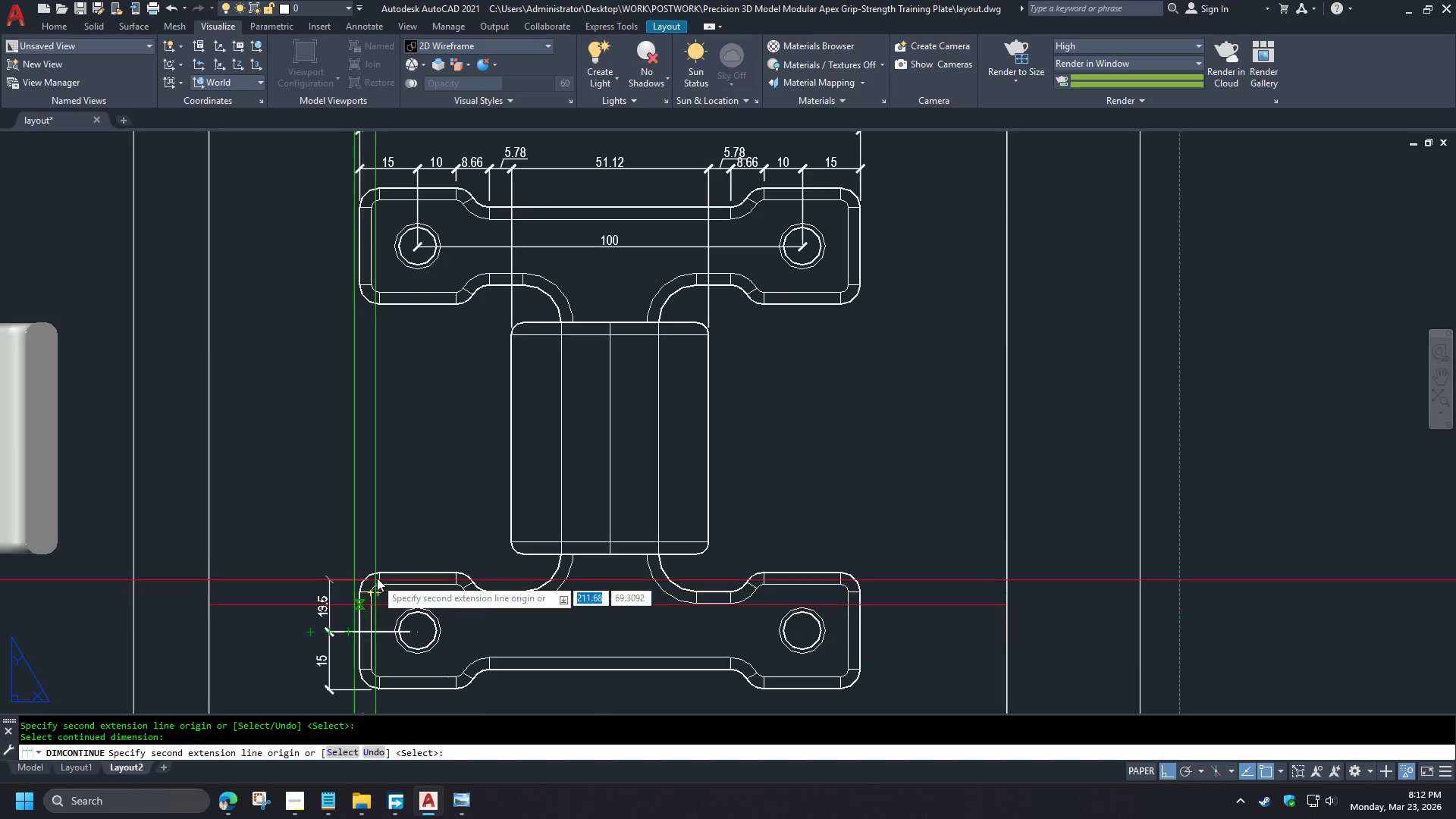 
type(END )
 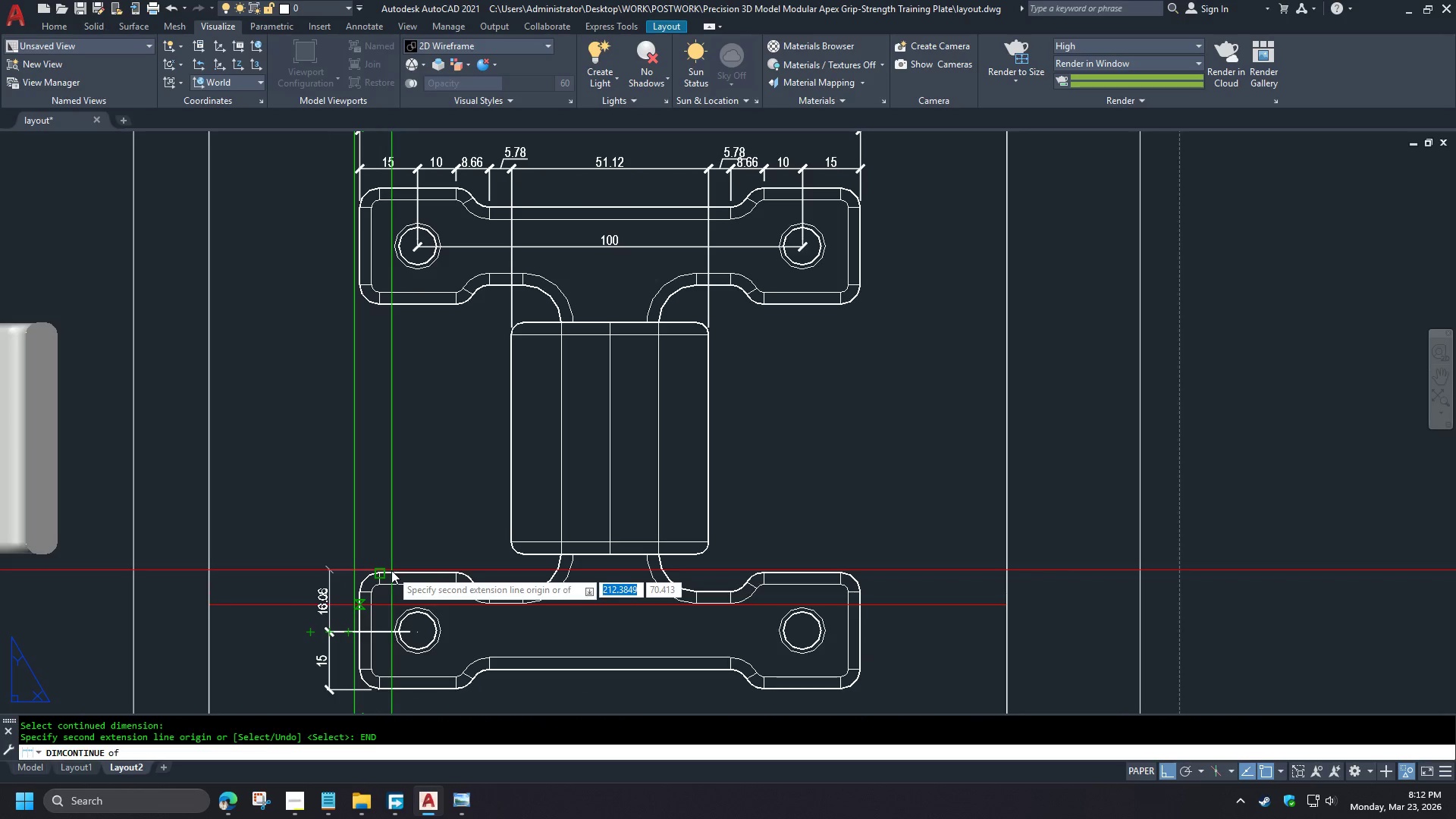 
left_click([391, 570])
 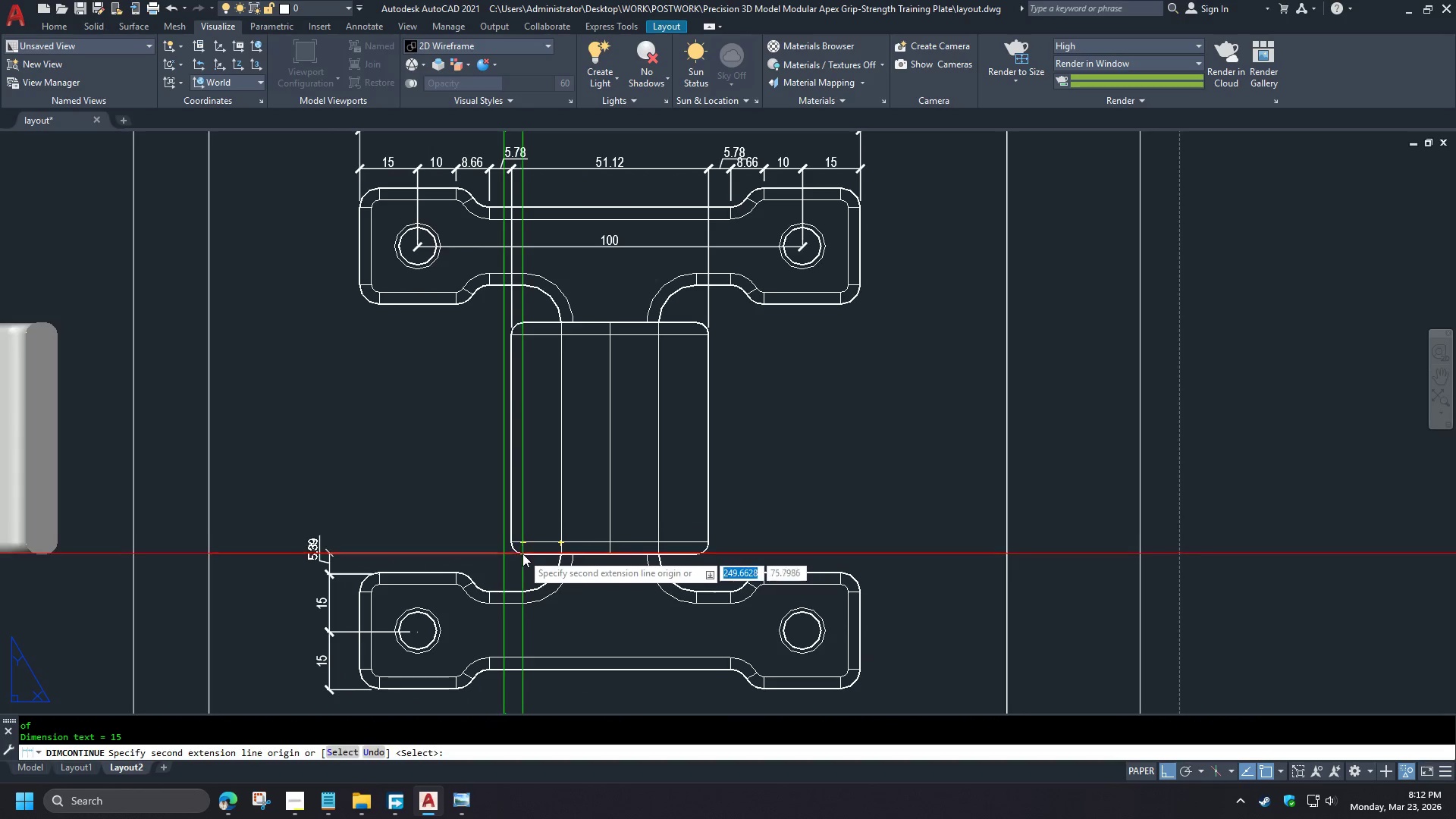 
scroll: coordinate [426, 367], scroll_direction: down, amount: 2.0
 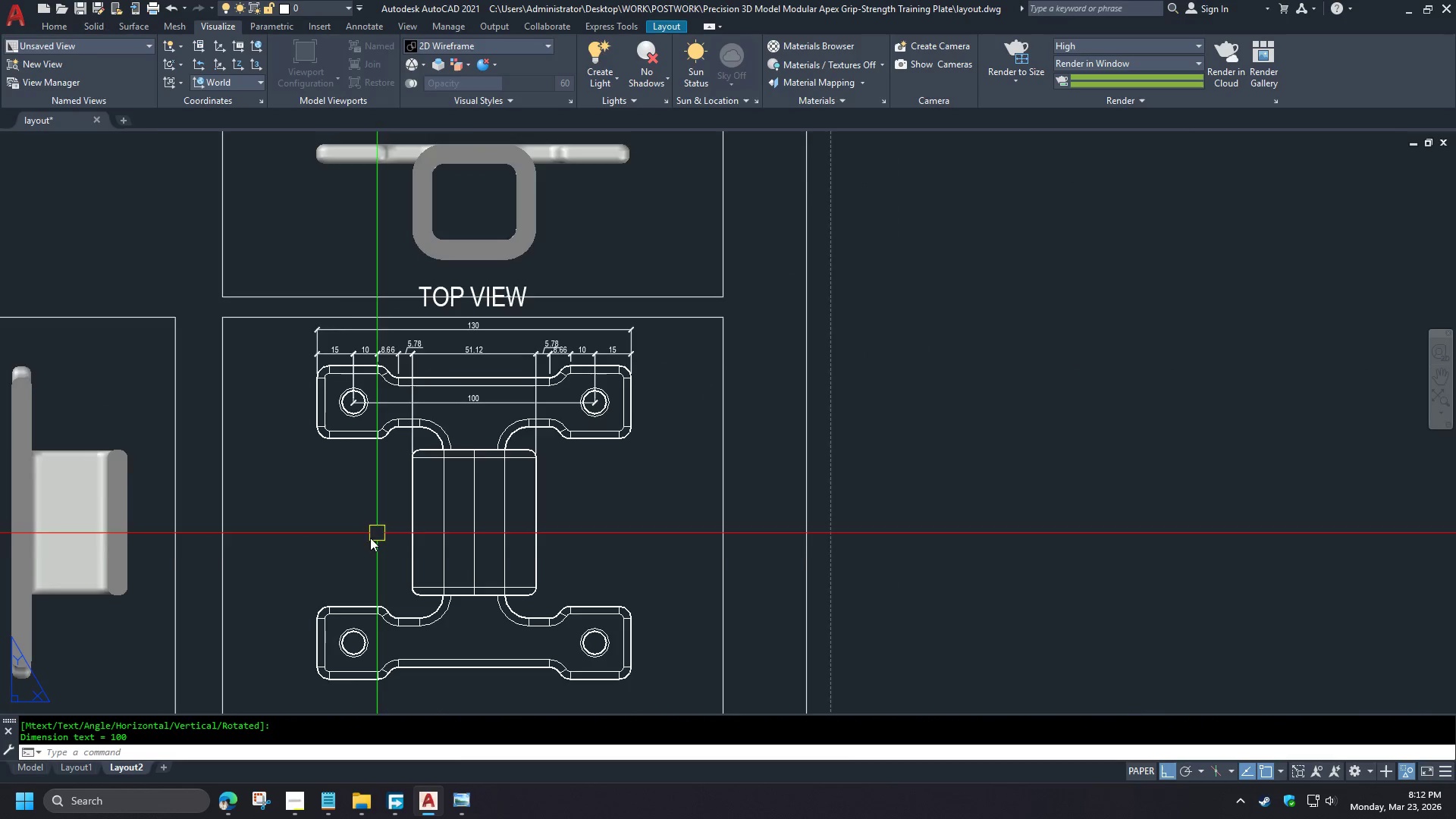 
key(E)
 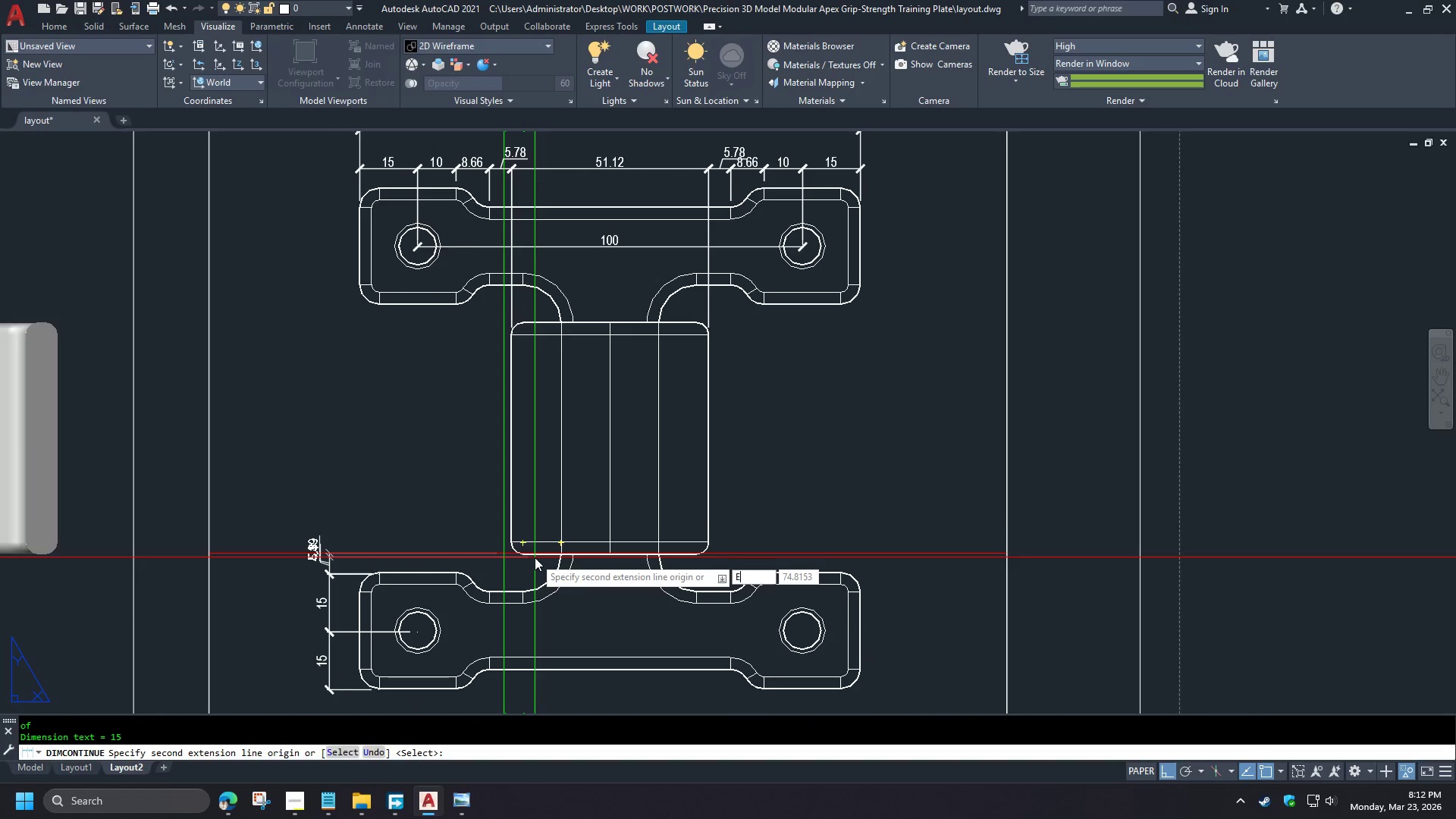 
scroll: coordinate [332, 564], scroll_direction: up, amount: 1.0
 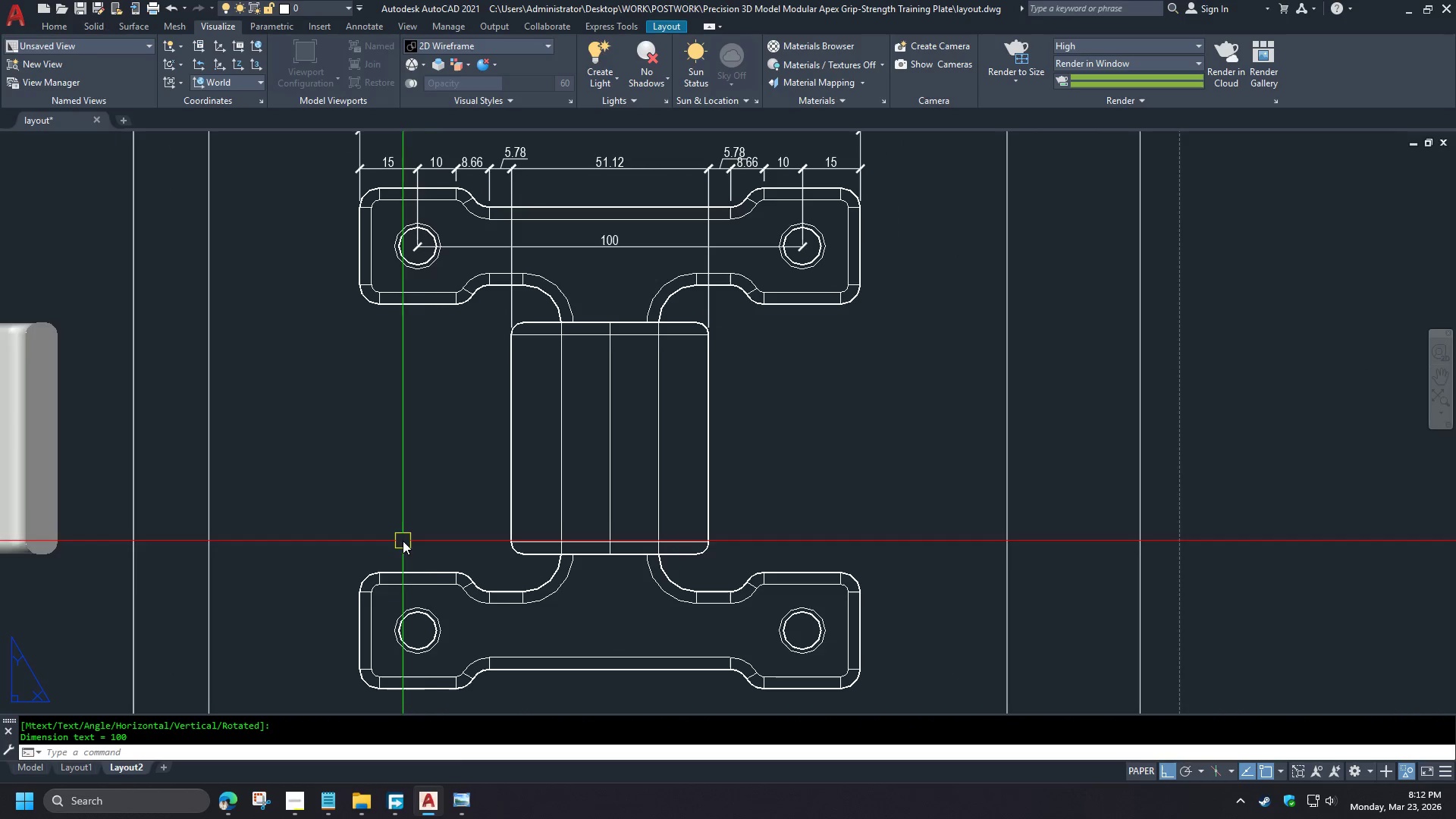 
type(ND )
 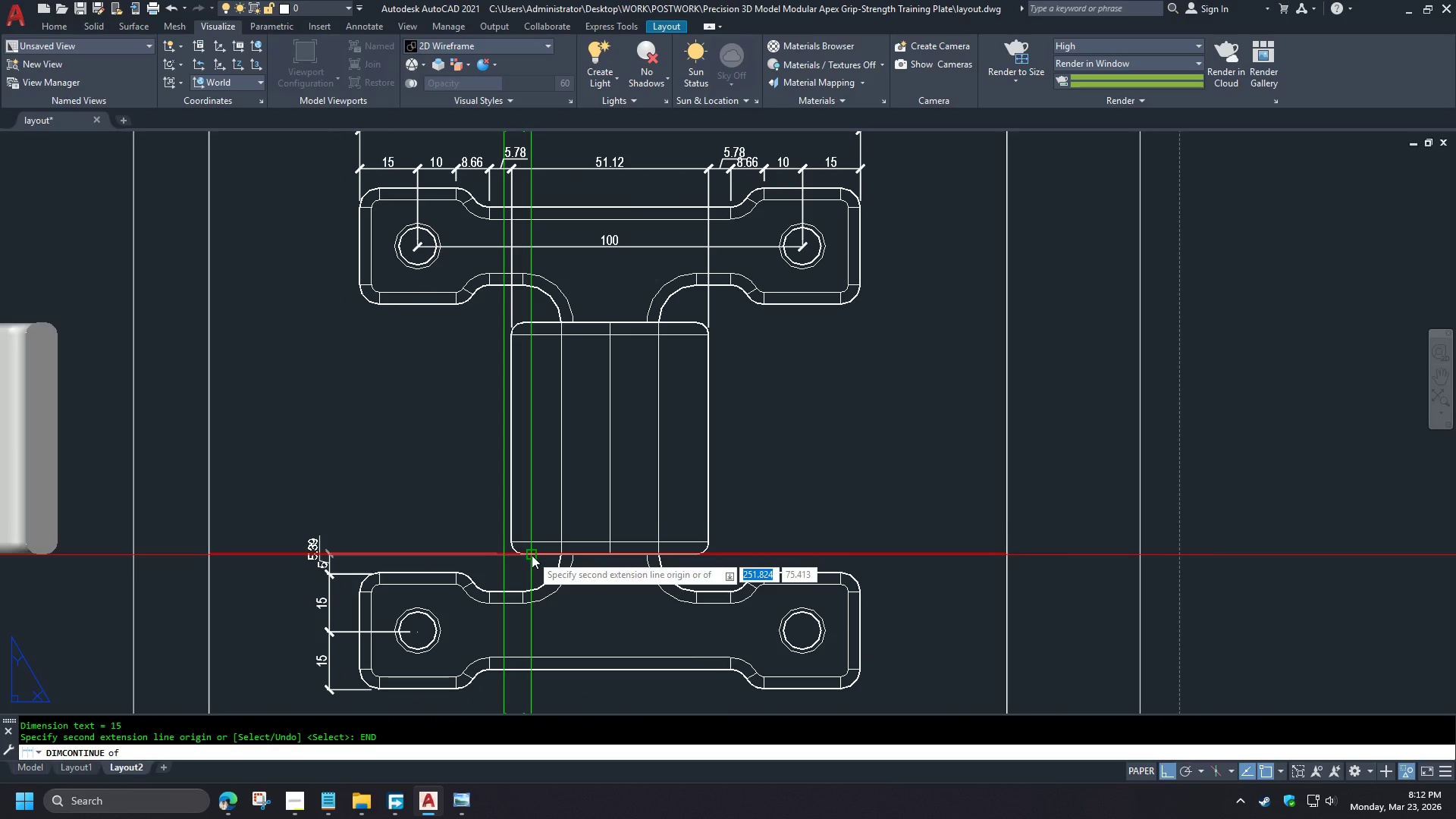 
left_click([532, 555])
 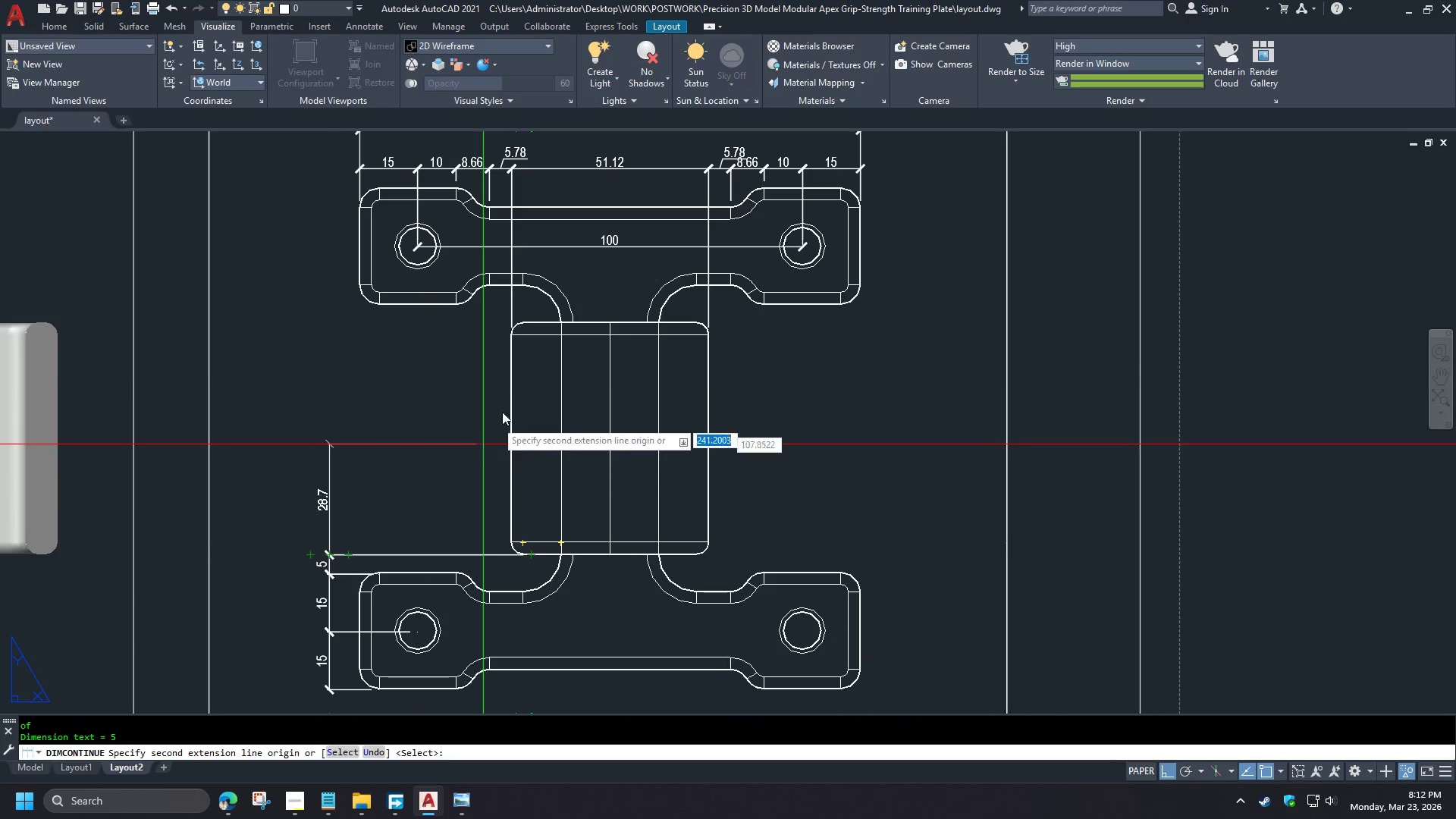 
type(END )
 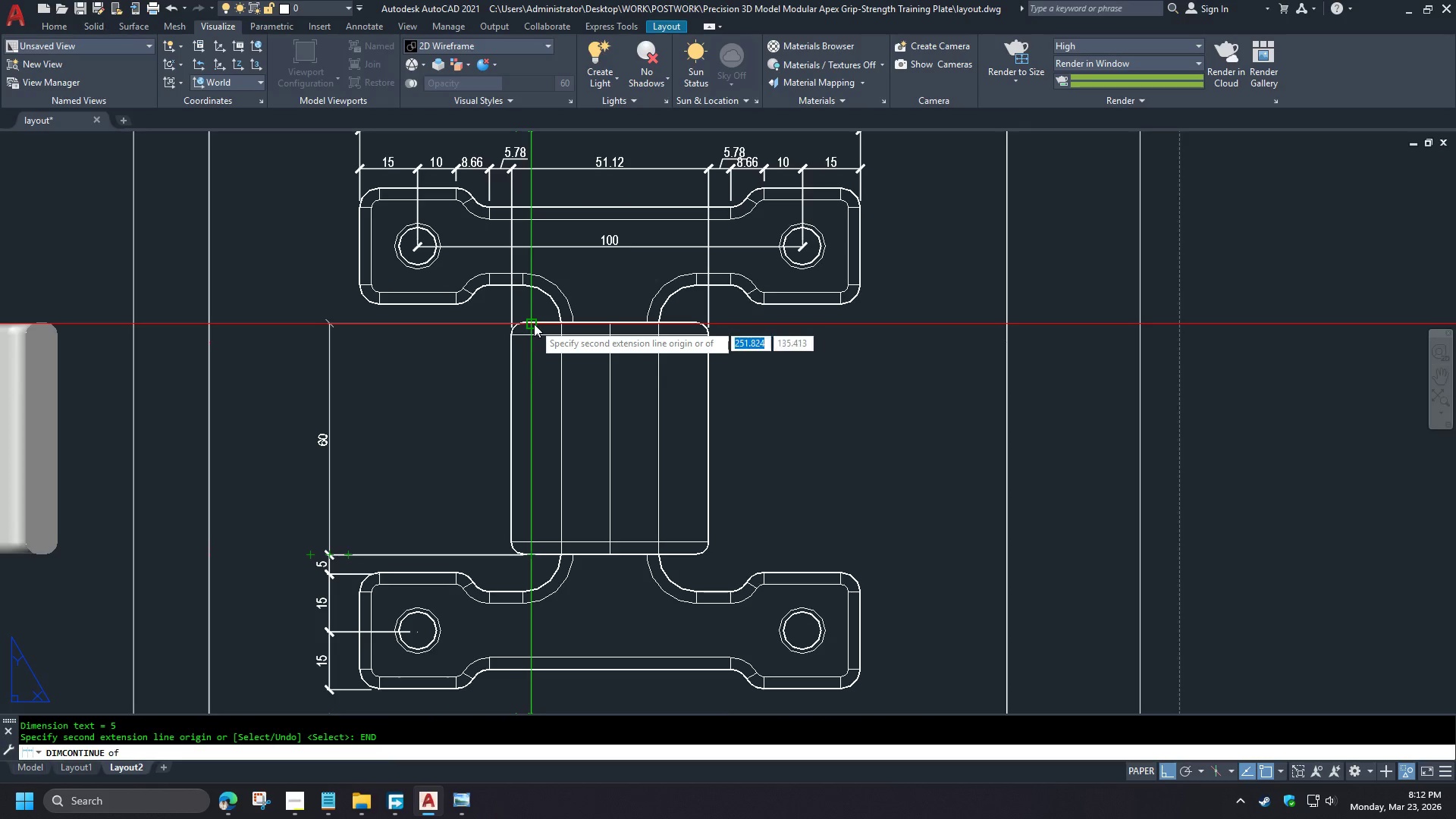 
left_click([534, 324])
 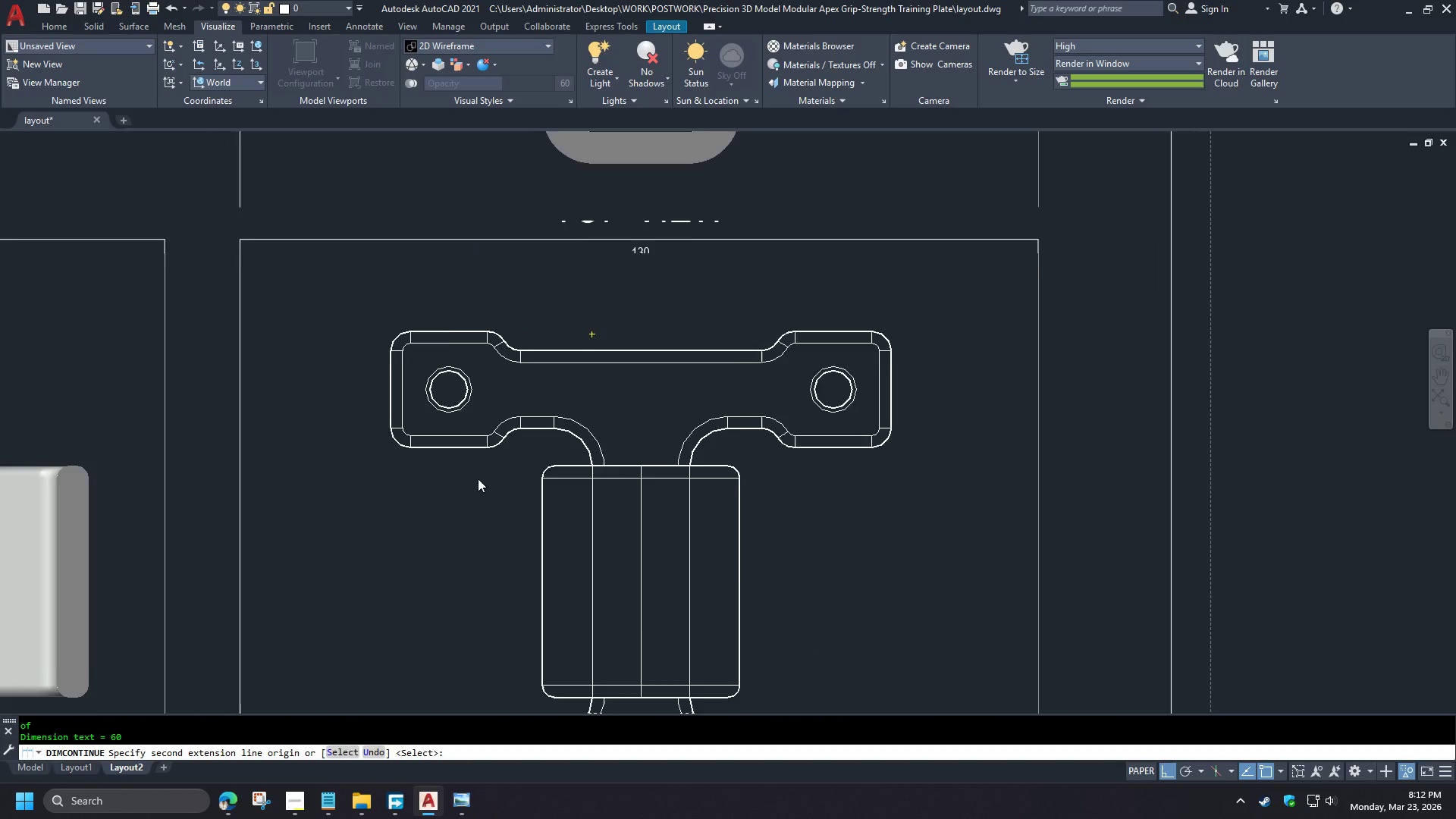 
type(END )
 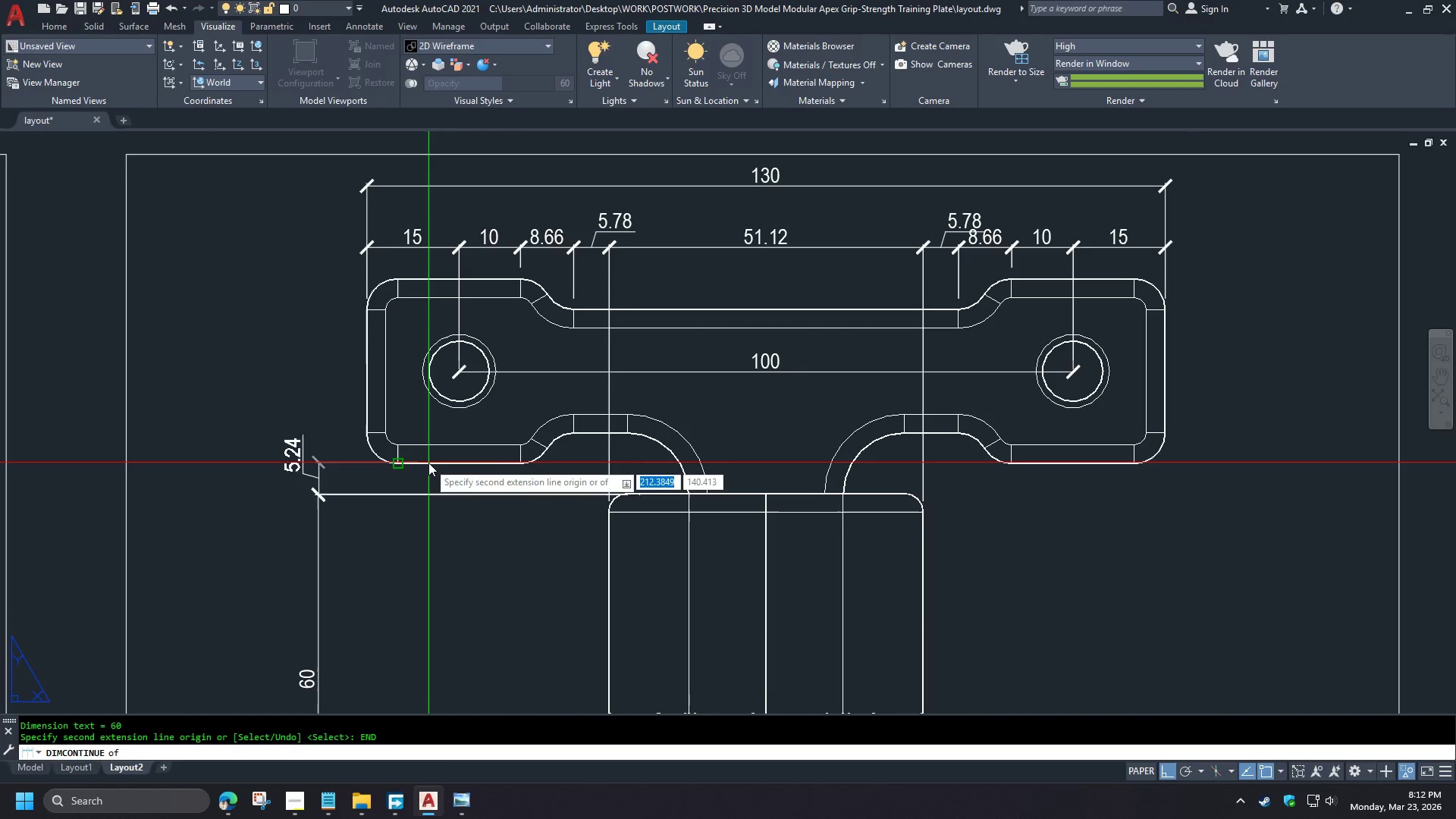 
left_click([428, 463])
 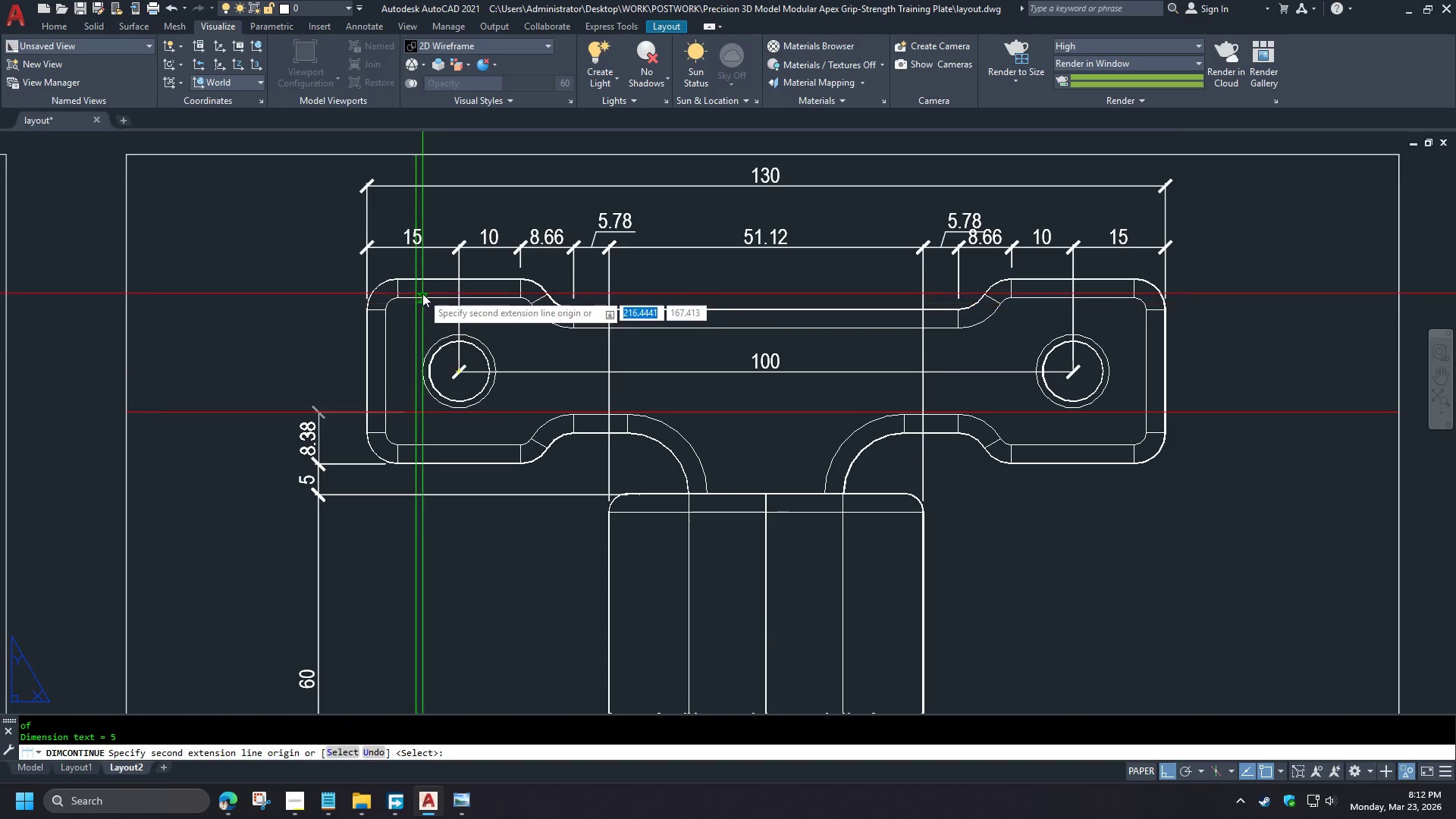 
type(END )
 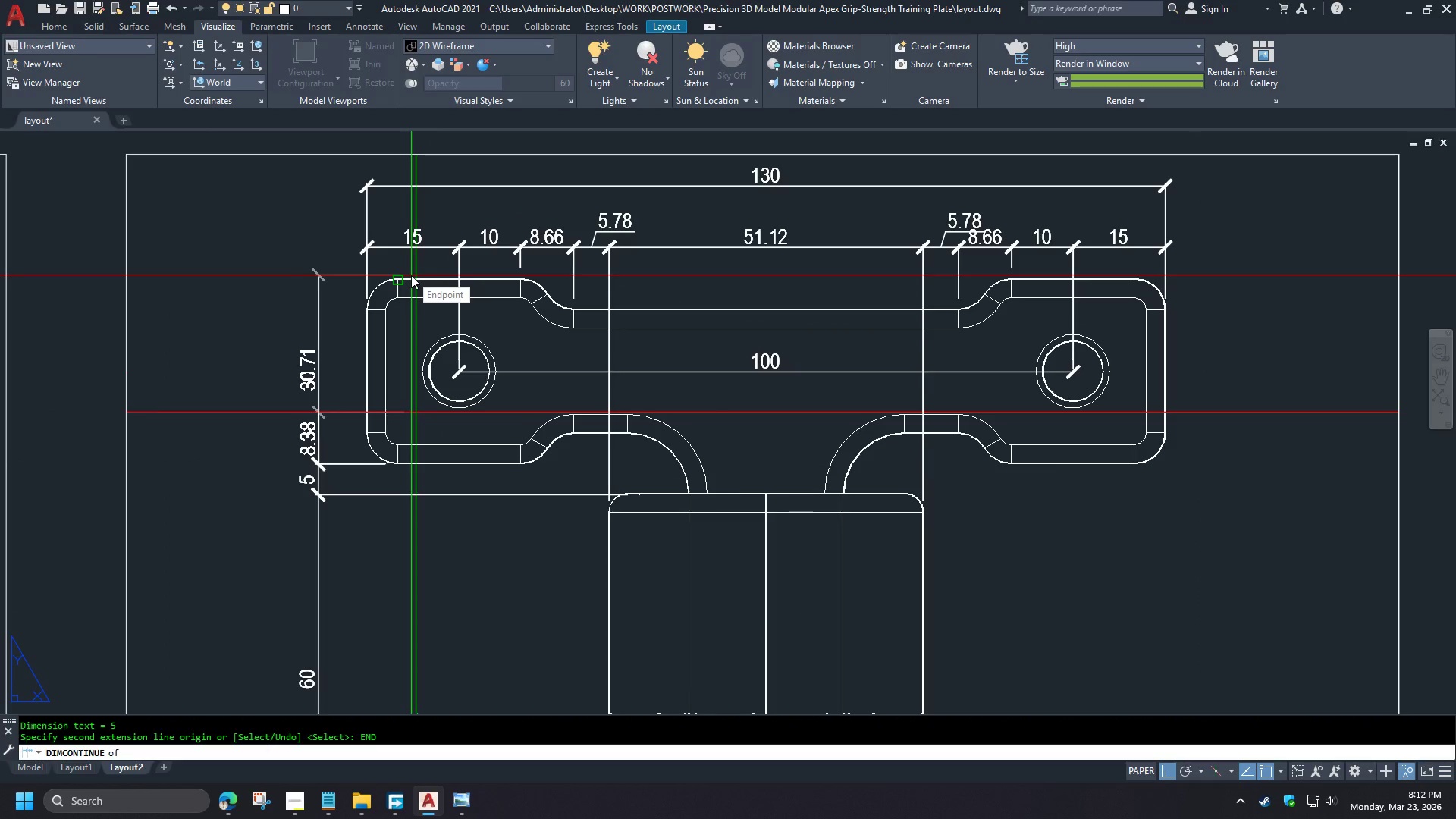 
left_click([411, 275])
 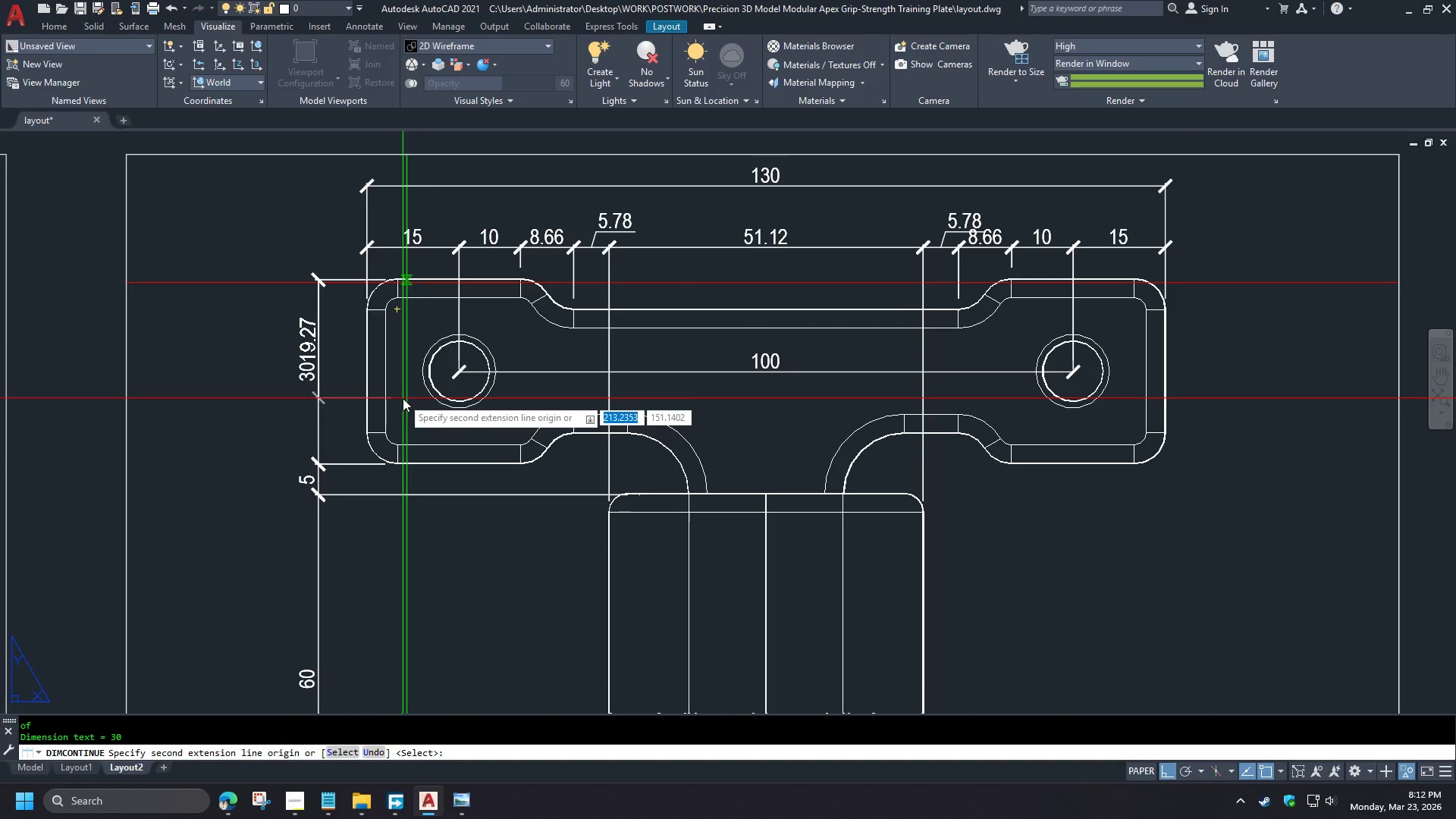 
key(Space)
 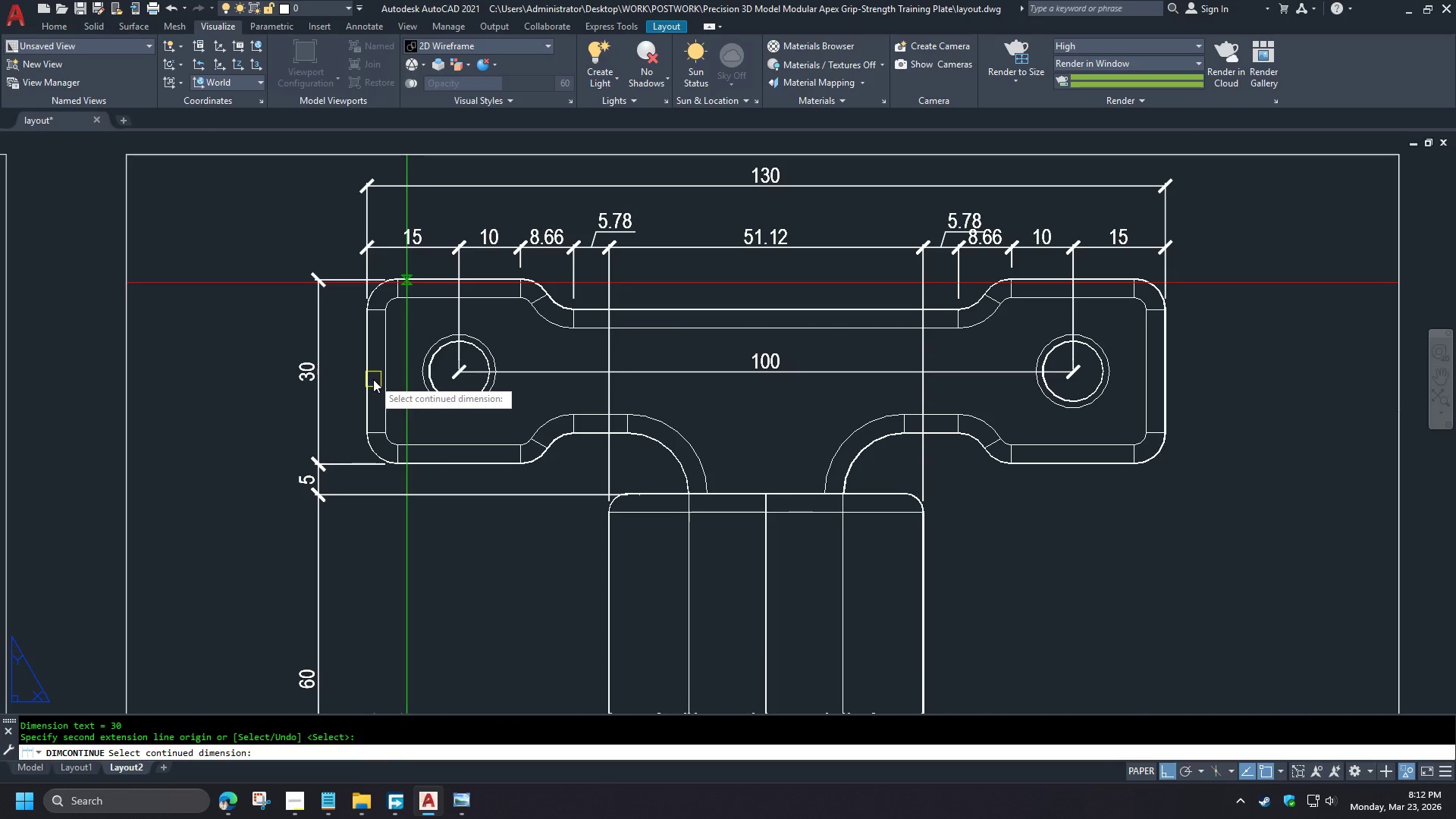 
scroll: coordinate [428, 463], scroll_direction: up, amount: 1.0
 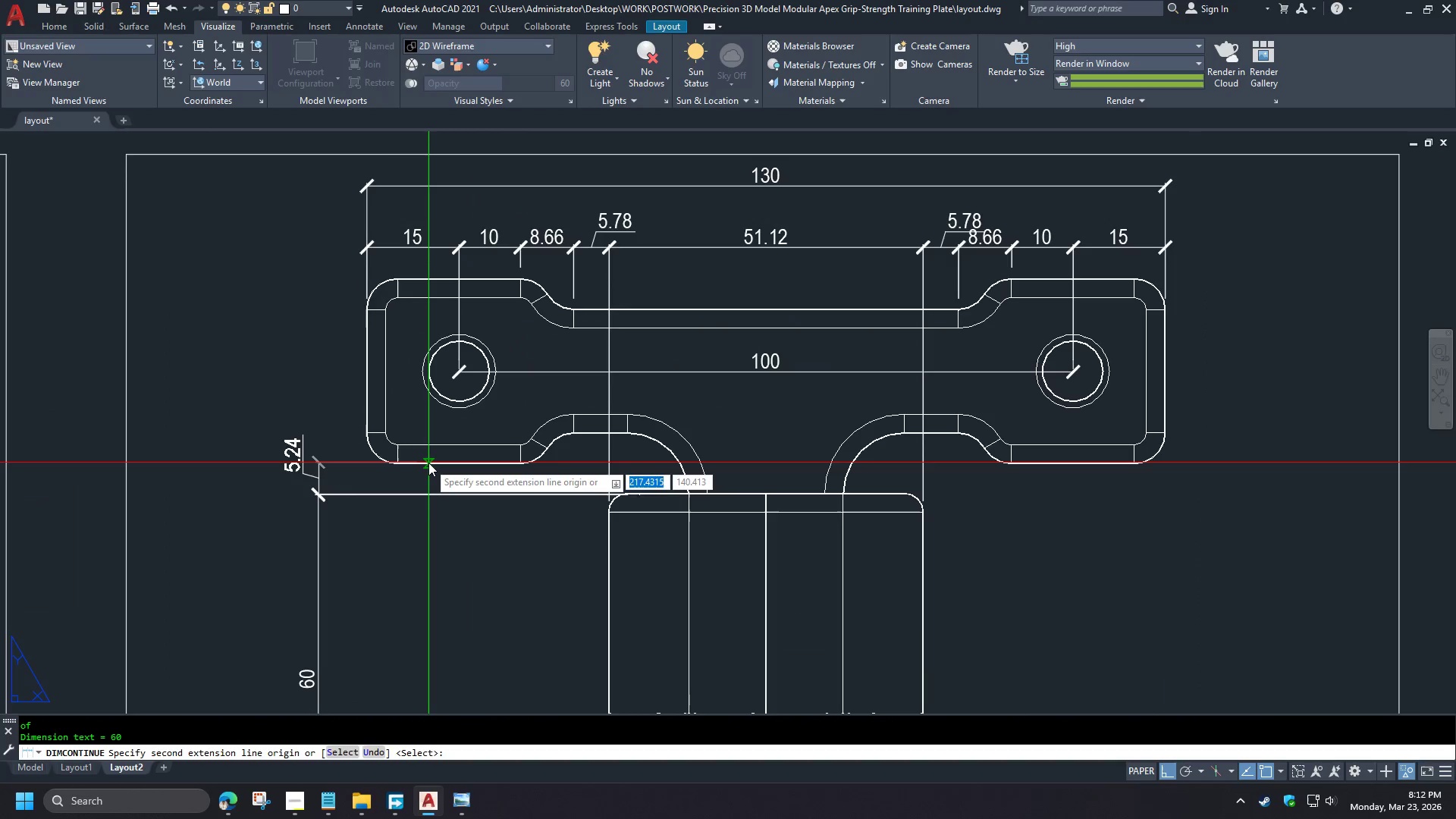 
wait(9.95)
 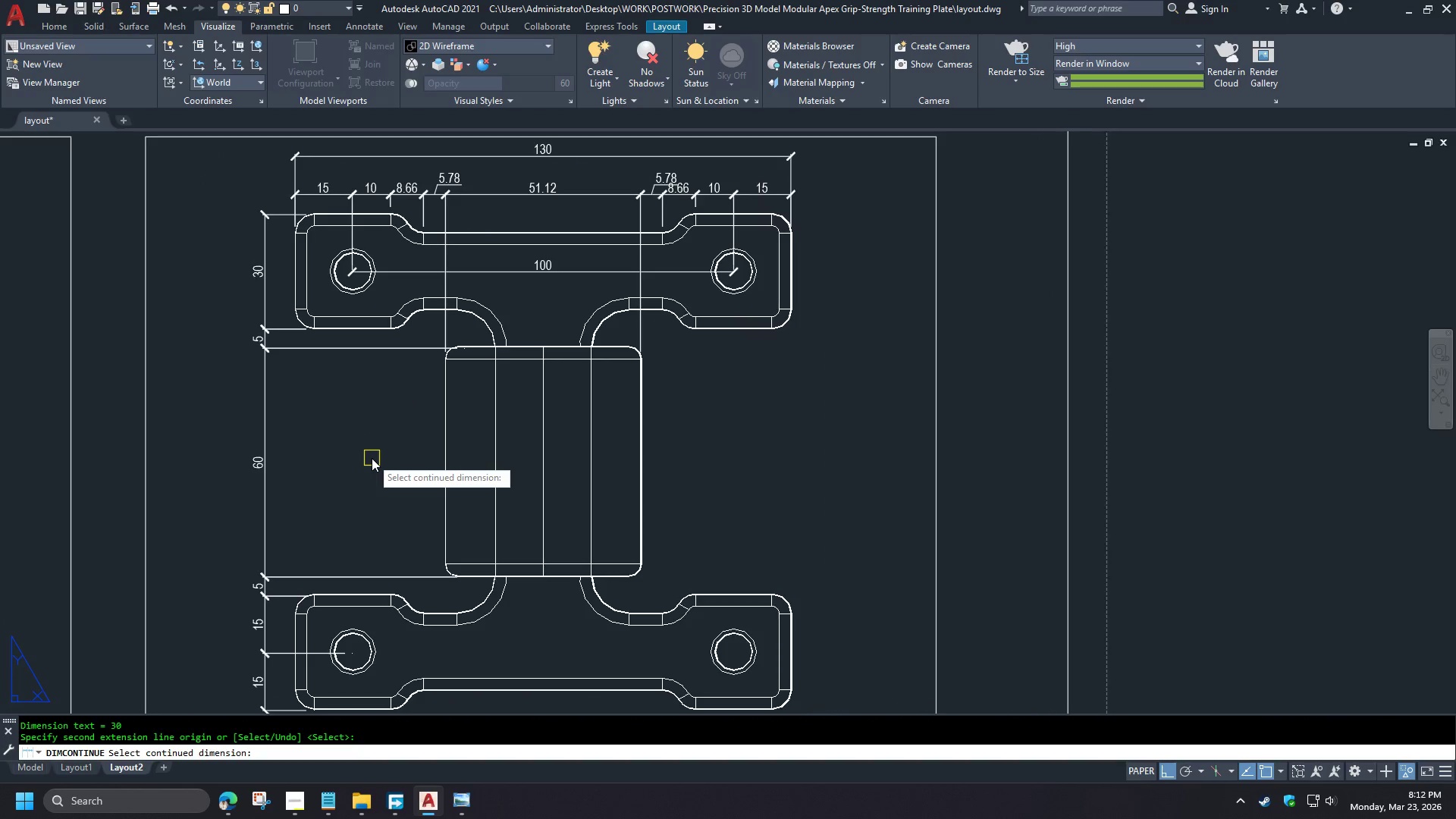 
key(Space)
 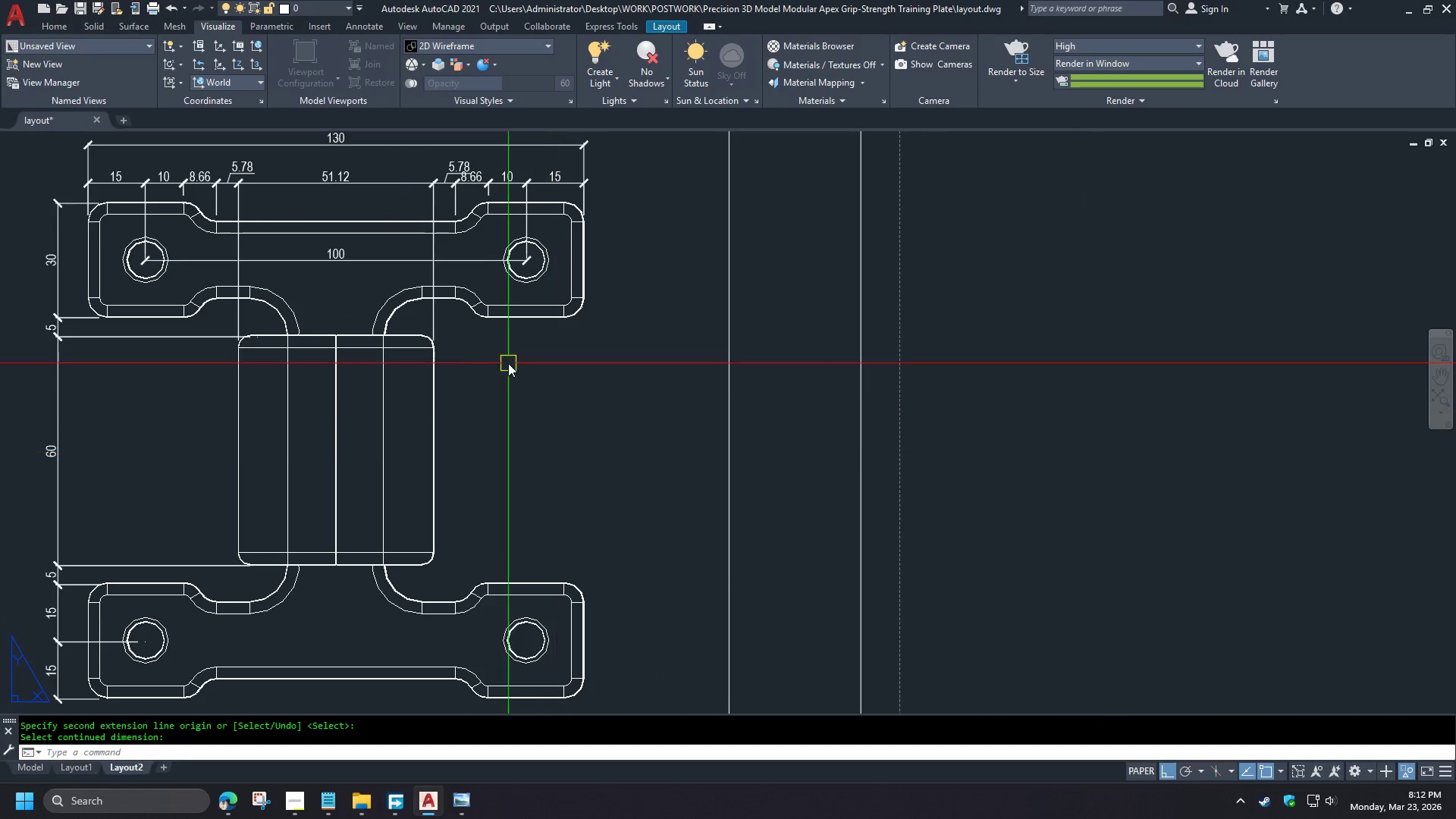 
scroll: coordinate [372, 375], scroll_direction: down, amount: 2.0
 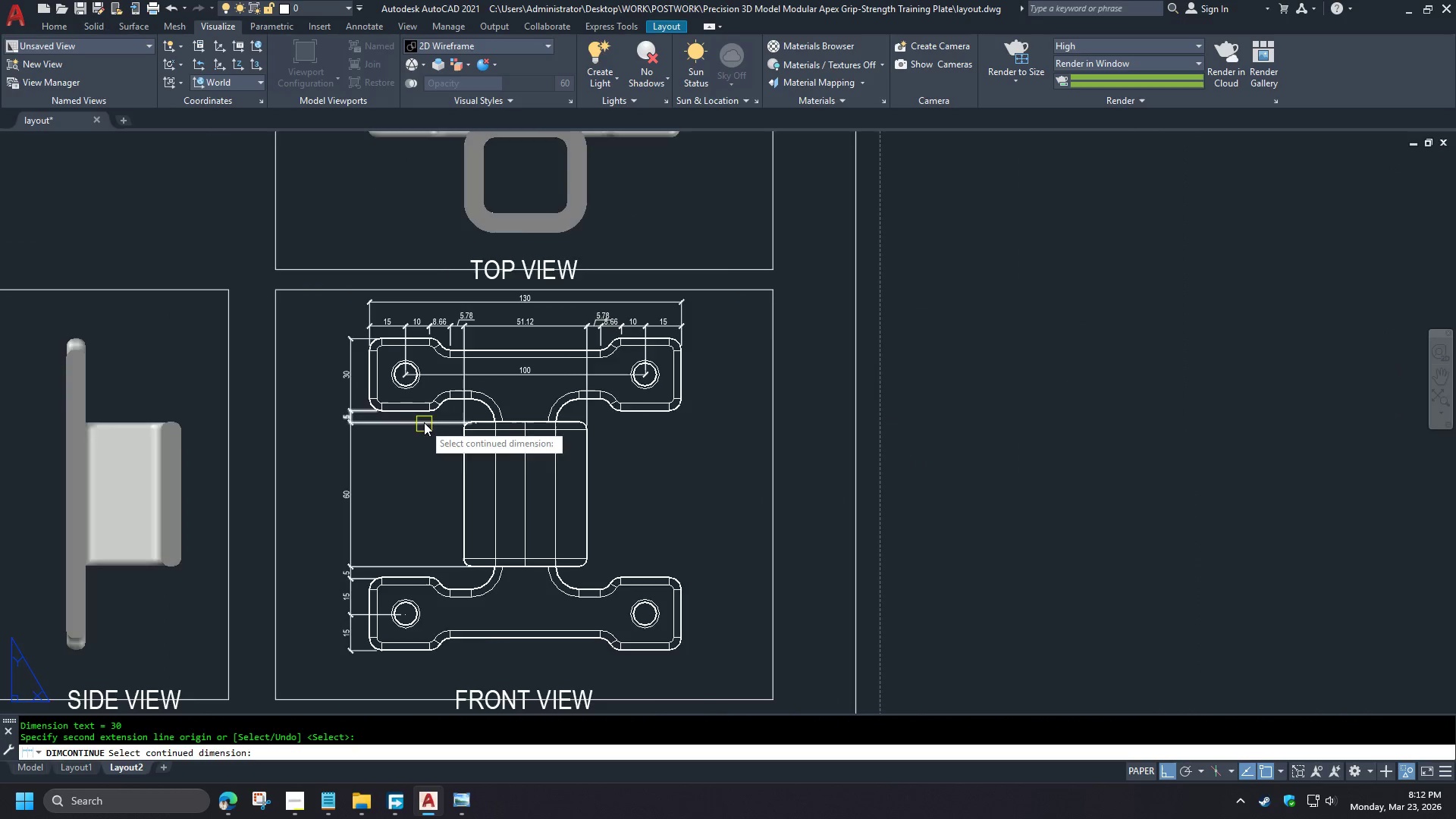 
scroll: coordinate [425, 413], scroll_direction: up, amount: 1.0
 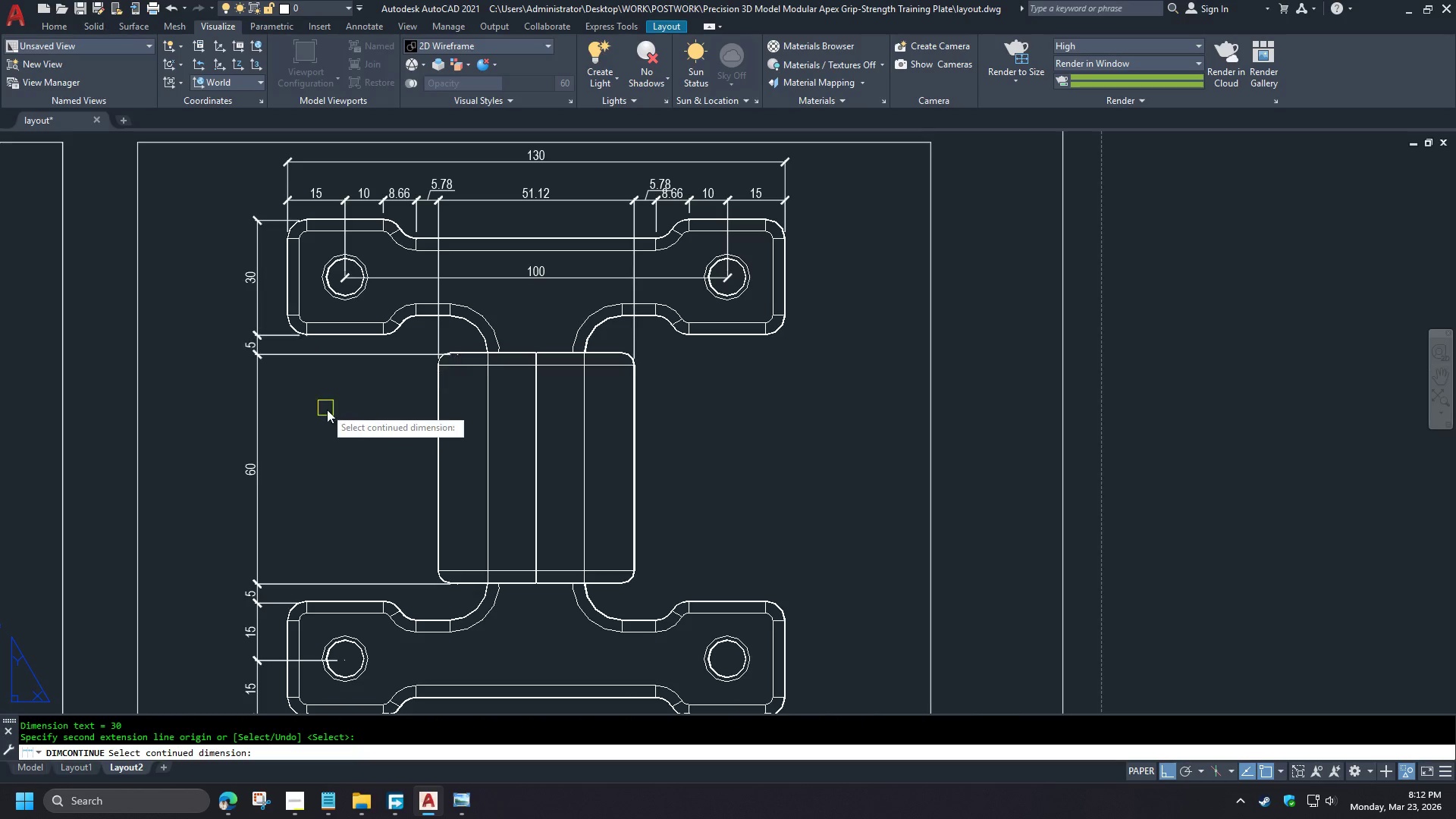 
left_click([337, 268])
 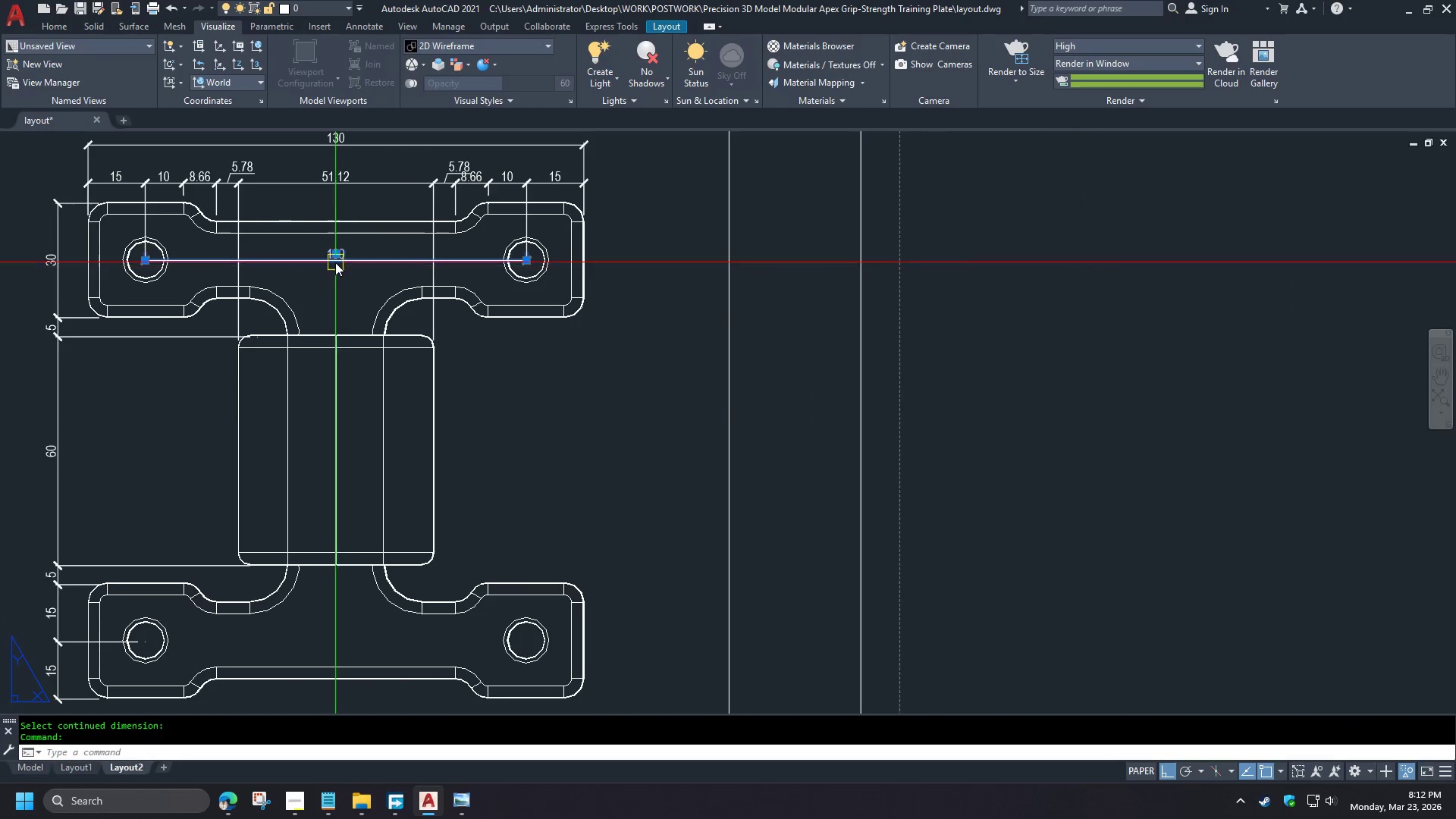 
key(E)
 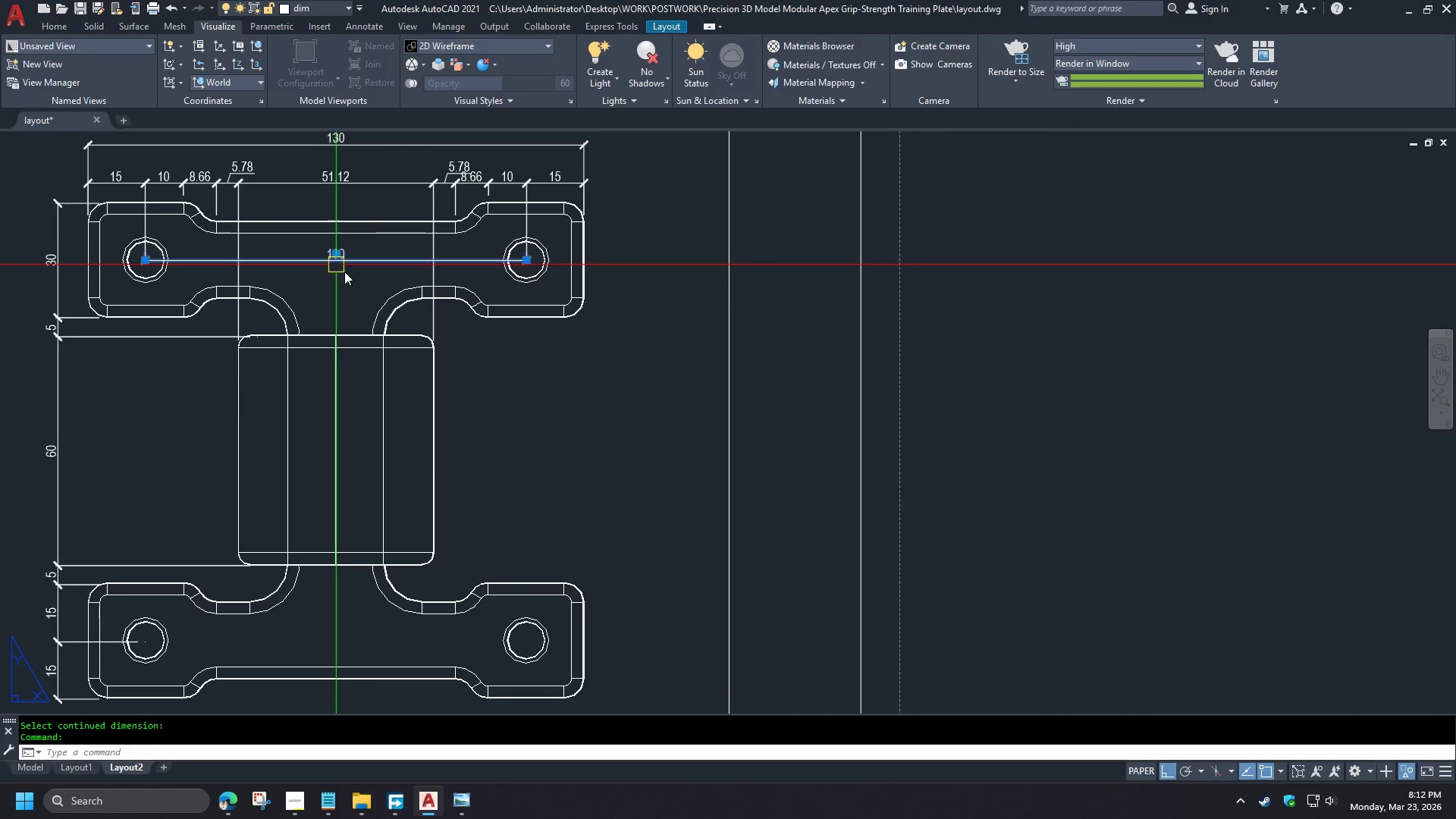 
key(Space)
 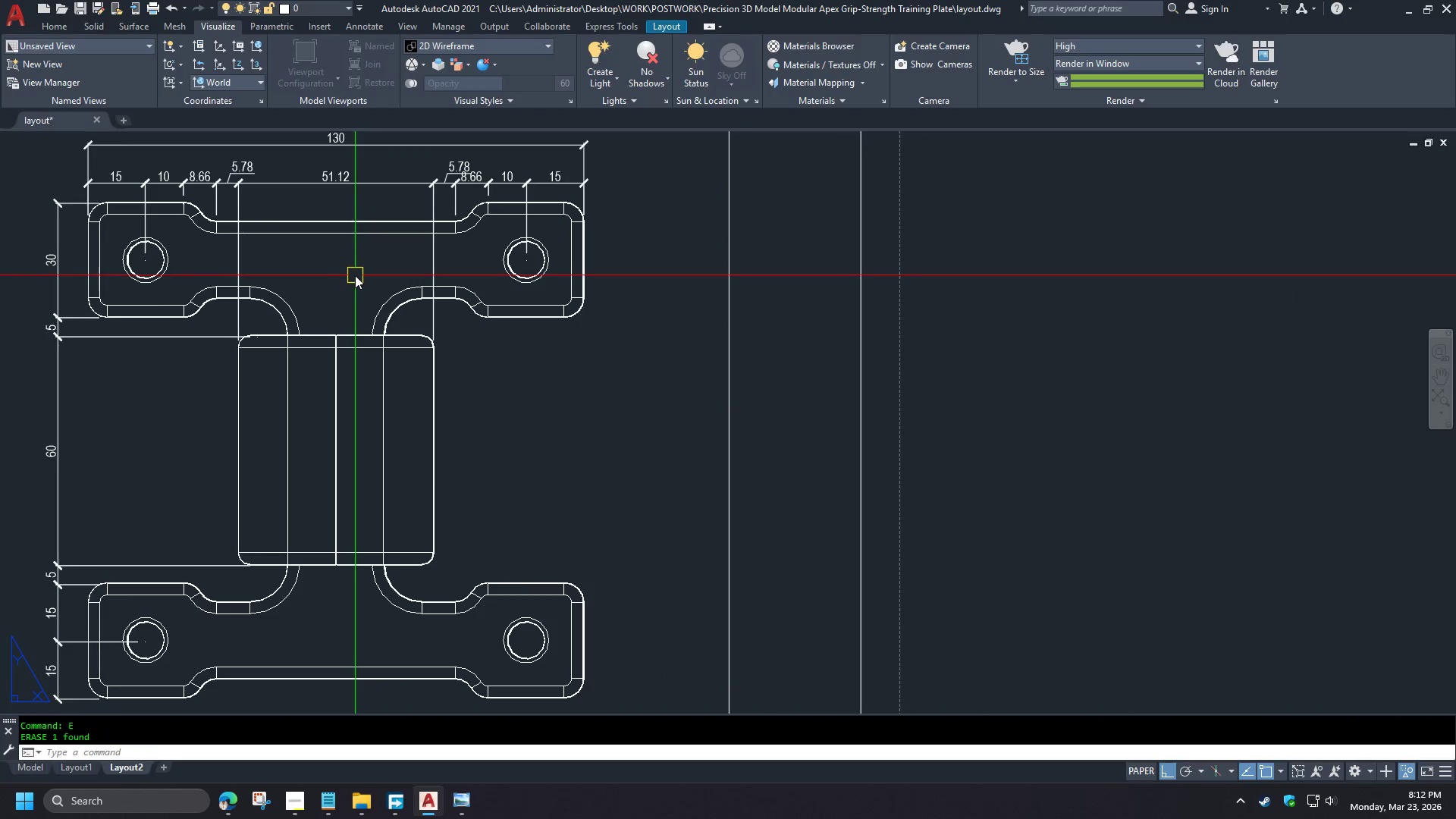 
type(DLI CEN )
 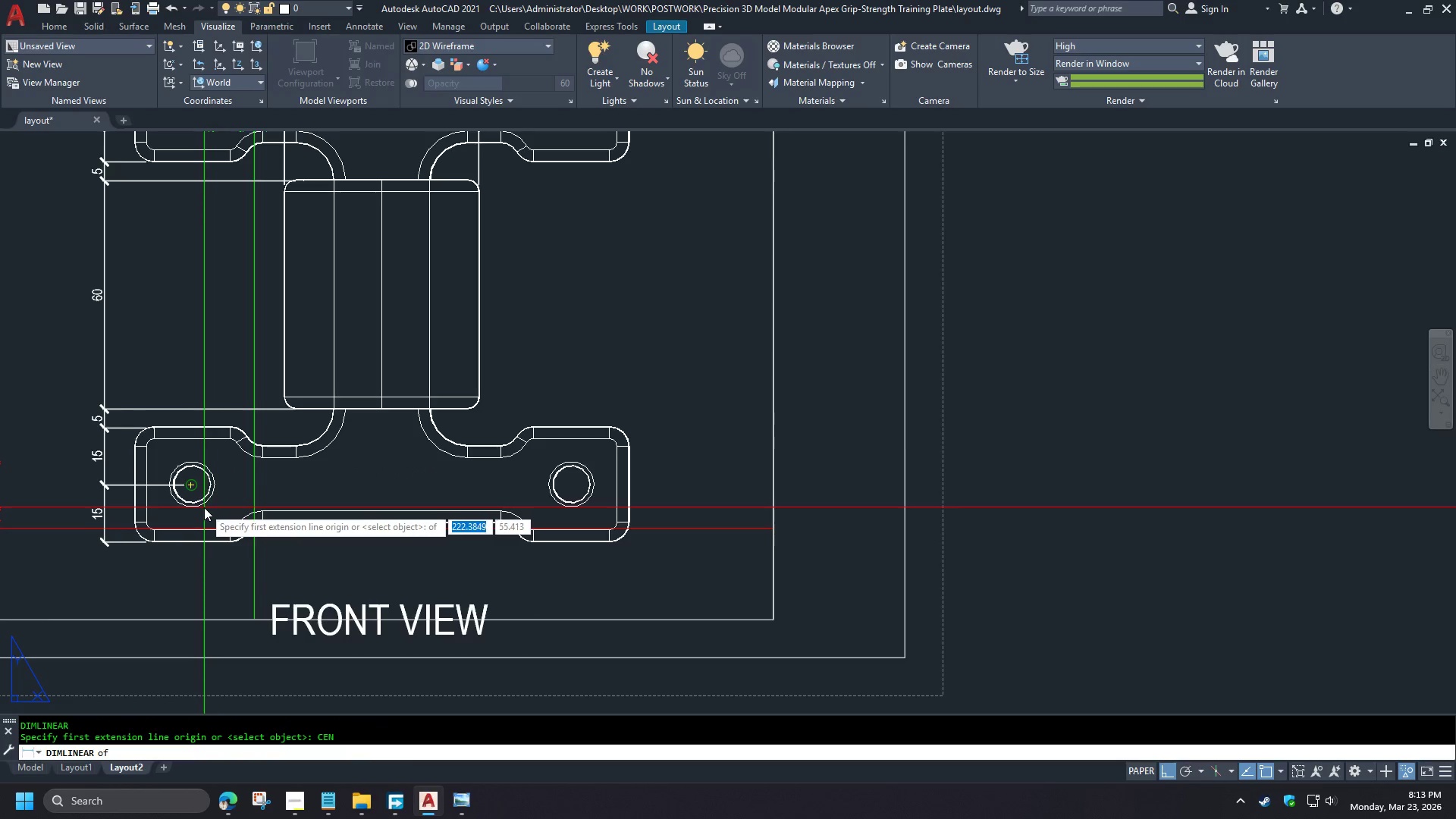 
scroll: coordinate [318, 447], scroll_direction: up, amount: 1.0
 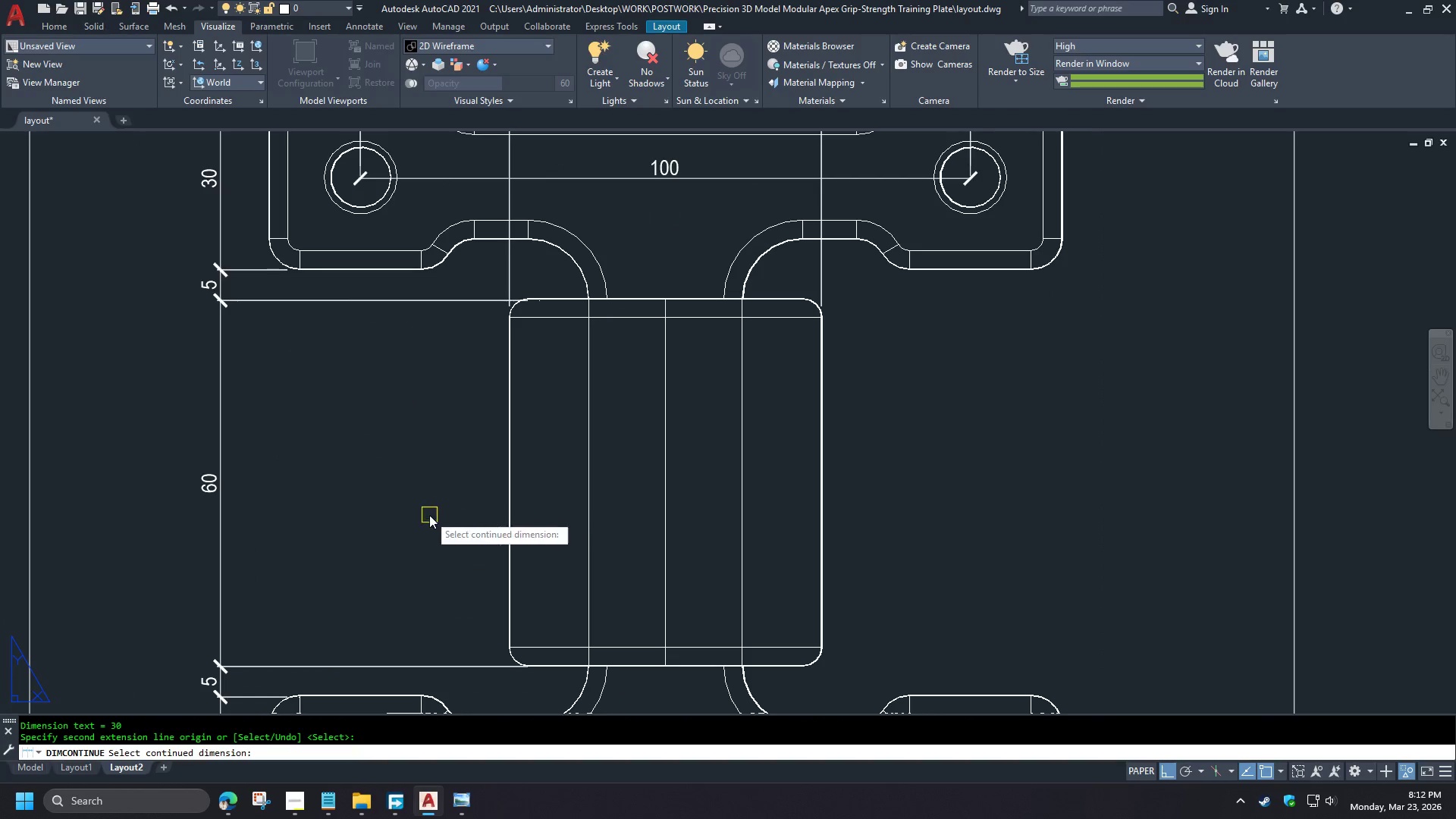 
left_click([204, 507])
 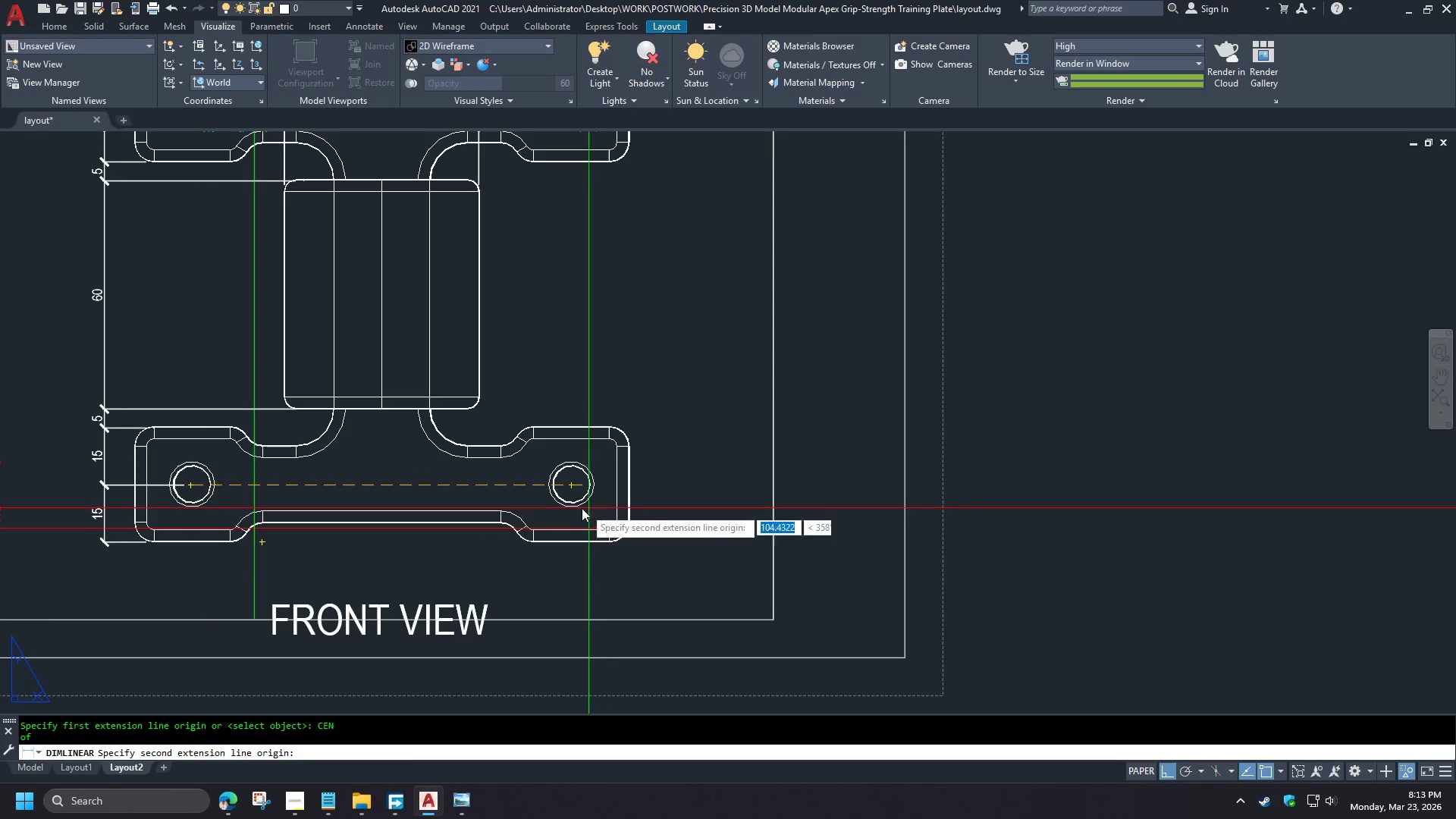 
scroll: coordinate [339, 429], scroll_direction: down, amount: 1.0
 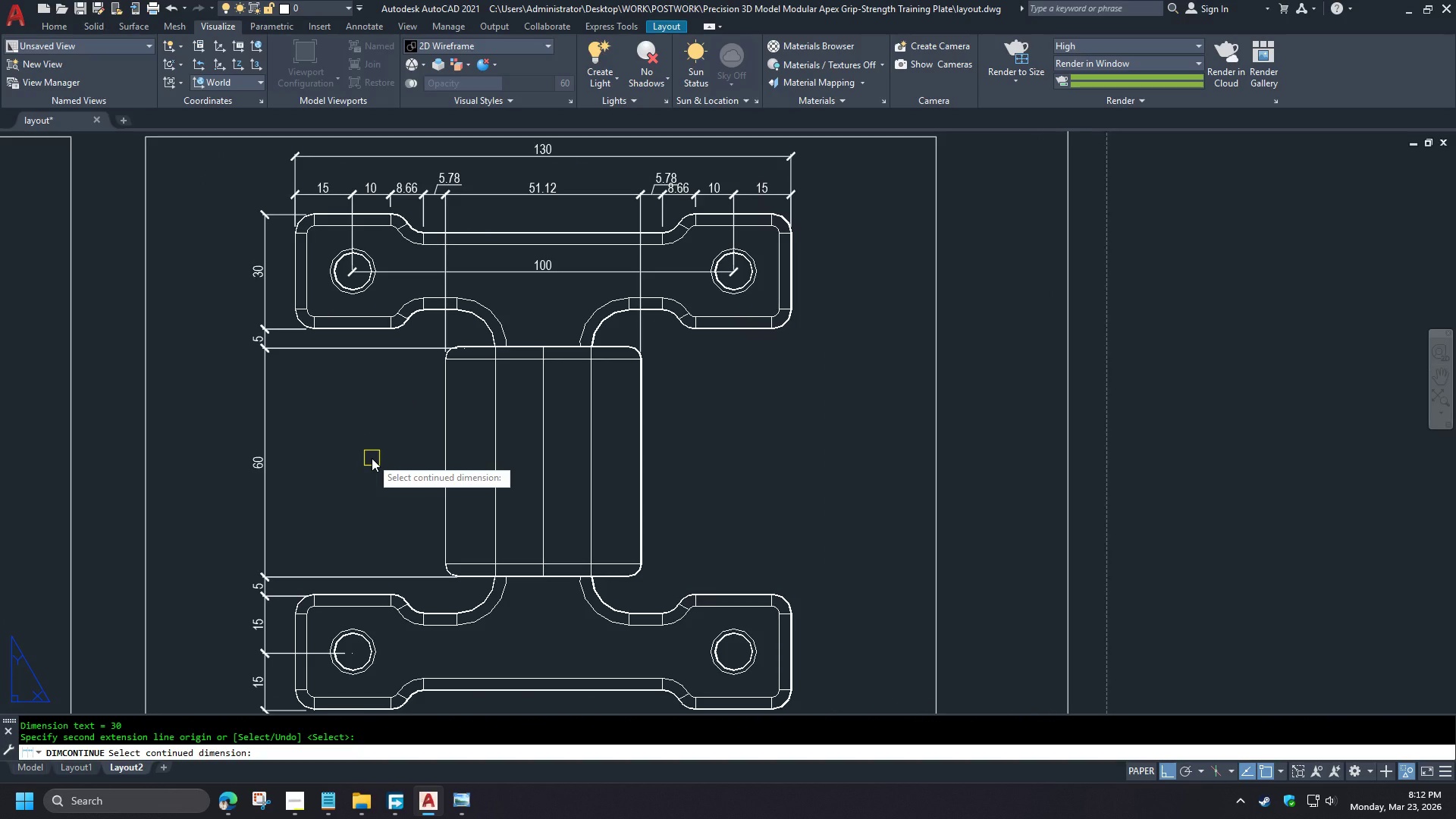 
type(CEN )
 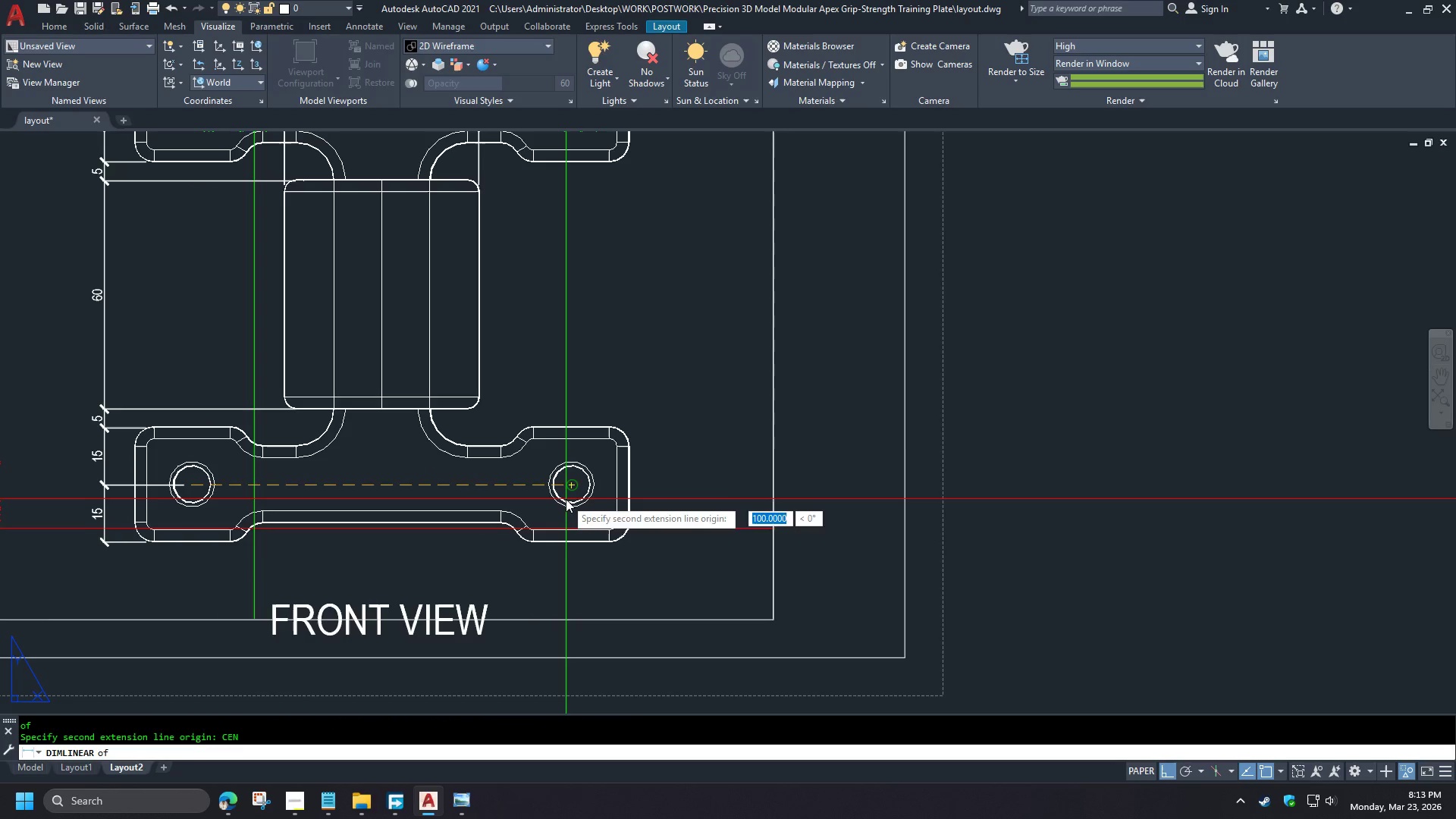 
left_click([566, 499])
 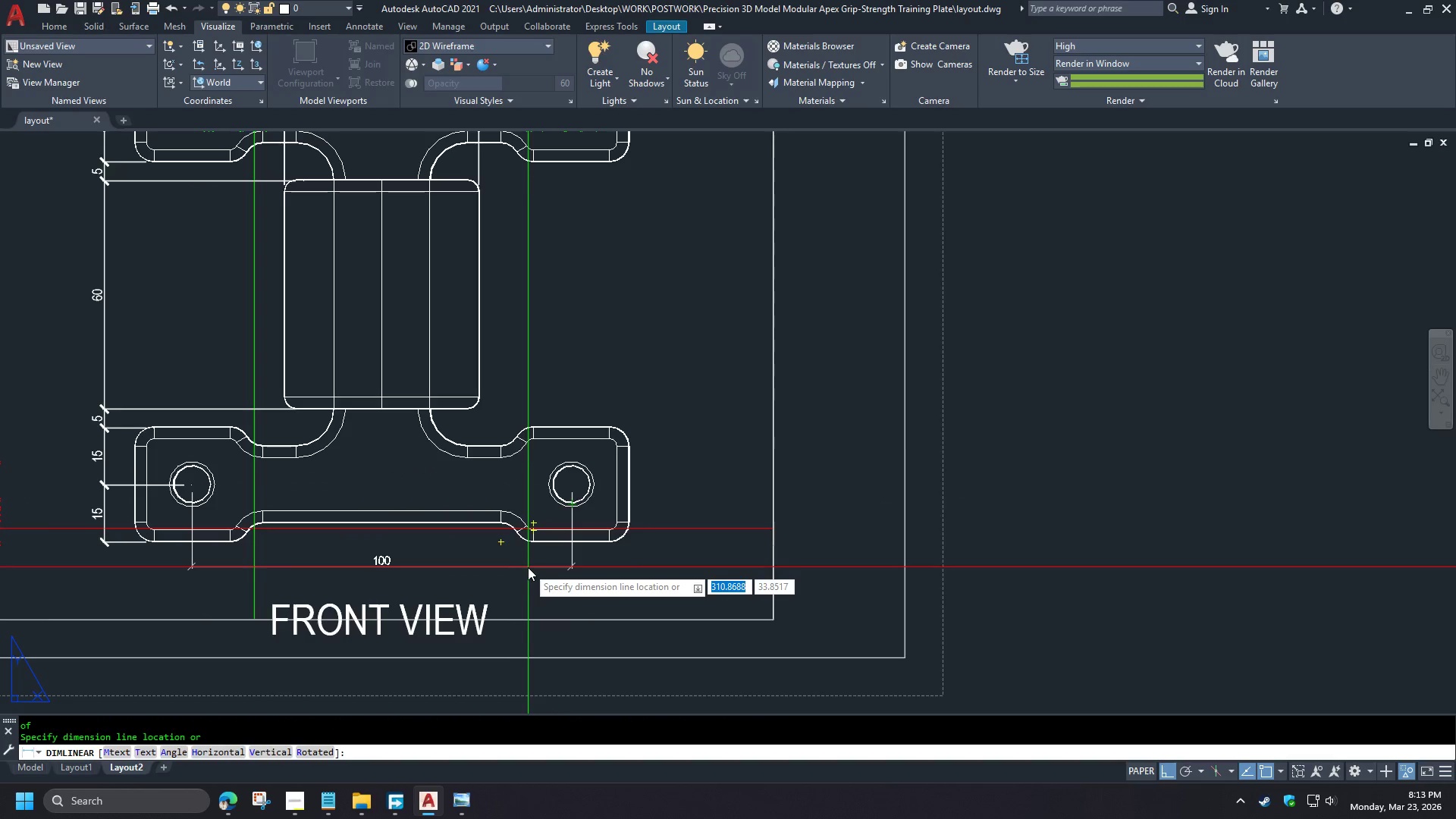 
left_click([529, 566])
 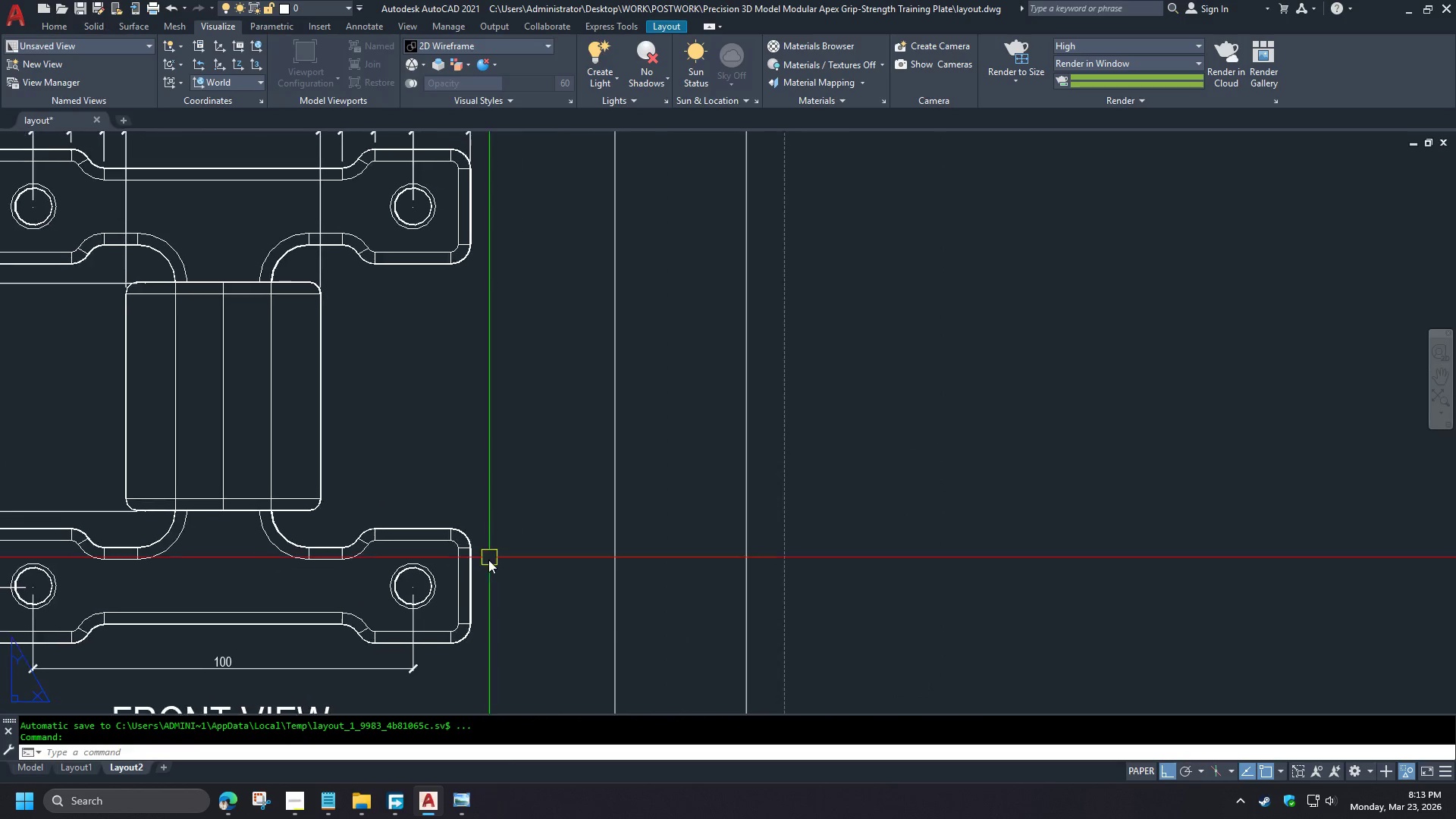 
type( CEN )
 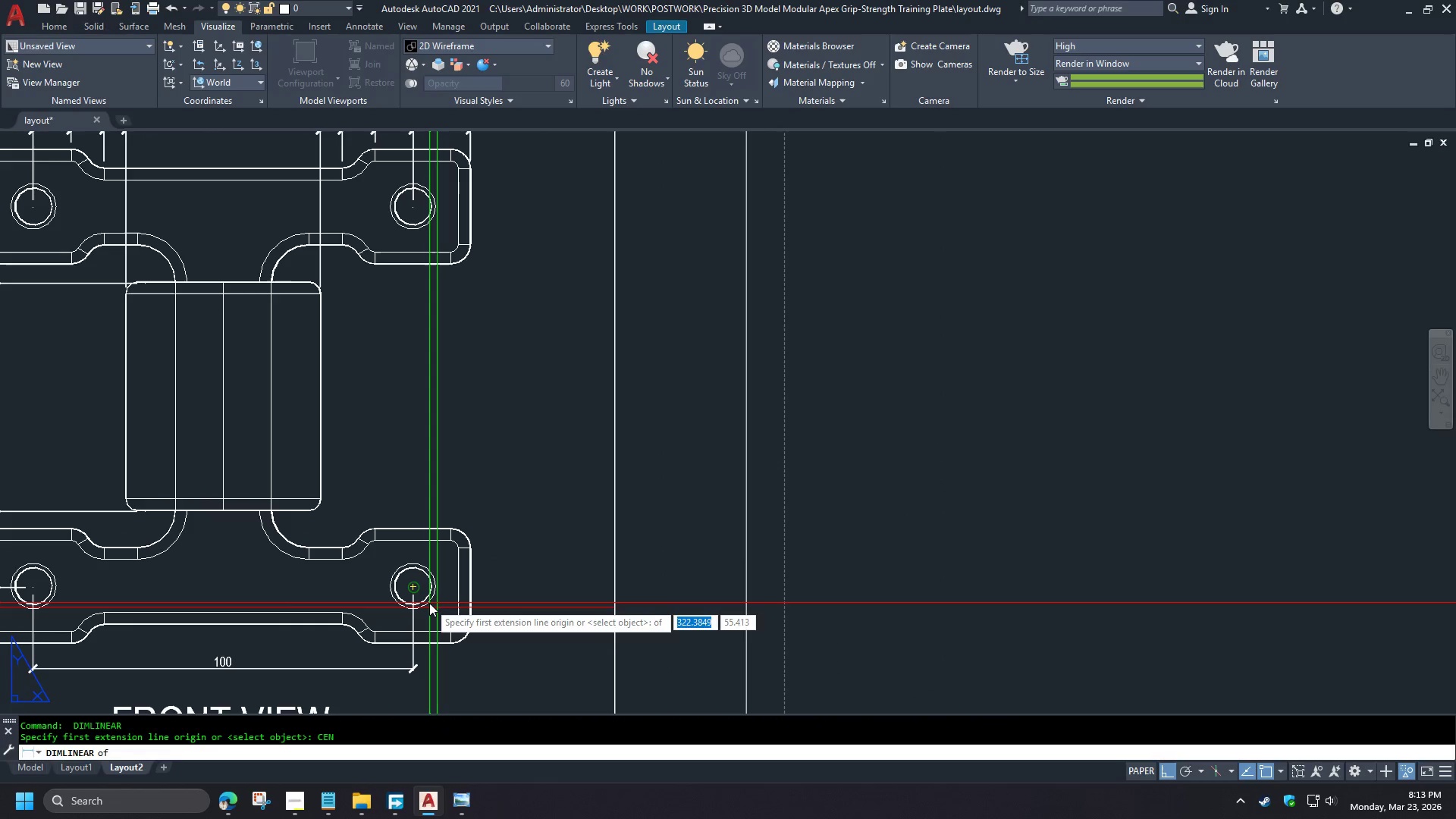 
left_click([429, 603])
 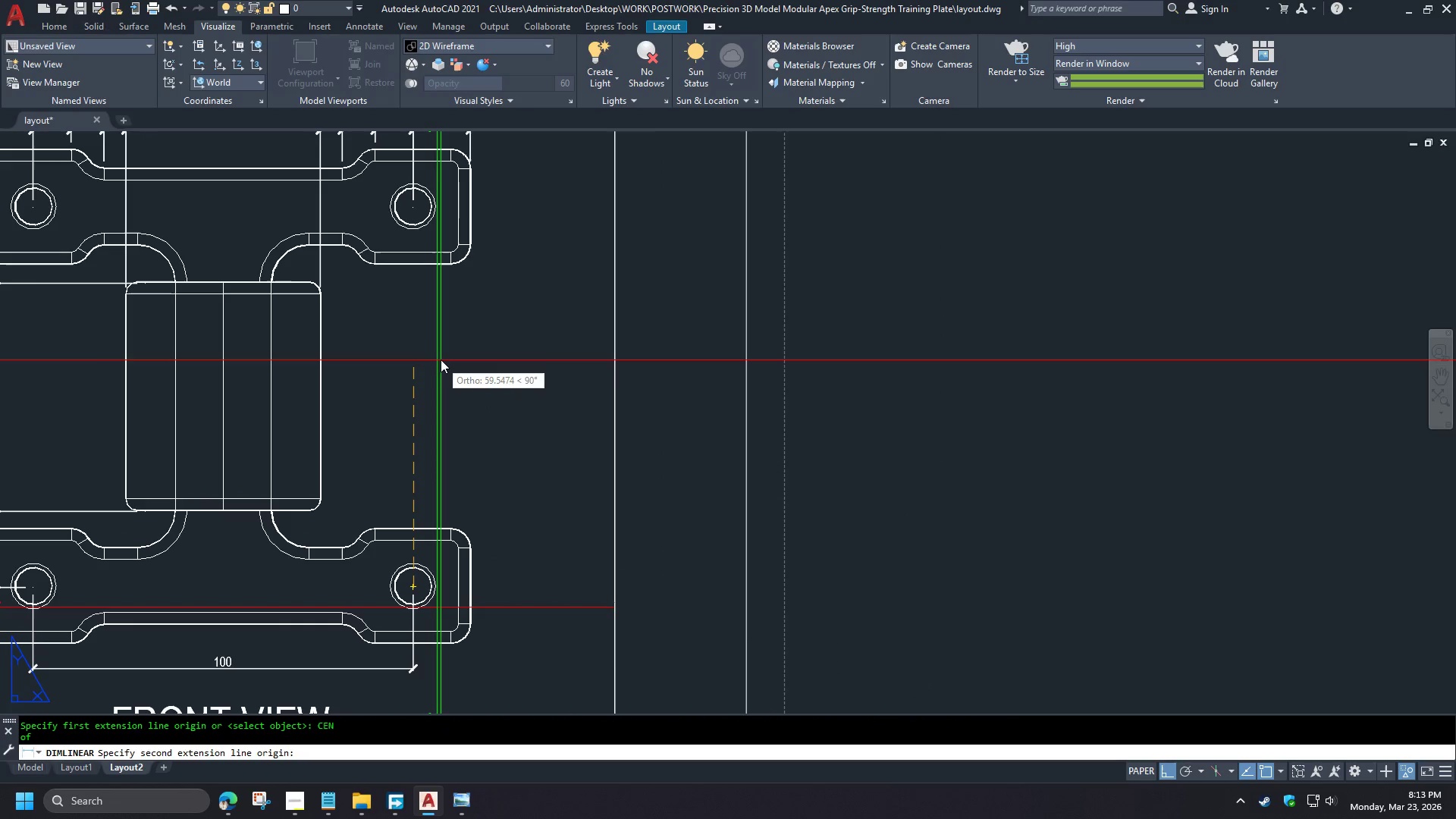 
type(CEN )
 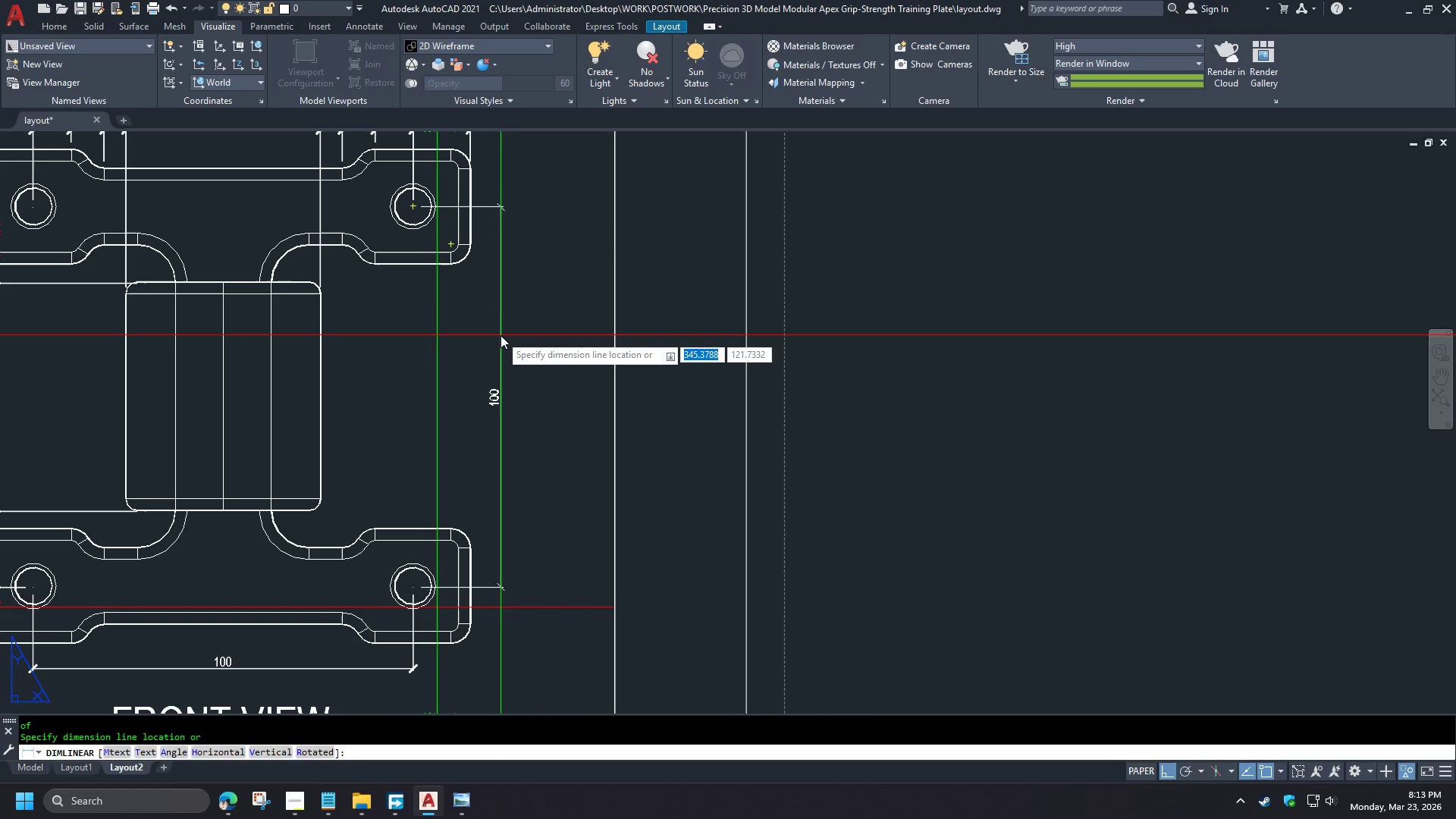 
scroll: coordinate [355, 275], scroll_direction: down, amount: 1.0
 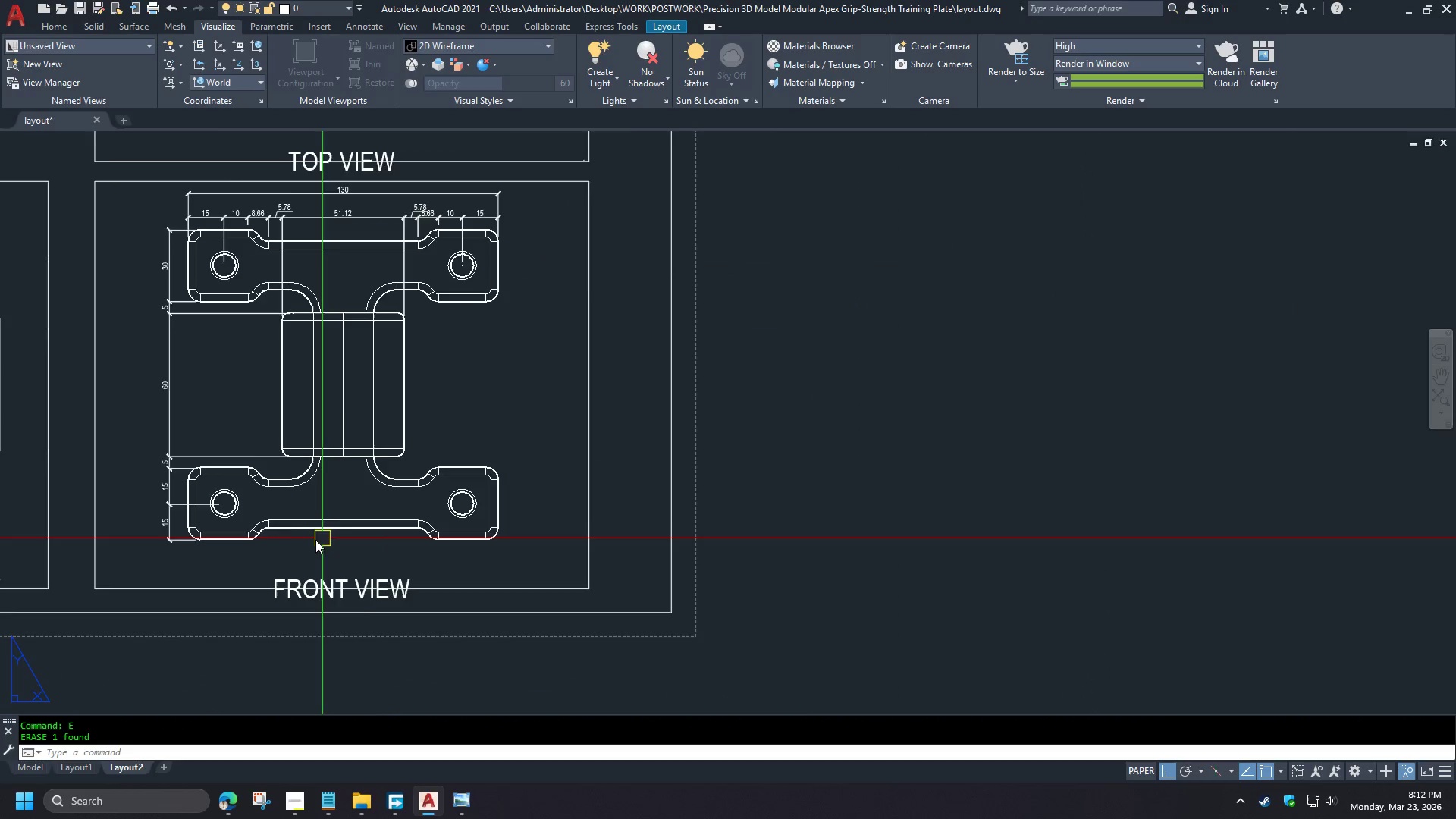 
scroll: coordinate [277, 538], scroll_direction: up, amount: 1.0
 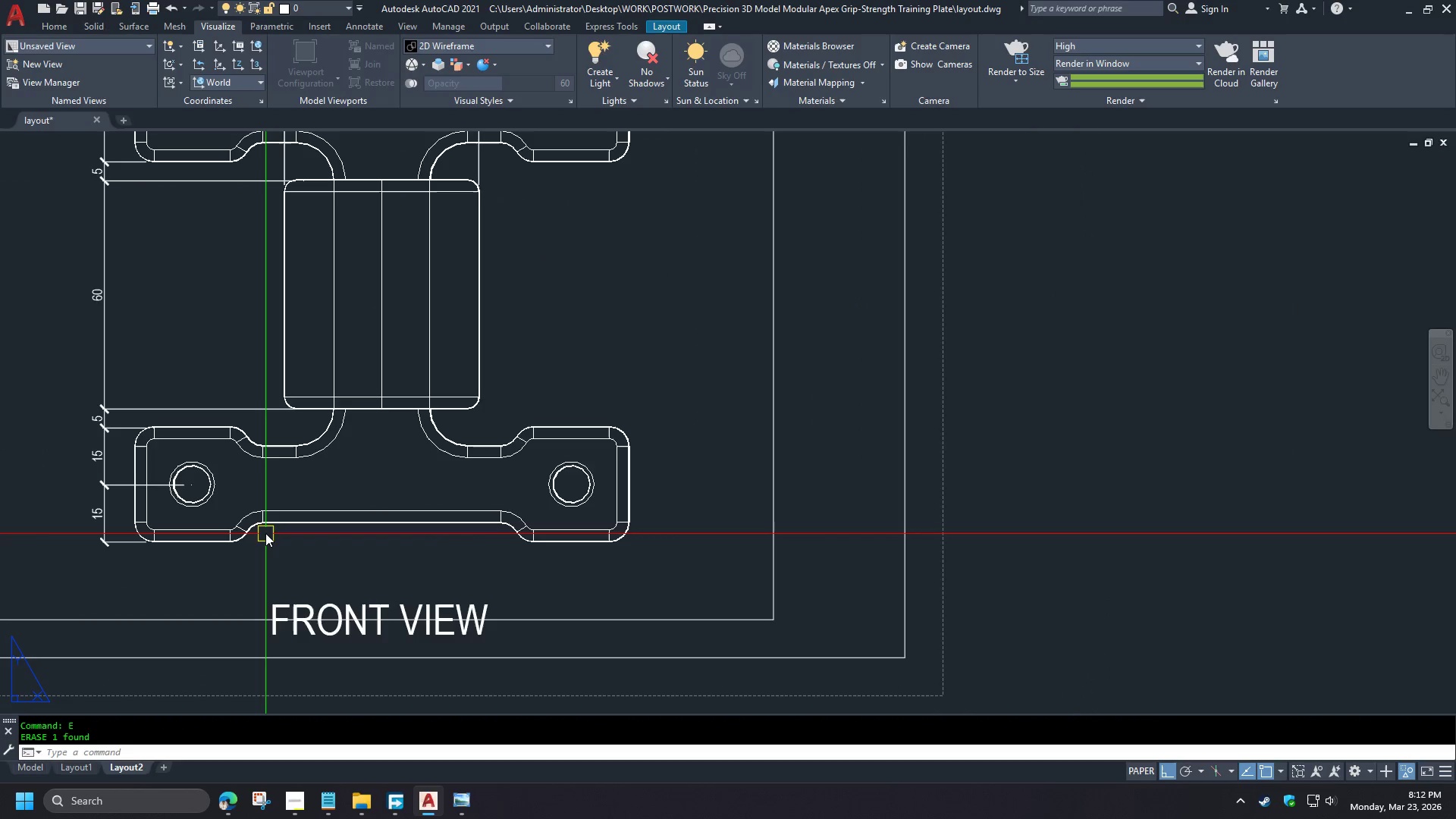 
left_click([500, 335])
 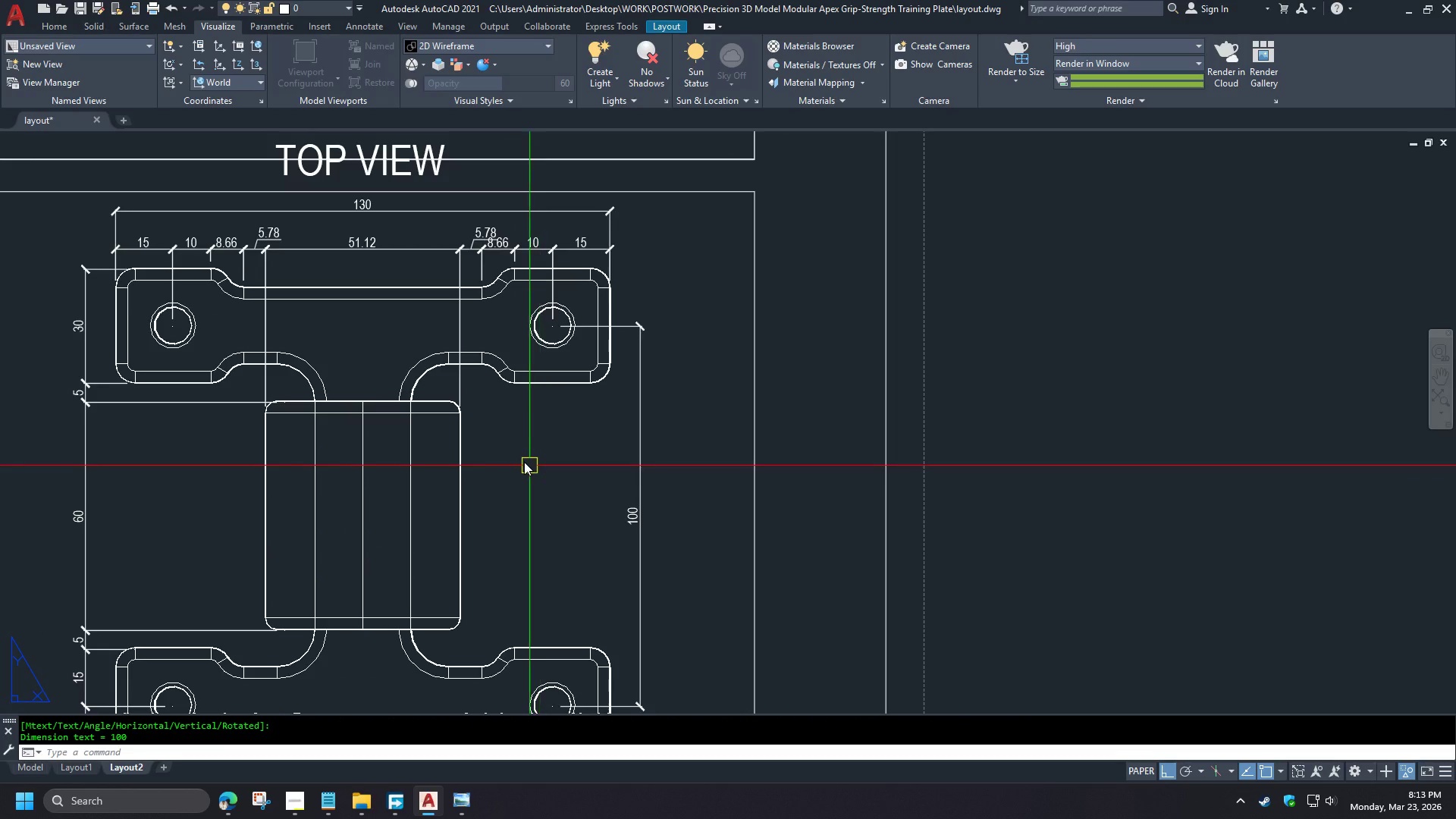 
wait(13.05)
 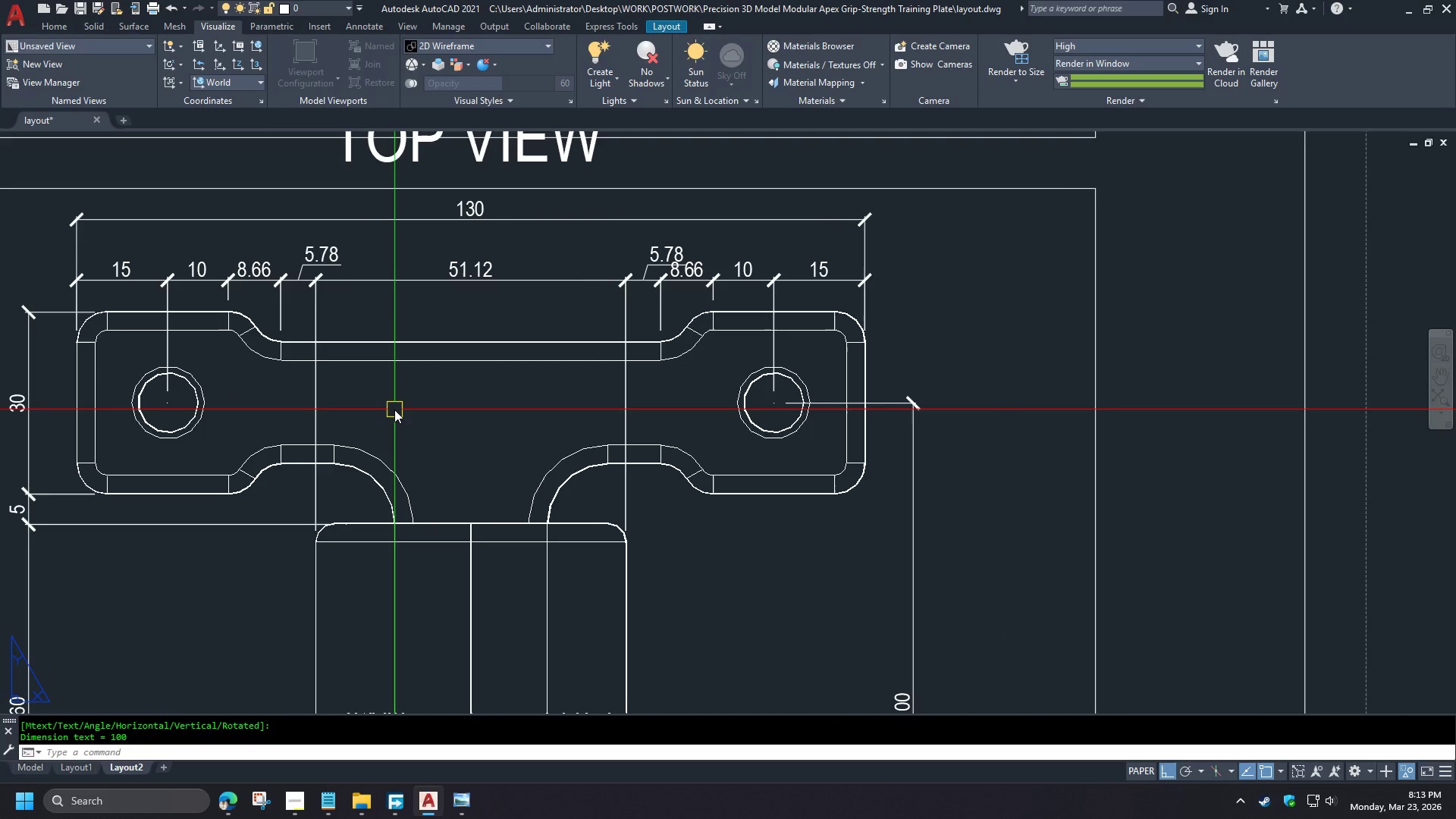 
type(DA)
 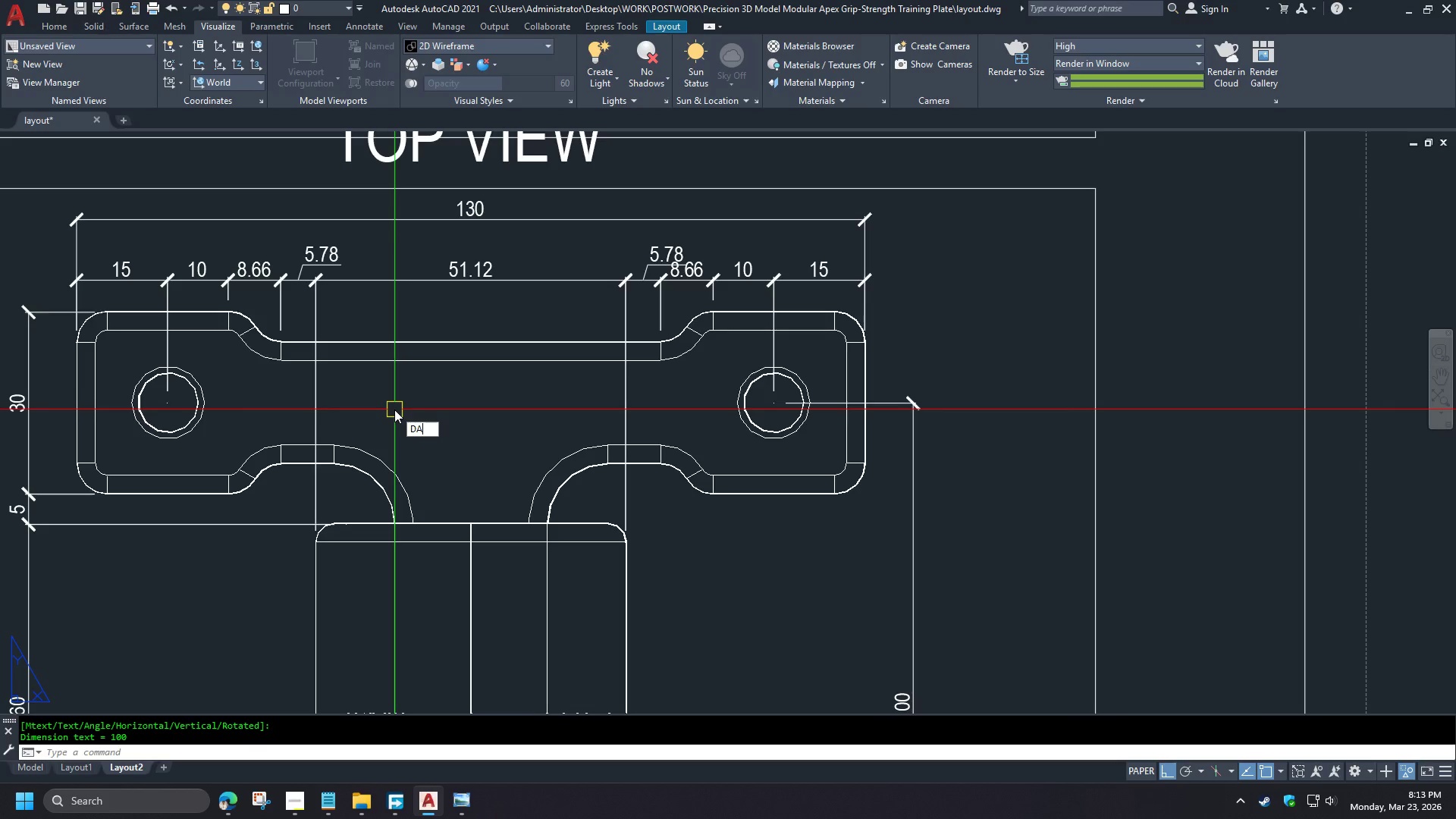 
mouse_move([521, 489])
 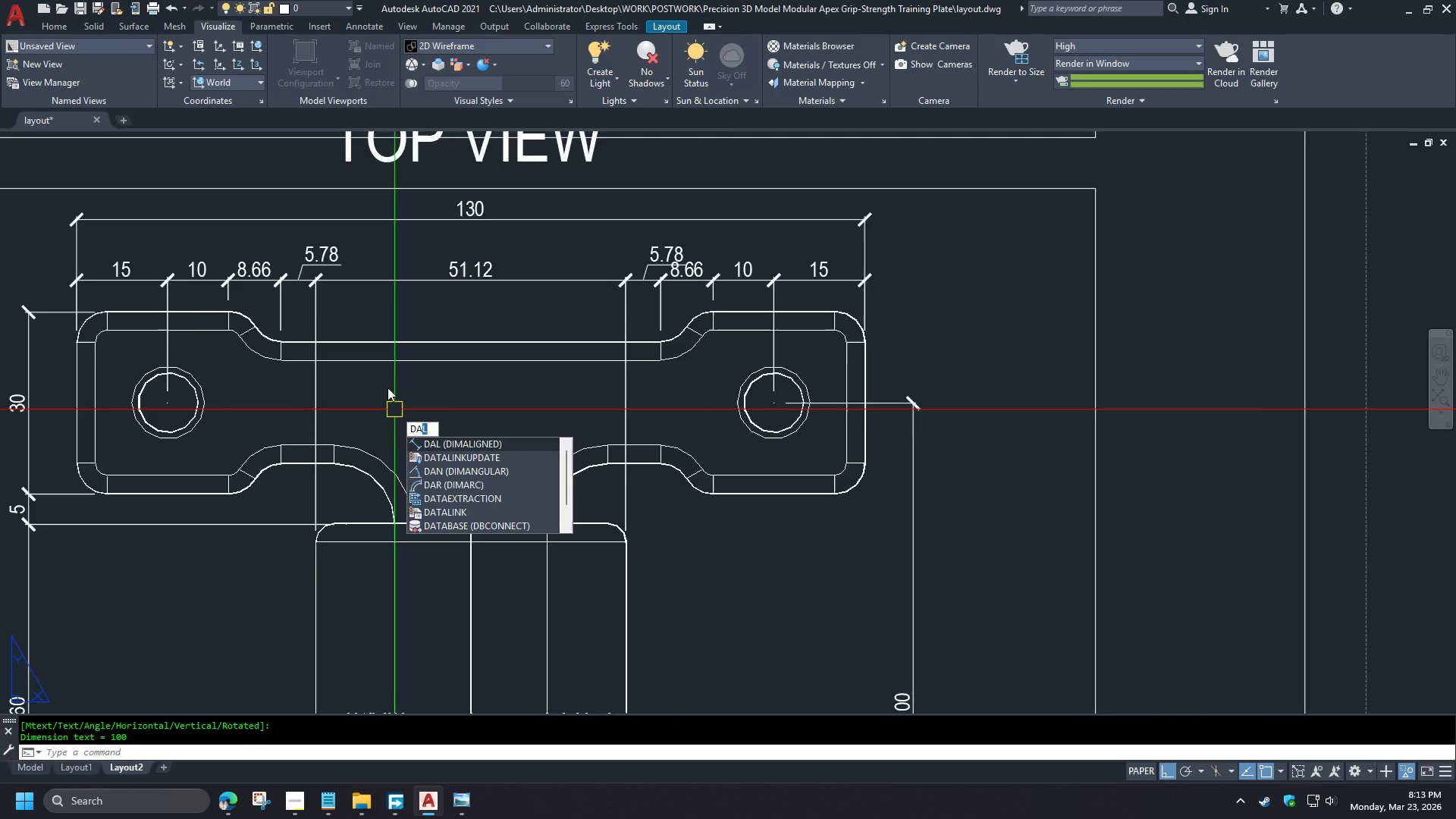 
key(Escape)
 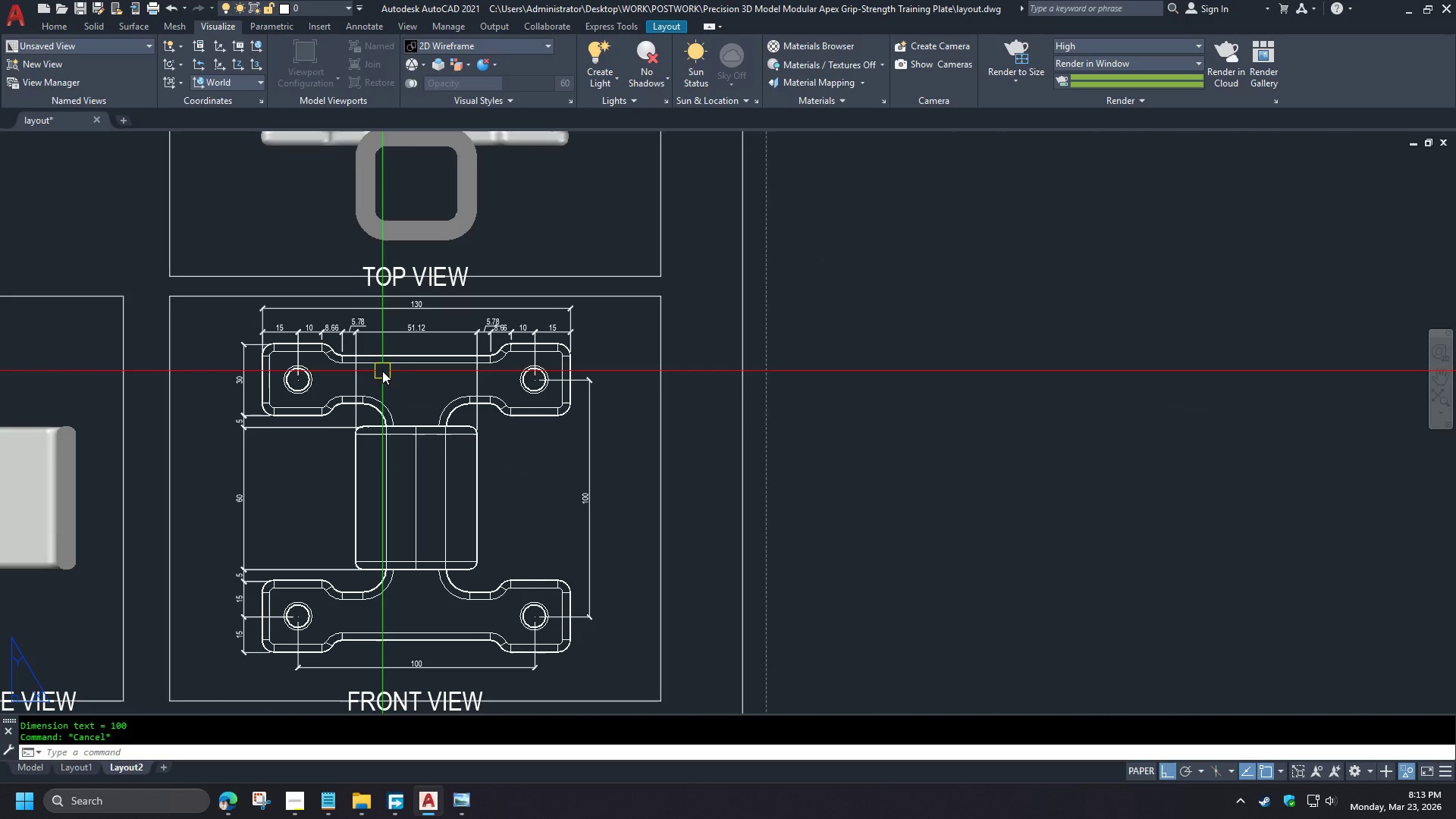 
key(Escape)
 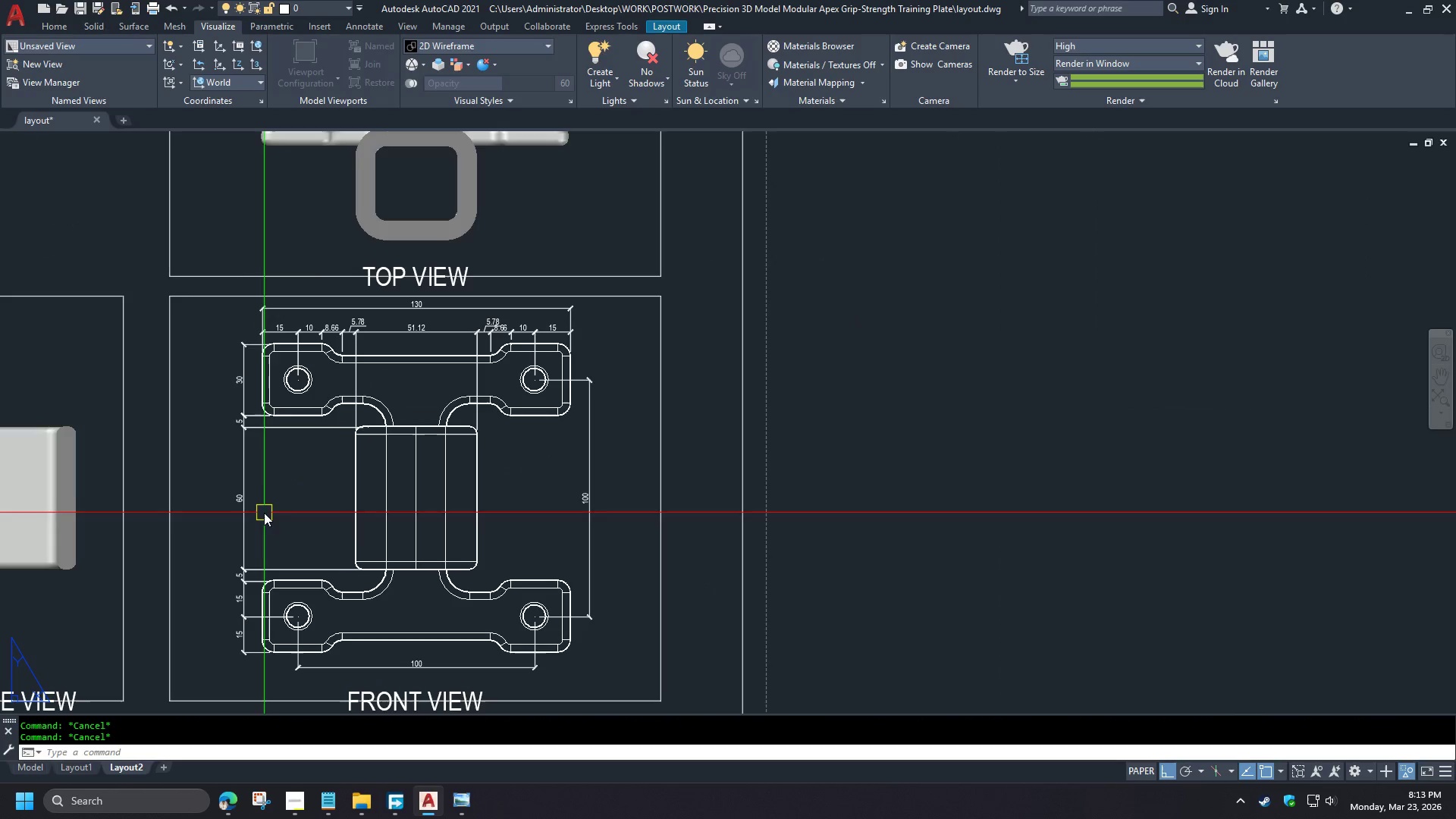 
key(D)
 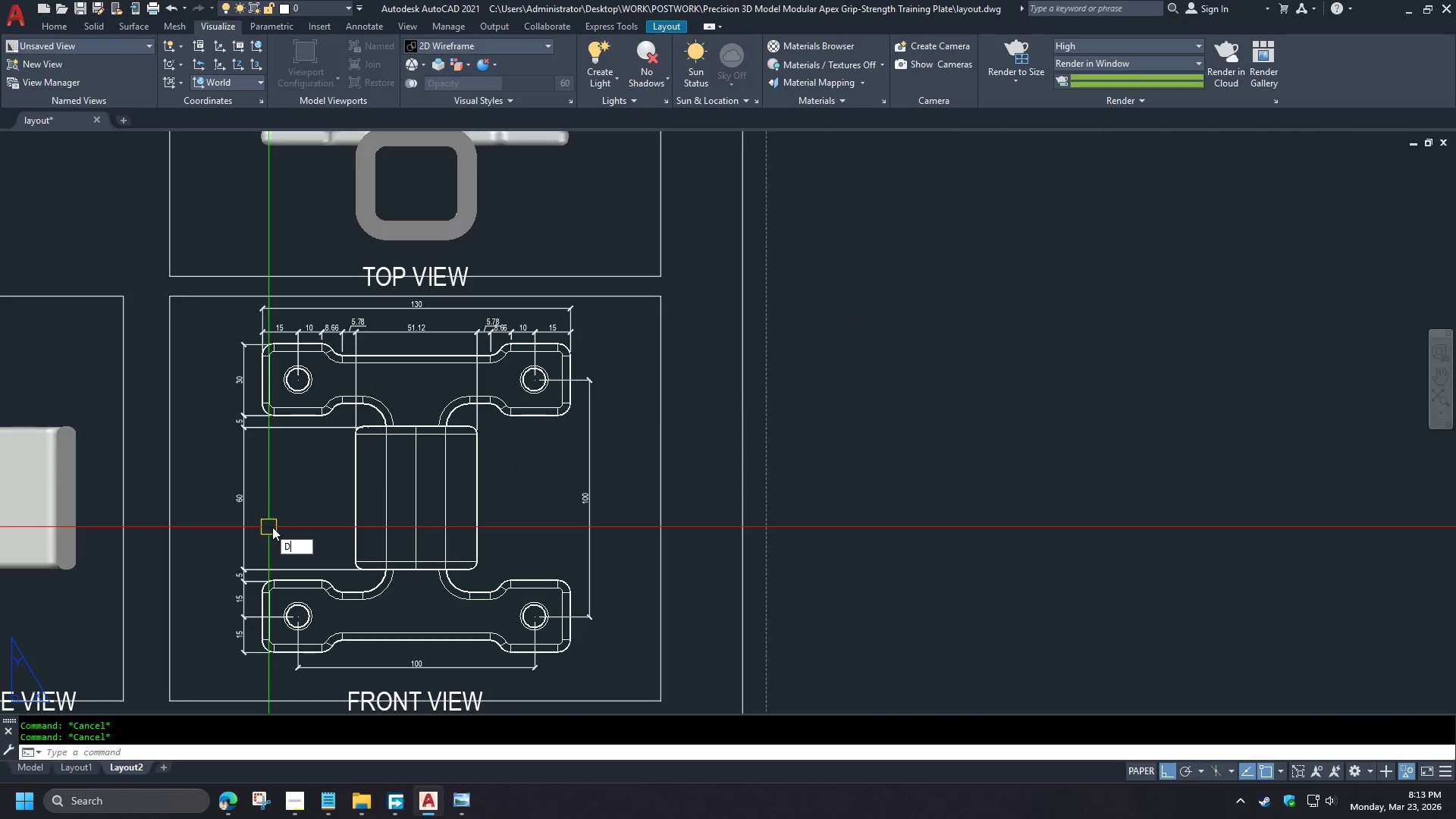 
type(BA  )
 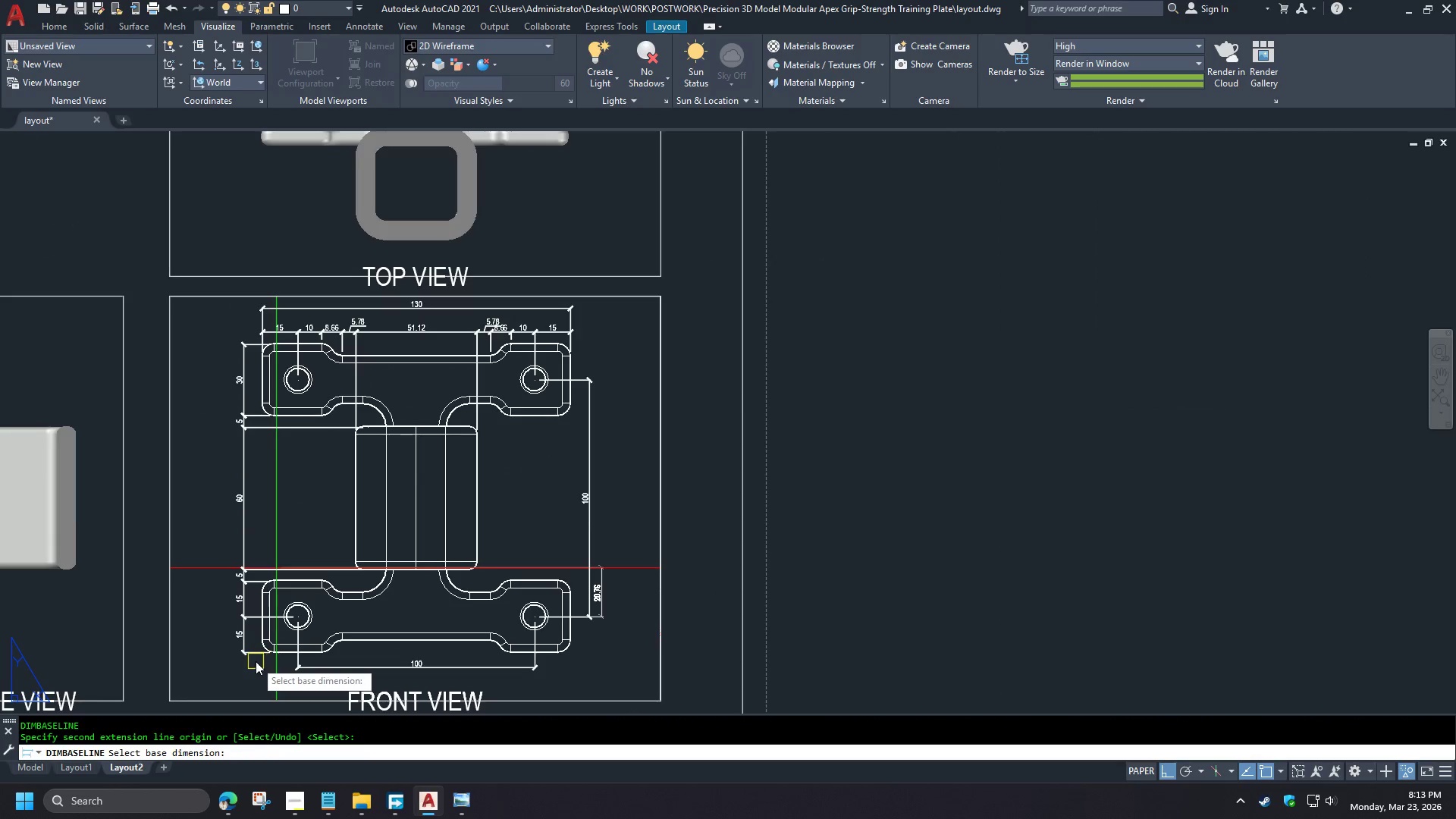 
left_click([256, 661])
 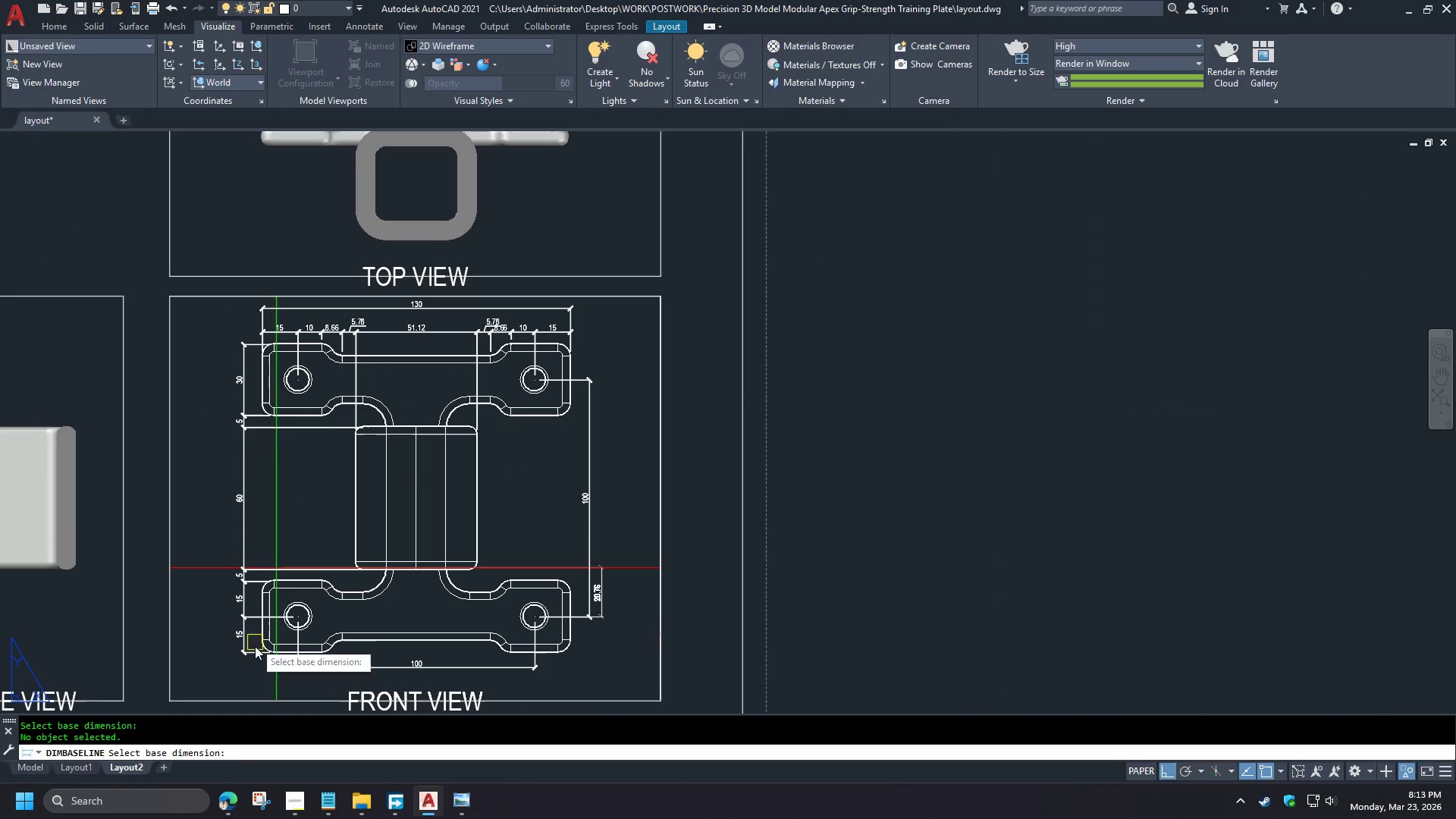 
scroll: coordinate [391, 391], scroll_direction: up, amount: 1.0
 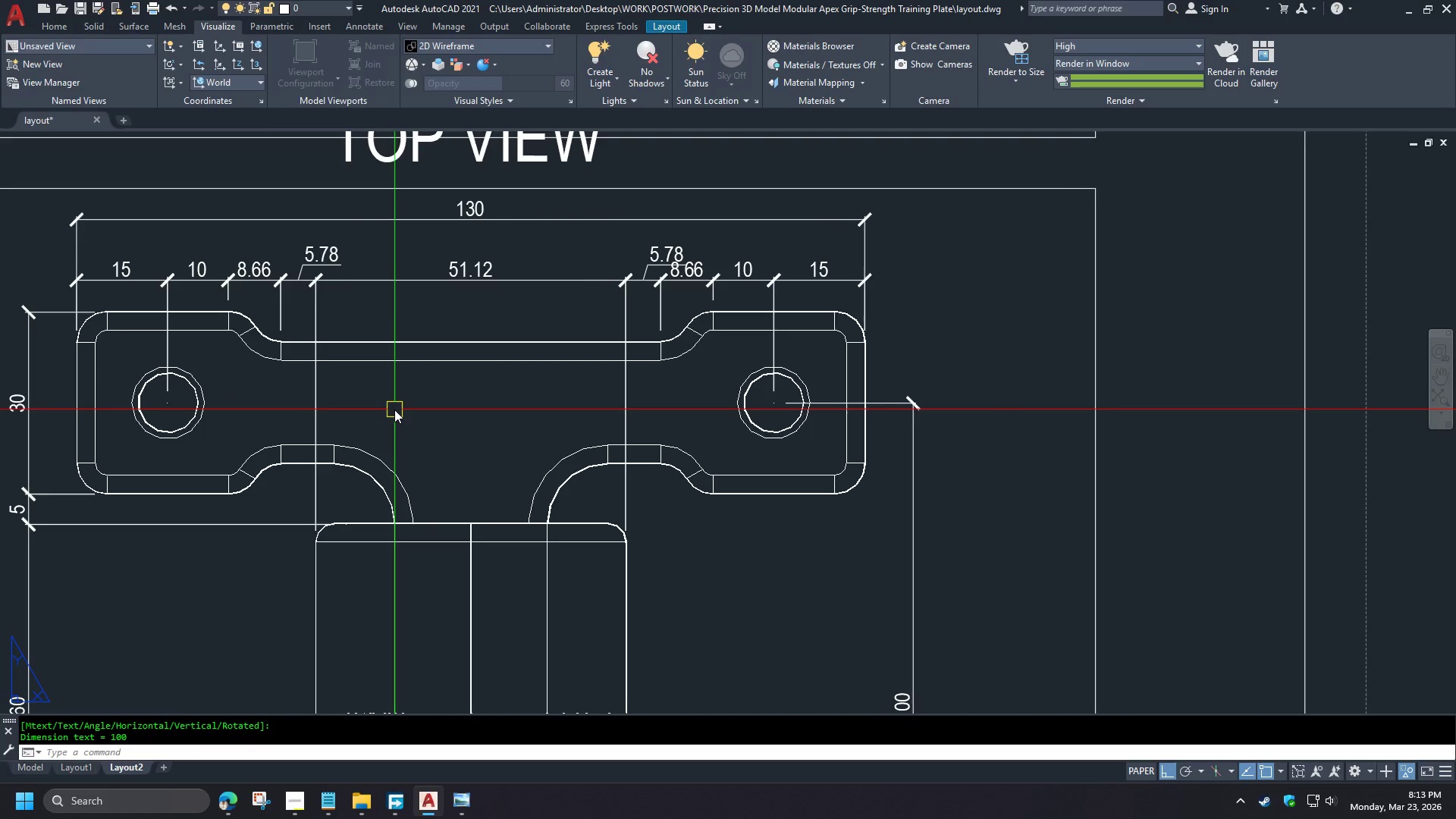 
left_click([258, 650])
 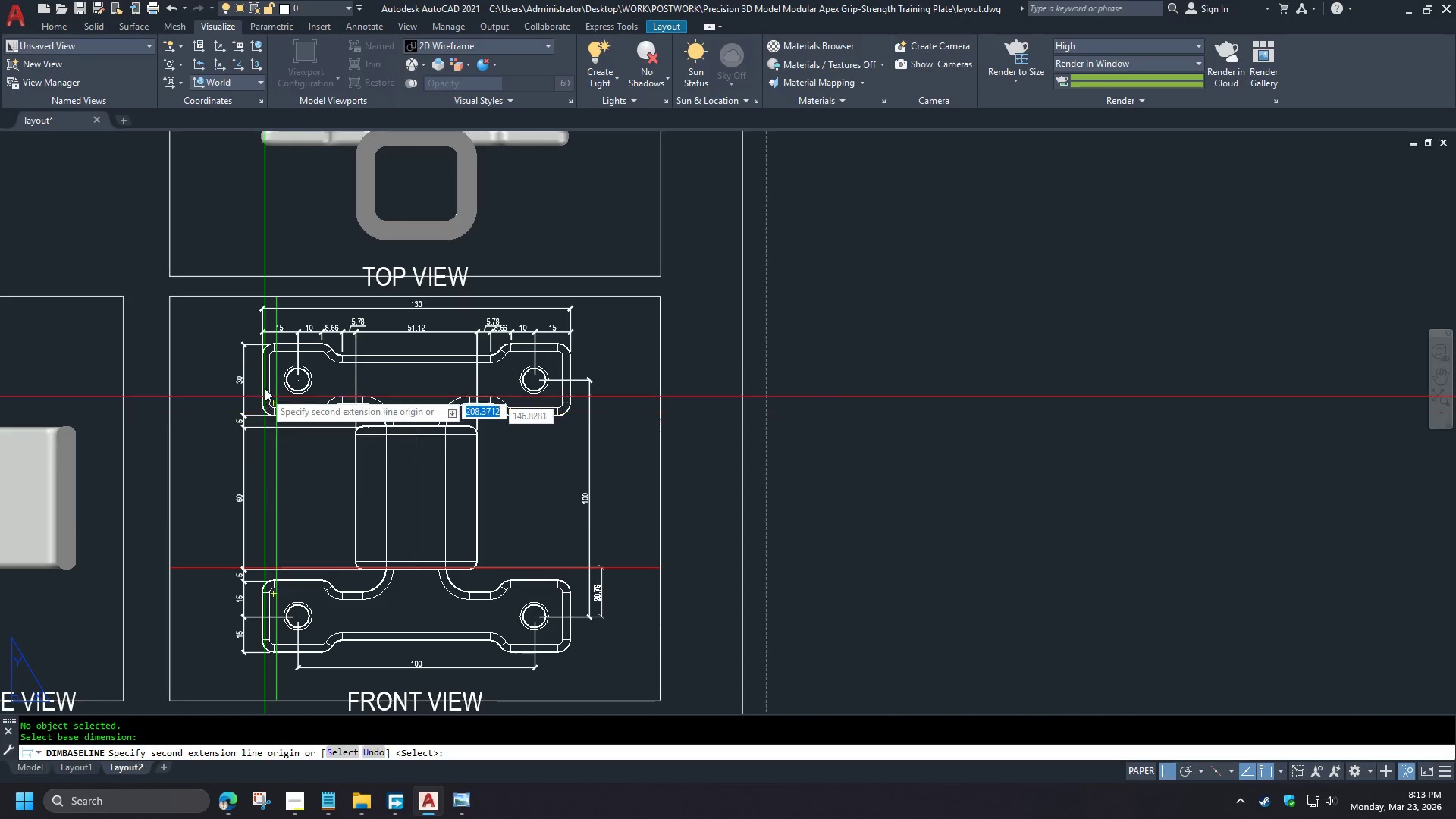 
type(END )
 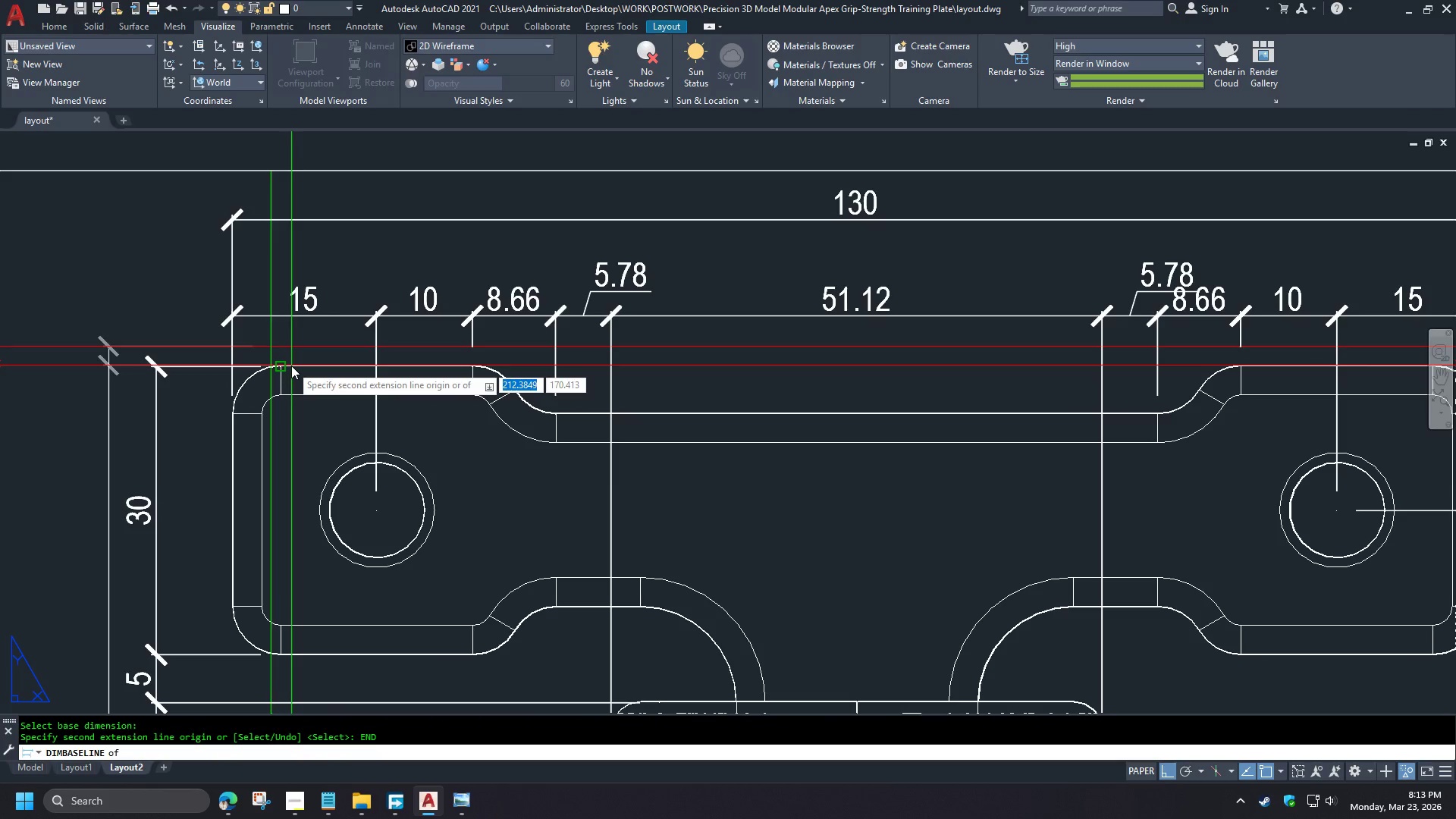 
left_click([291, 366])
 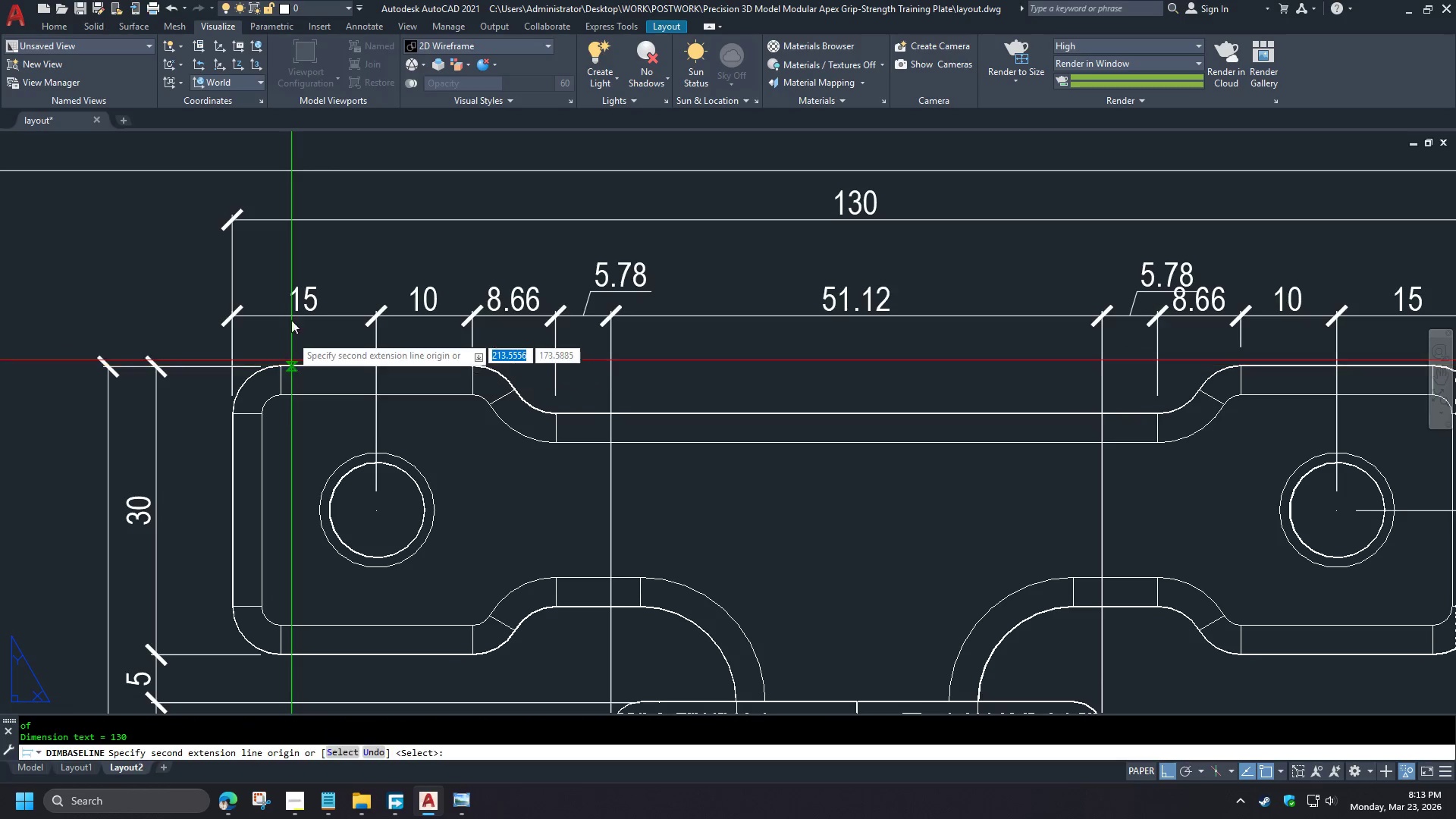 
key(Escape)
 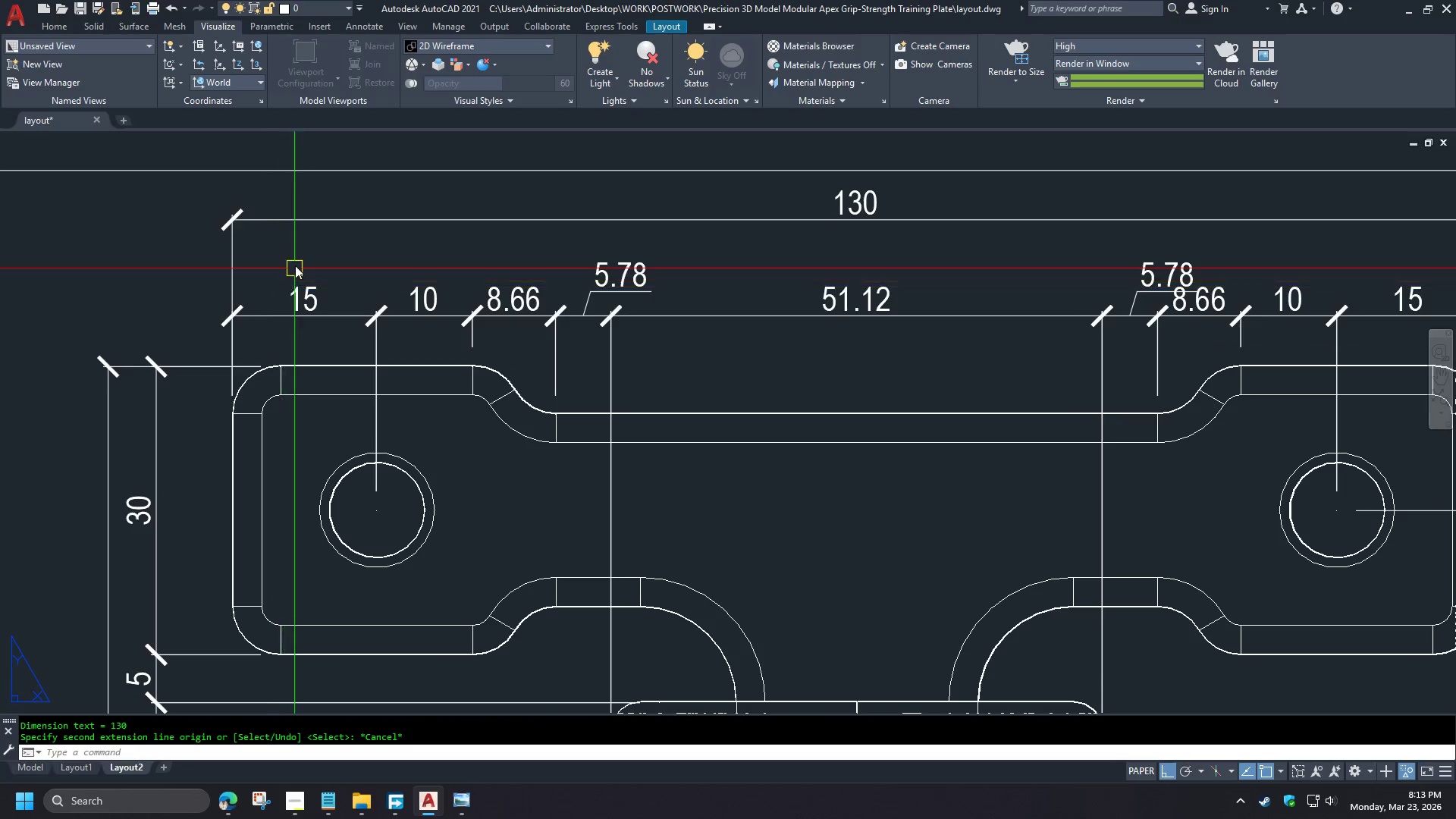 
key(Escape)
 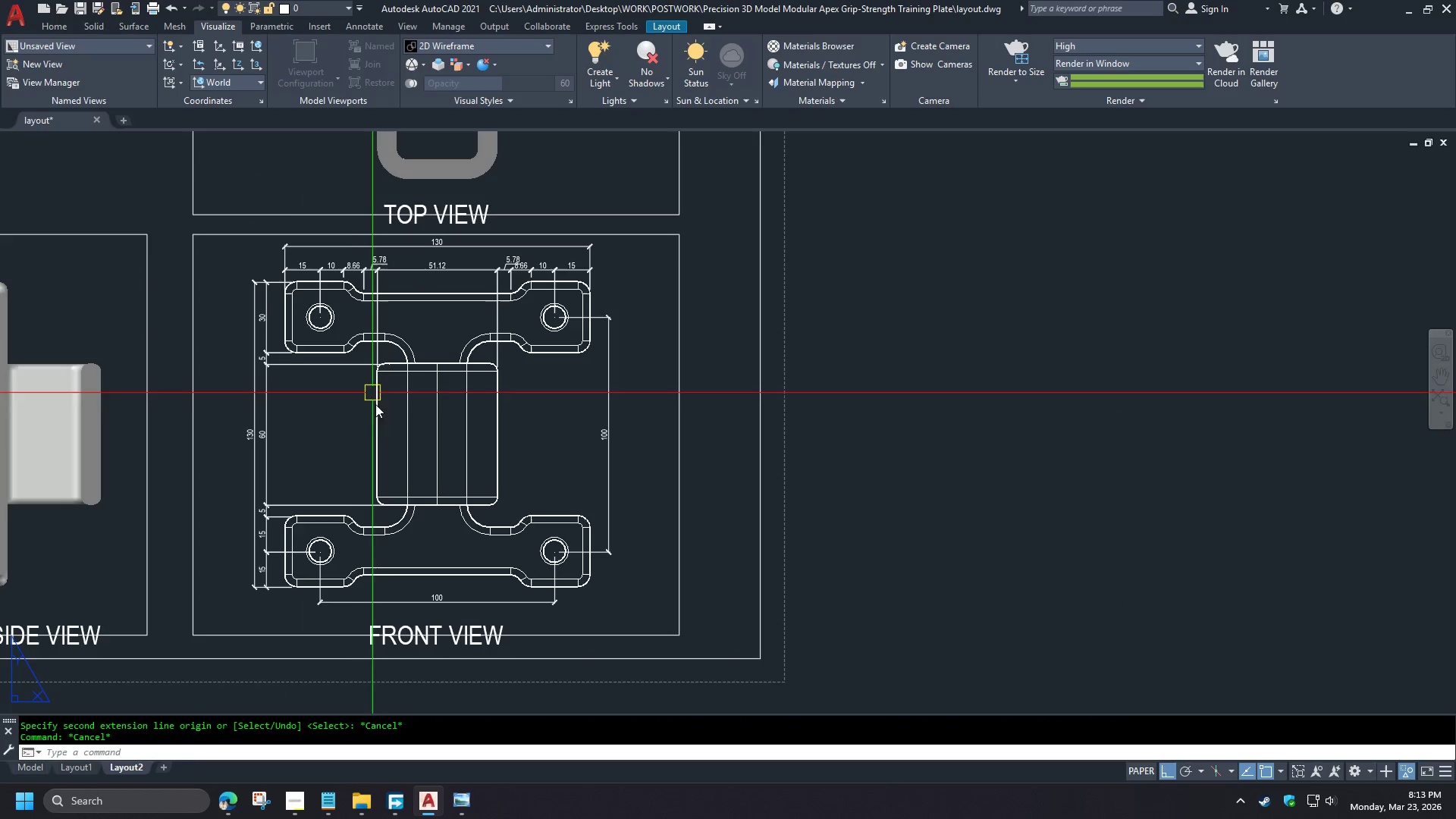 
key(Escape)
 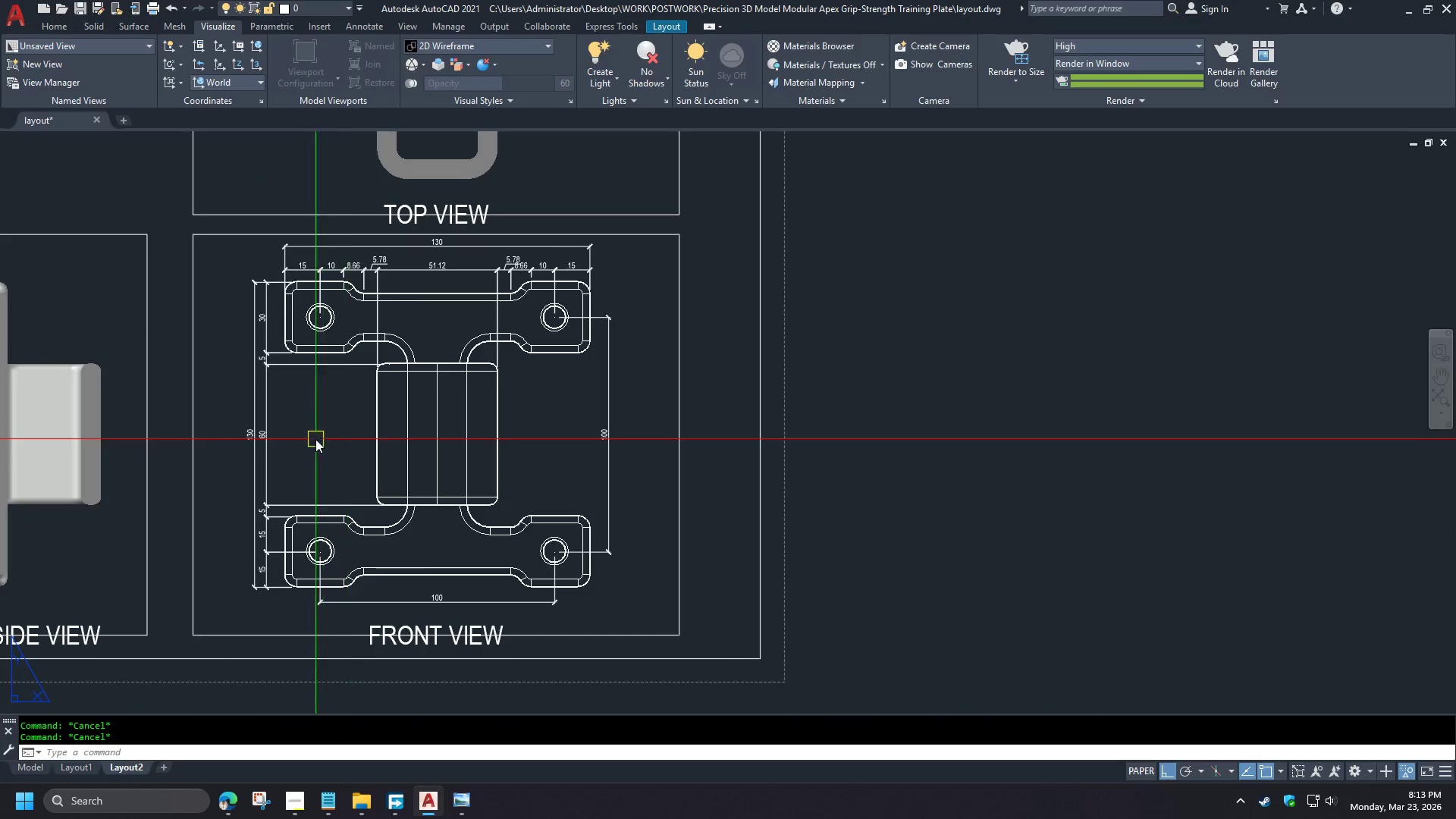 
scroll: coordinate [382, 363], scroll_direction: down, amount: 2.0
 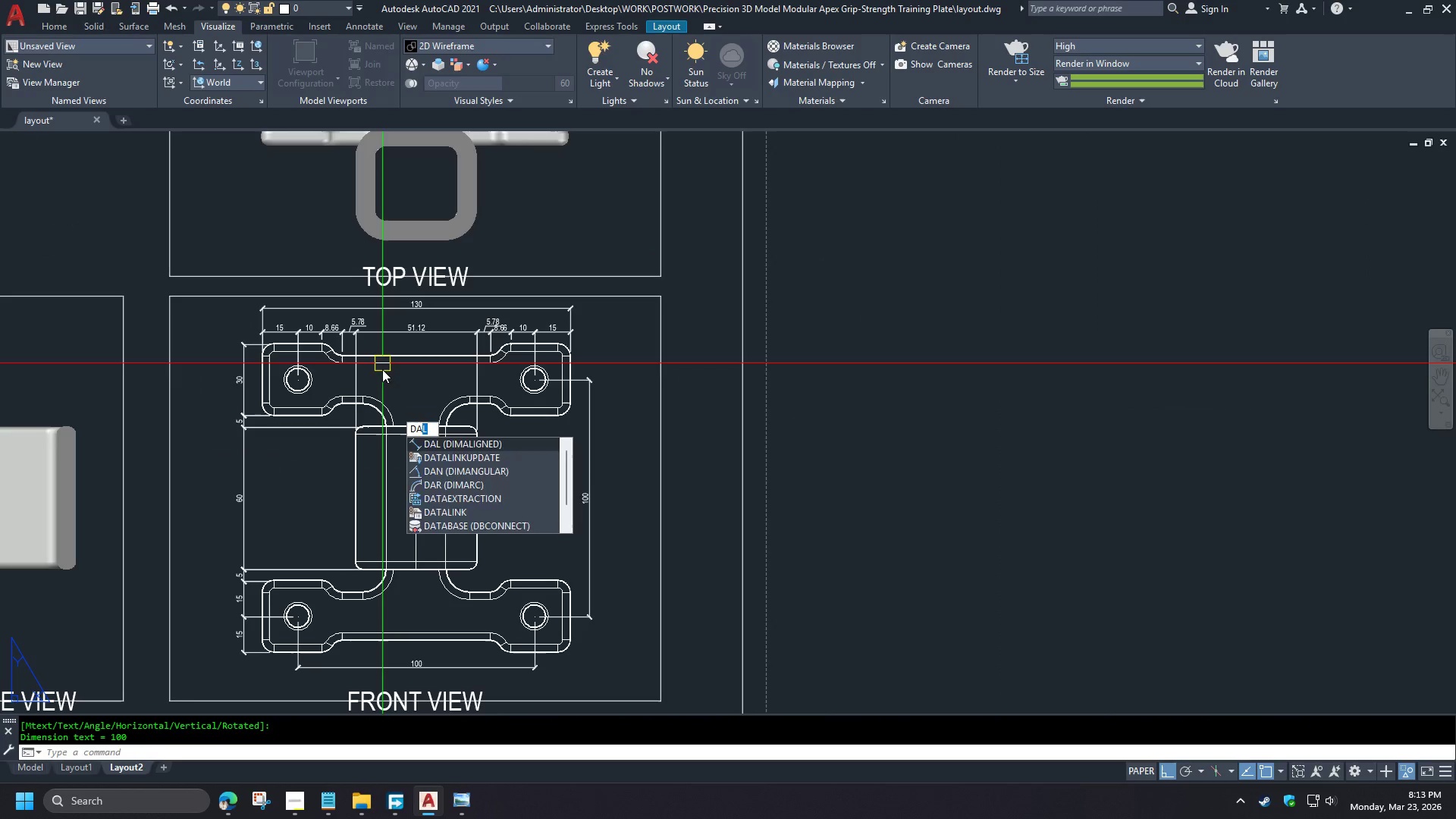 
scroll: coordinate [271, 337], scroll_direction: up, amount: 3.0
 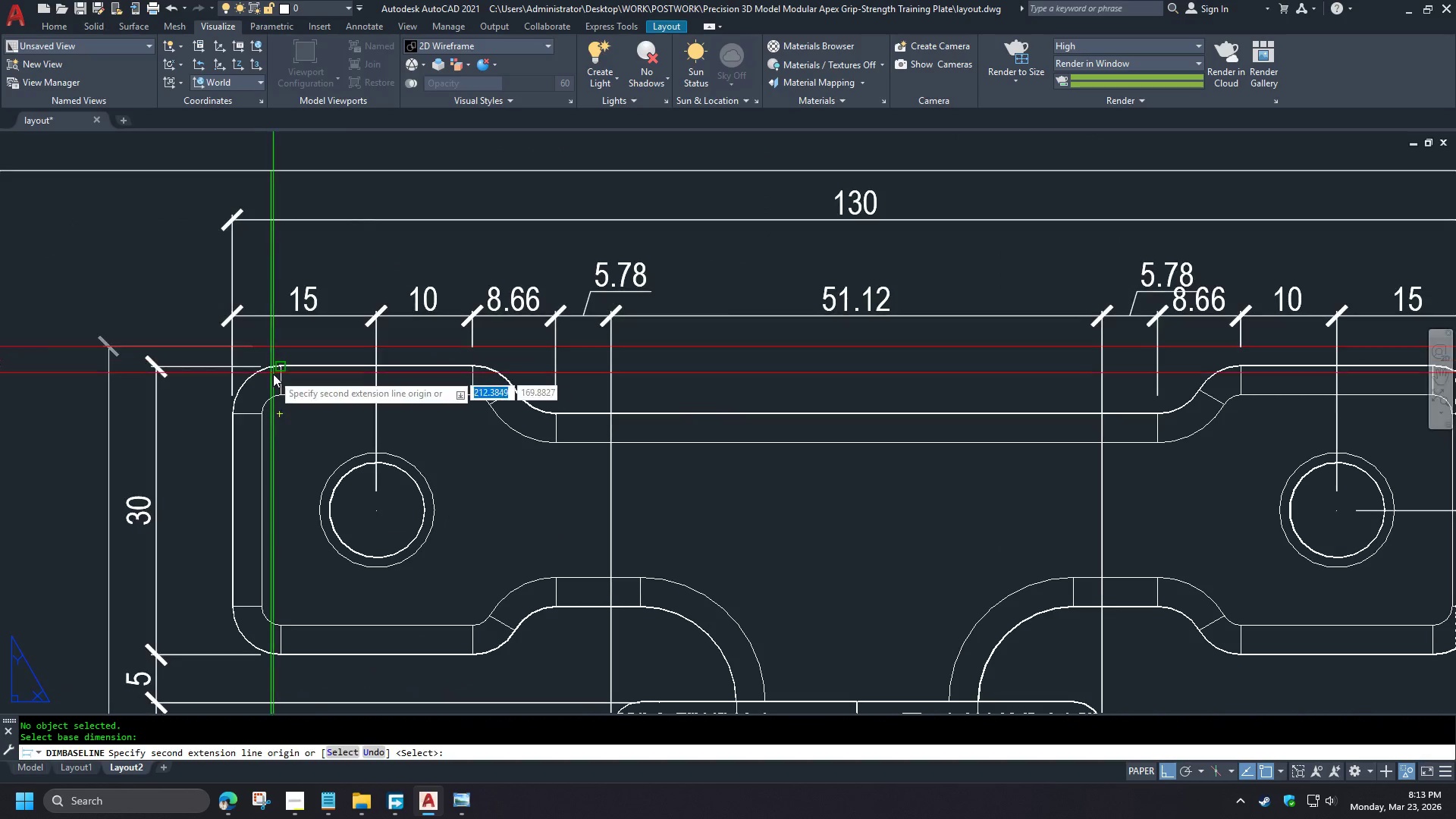 
wait(9.36)
 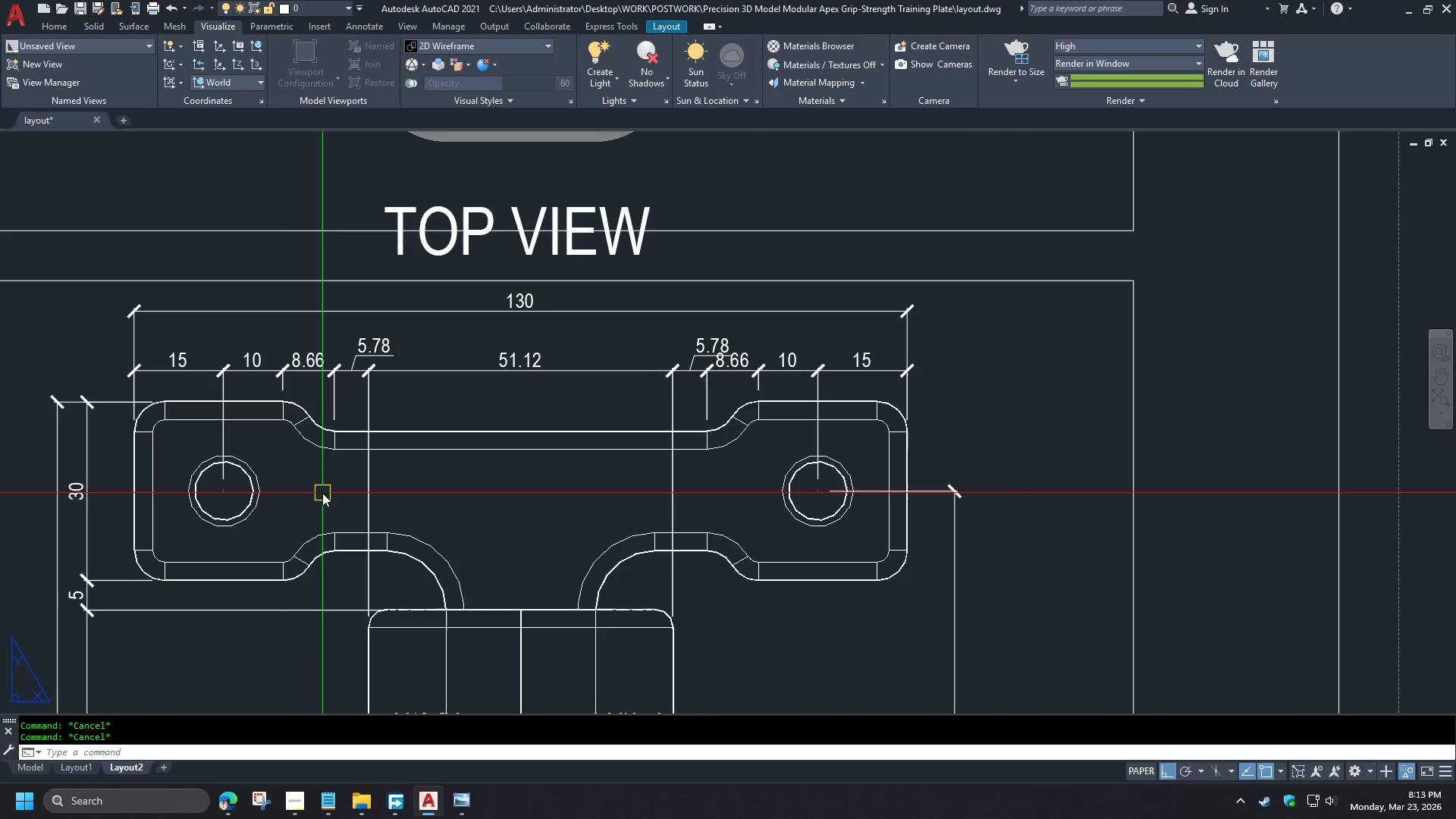 
type(DA)
 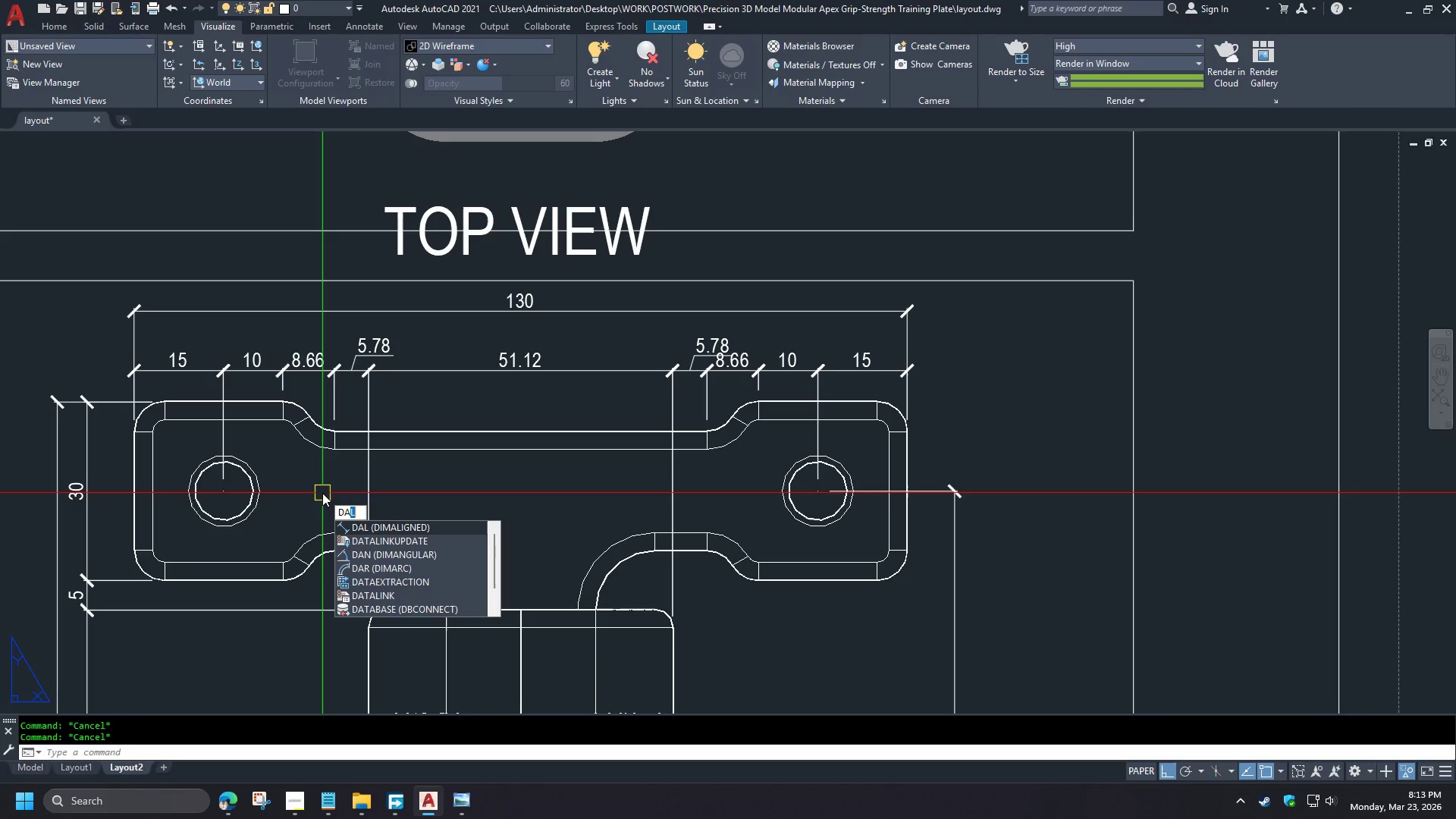 
scroll: coordinate [302, 255], scroll_direction: down, amount: 3.0
 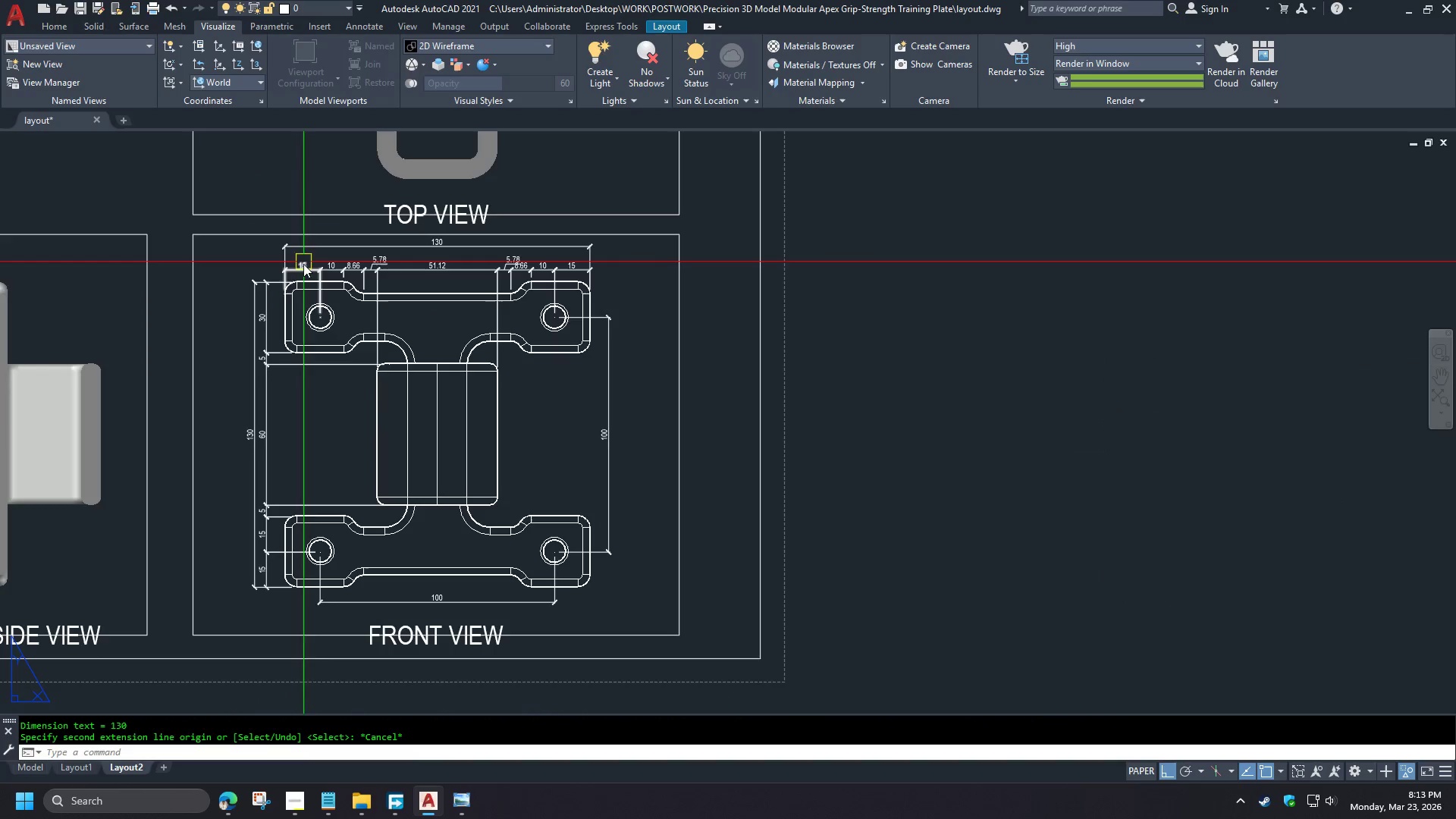 
key(R)
 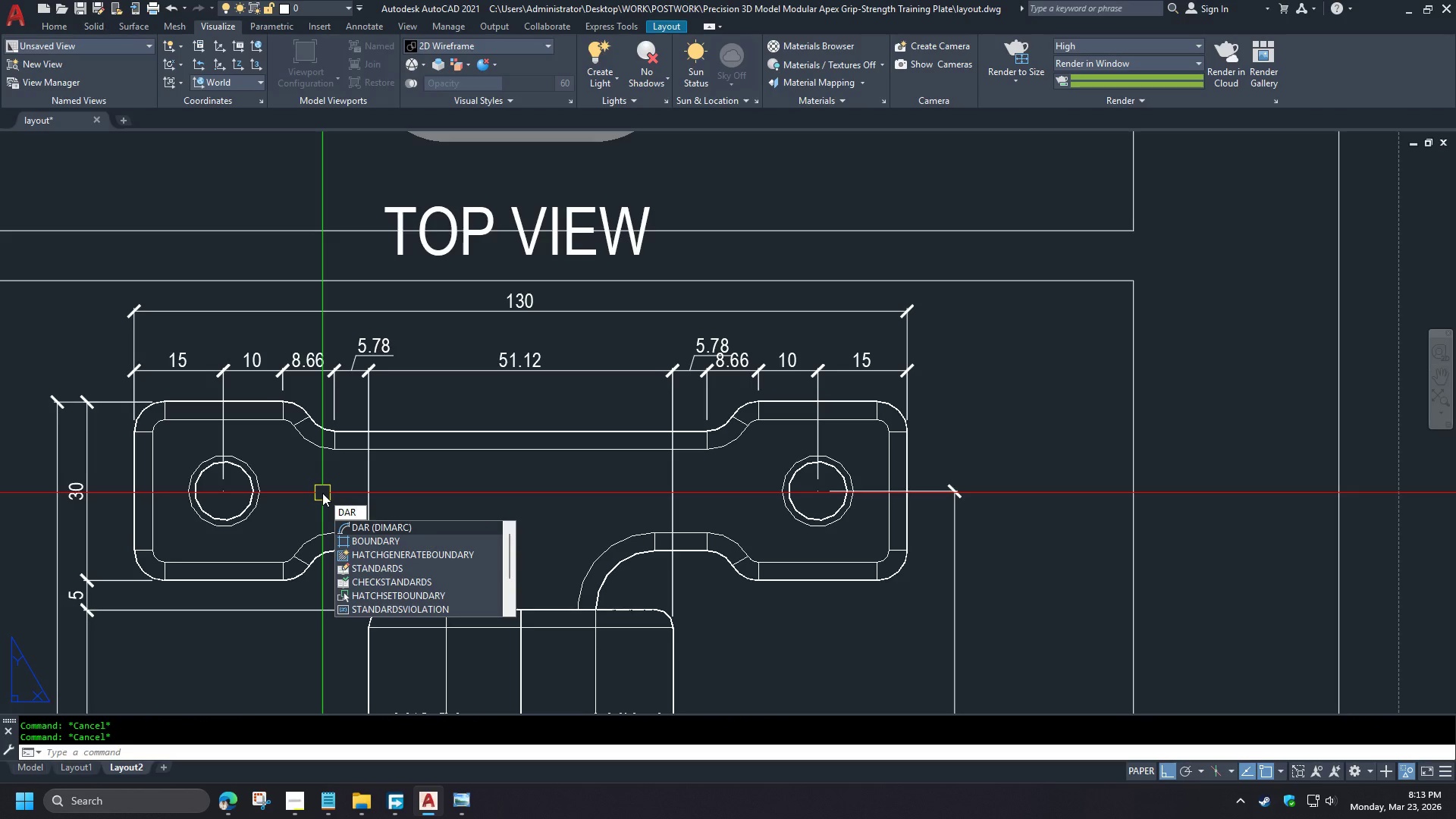 
scroll: coordinate [315, 439], scroll_direction: up, amount: 1.0
 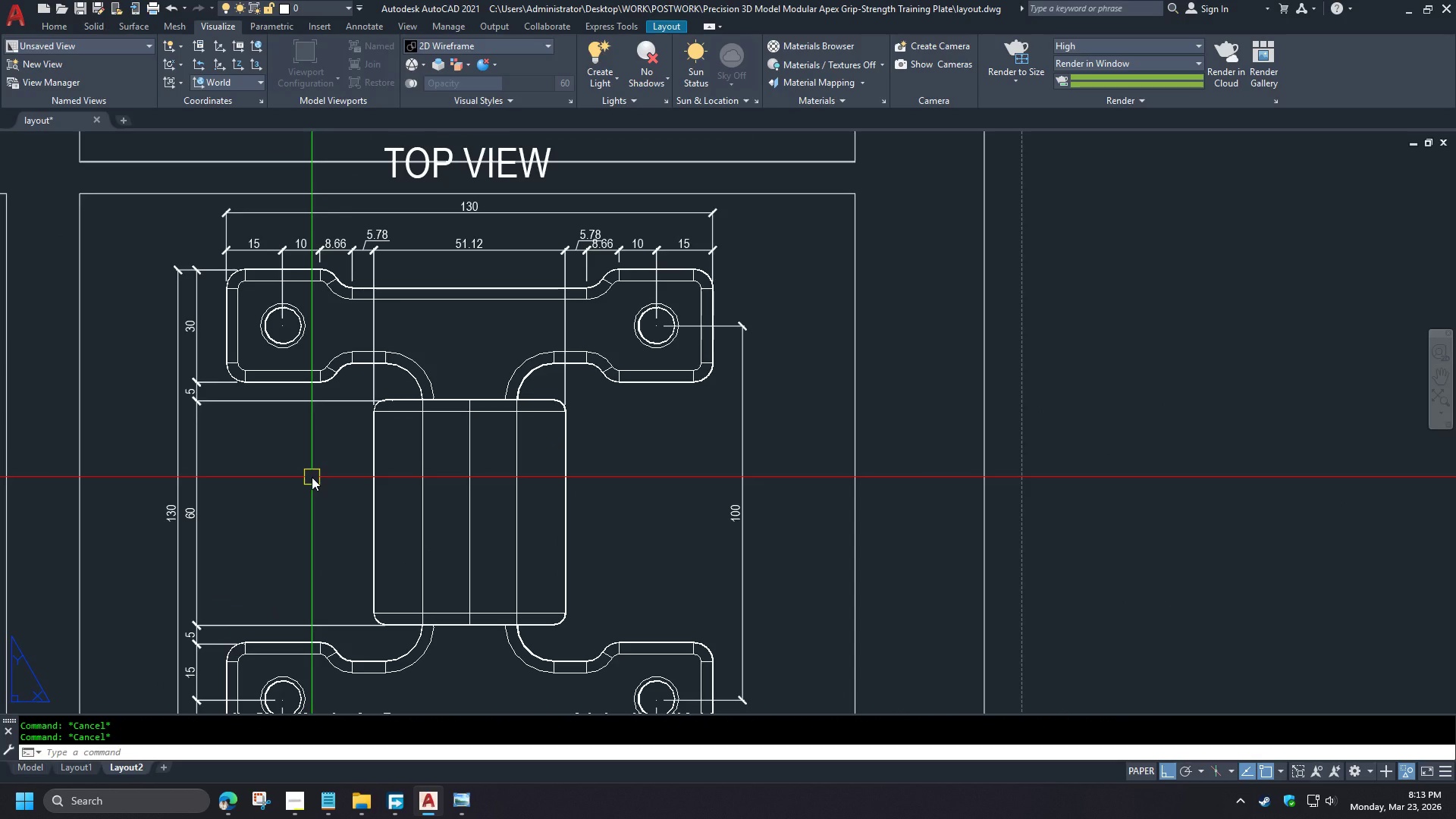 
key(Backspace)
 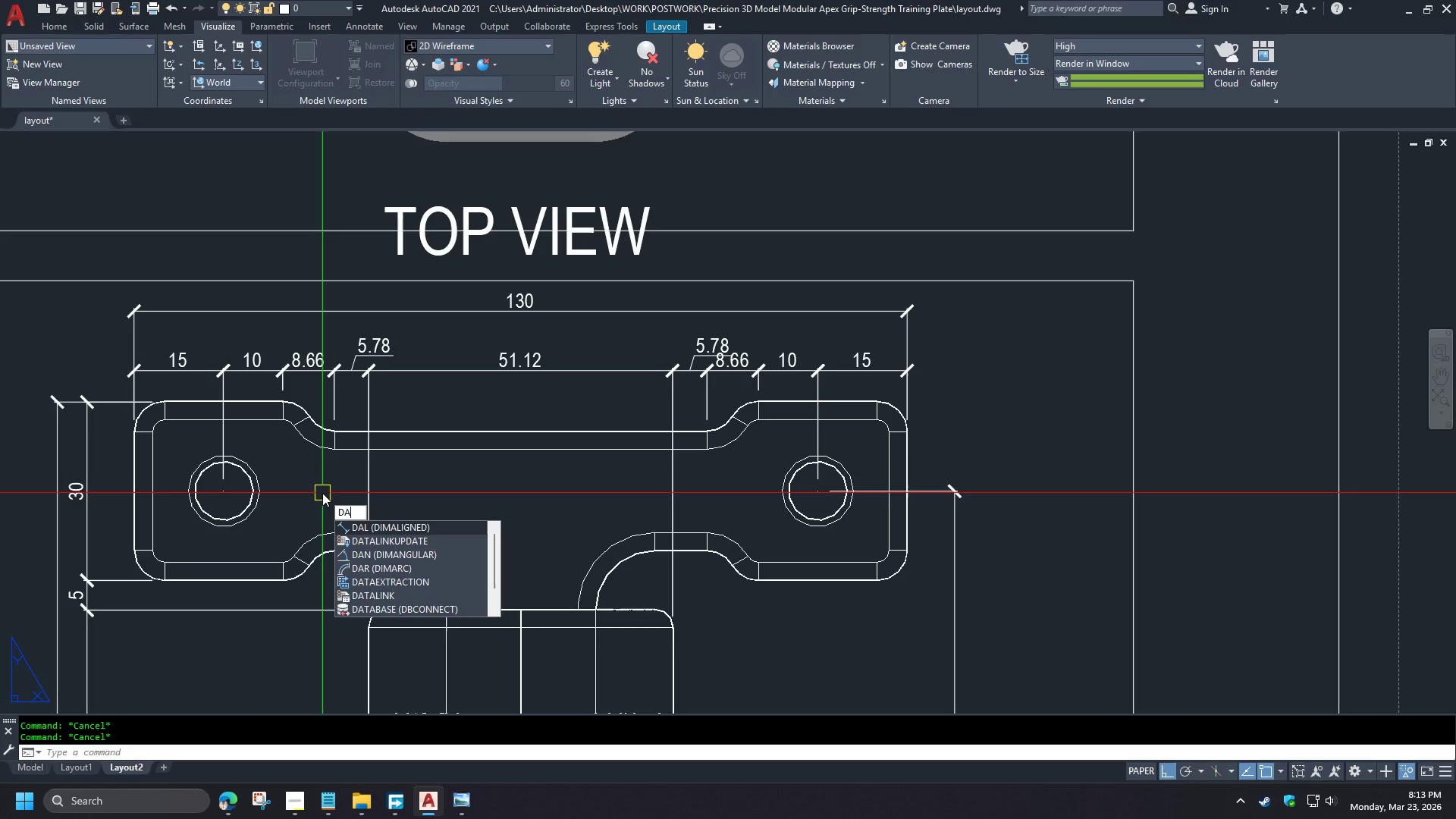 
scroll: coordinate [313, 487], scroll_direction: down, amount: 1.0
 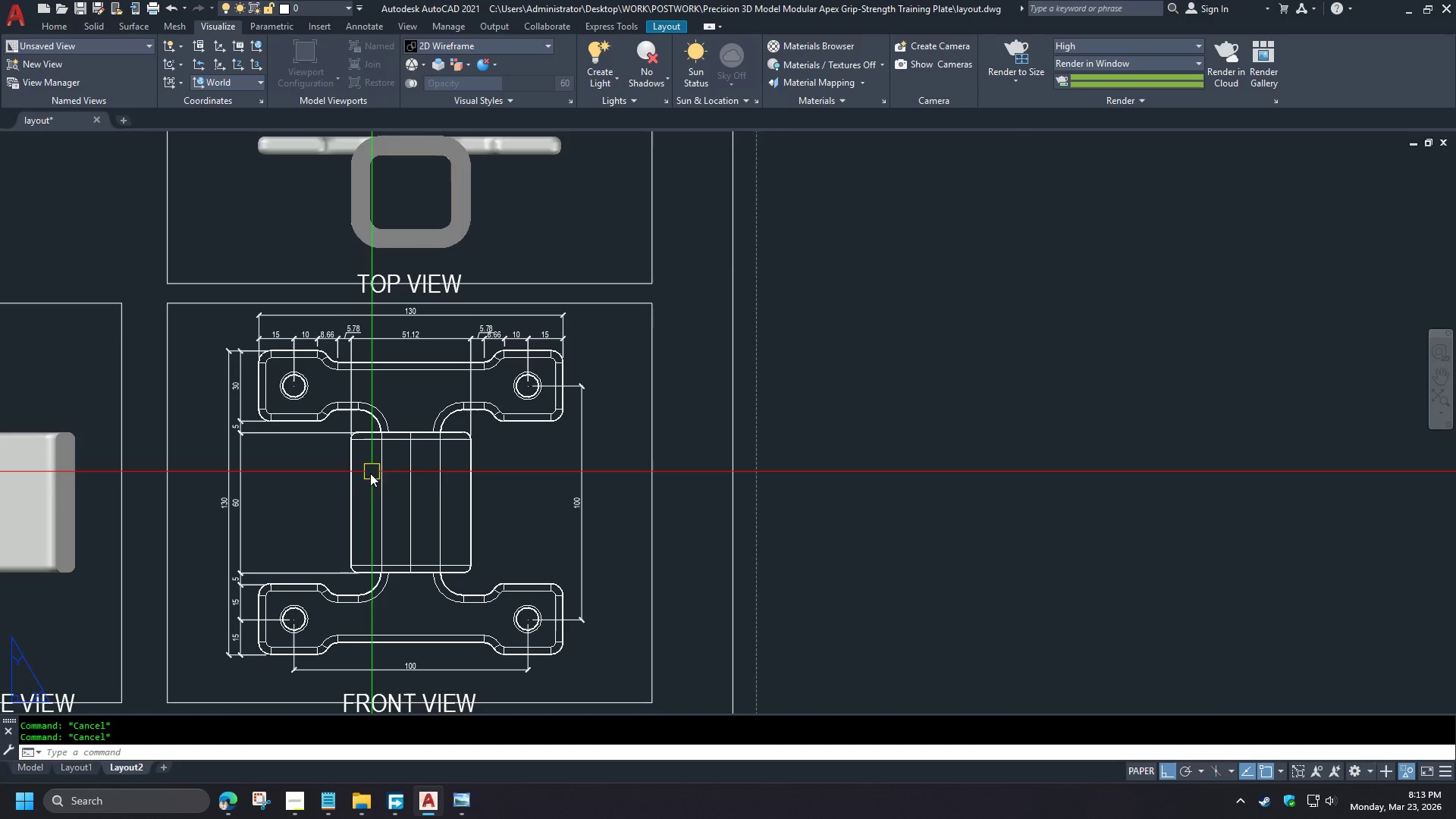 
key(Backspace)
type(RA)
 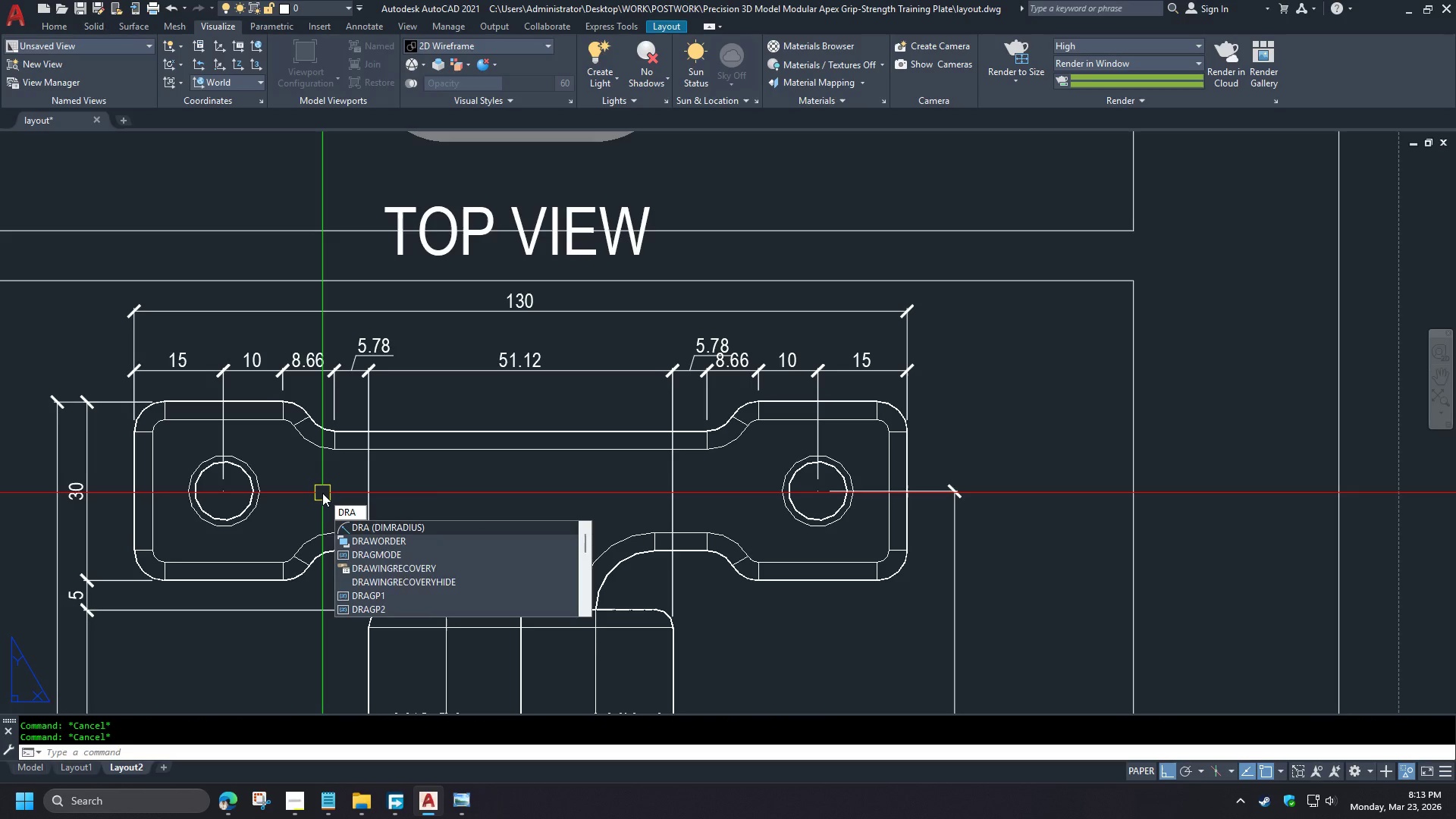 
scroll: coordinate [326, 448], scroll_direction: up, amount: 1.0
 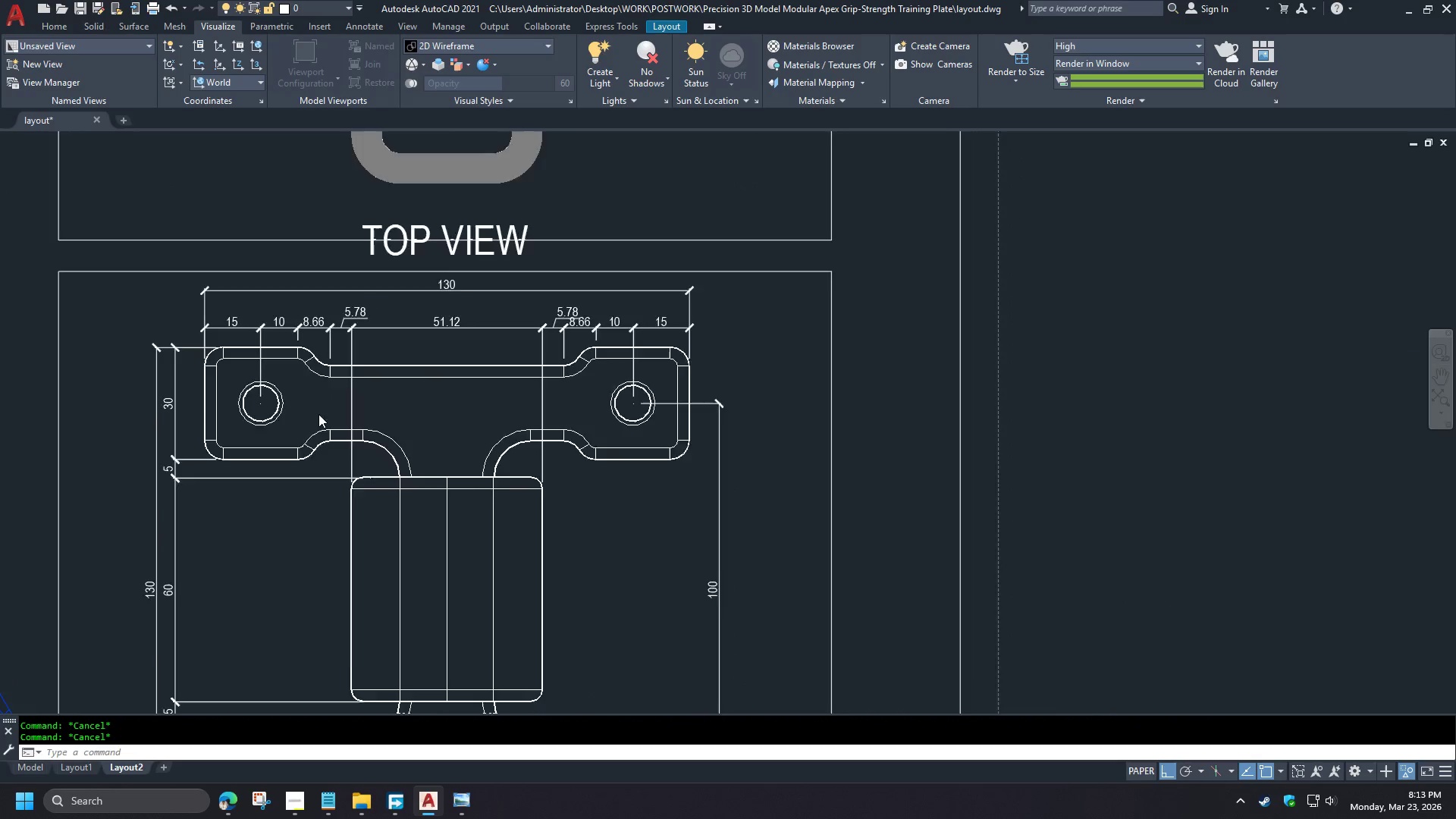 
key(Space)
 